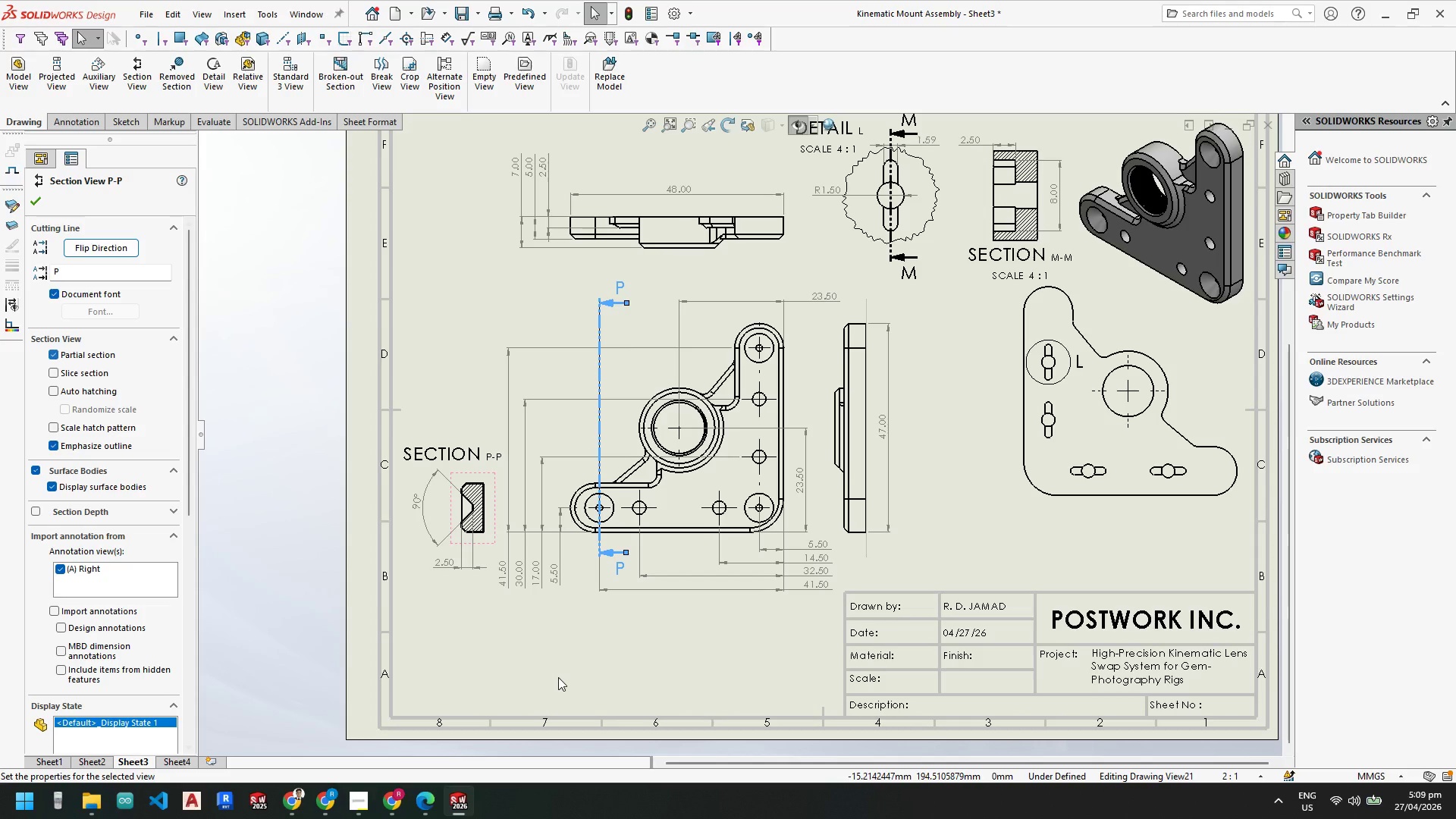 
scroll: coordinate [570, 456], scroll_direction: down, amount: 13.0
 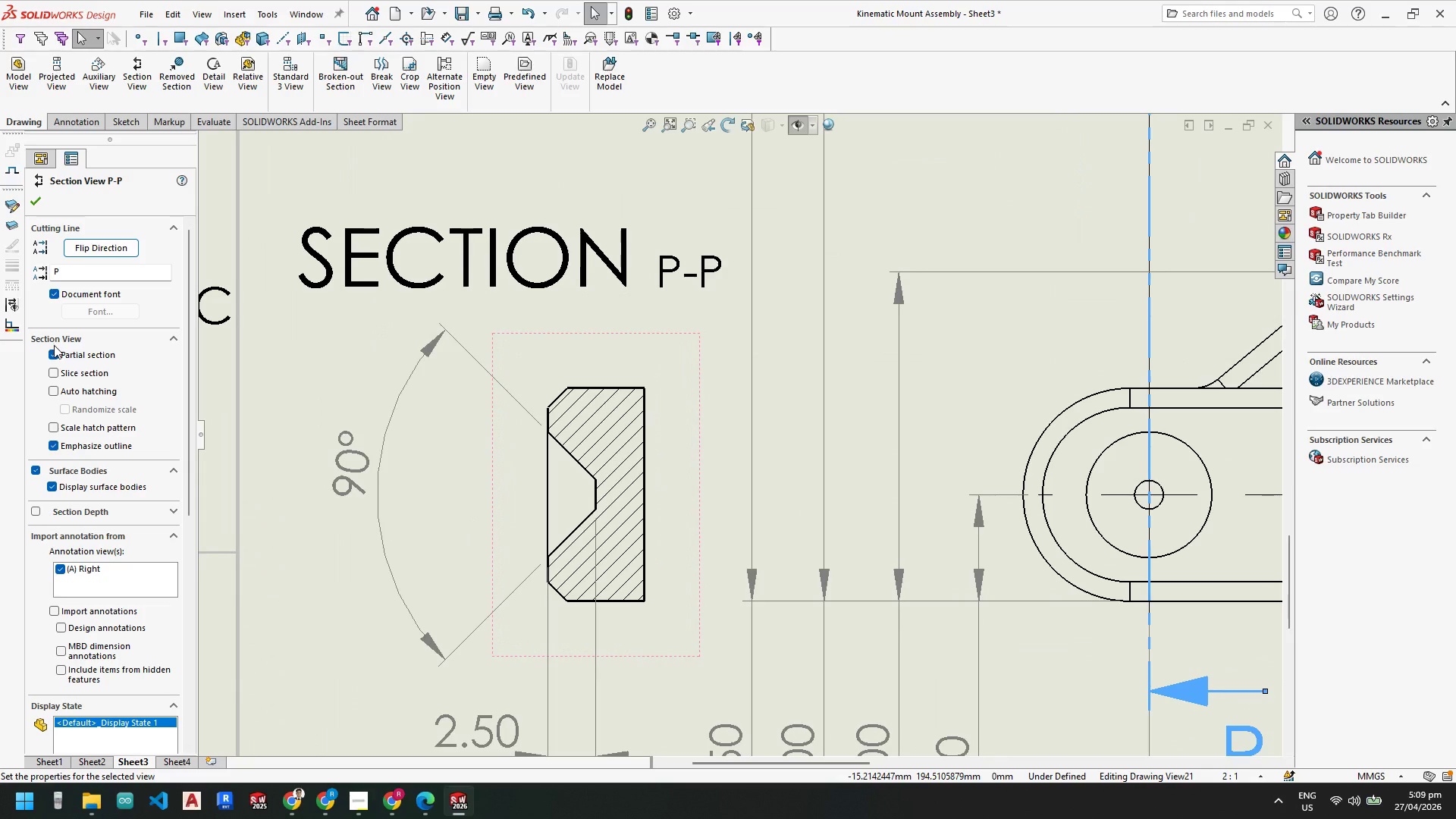 
left_click([56, 354])
 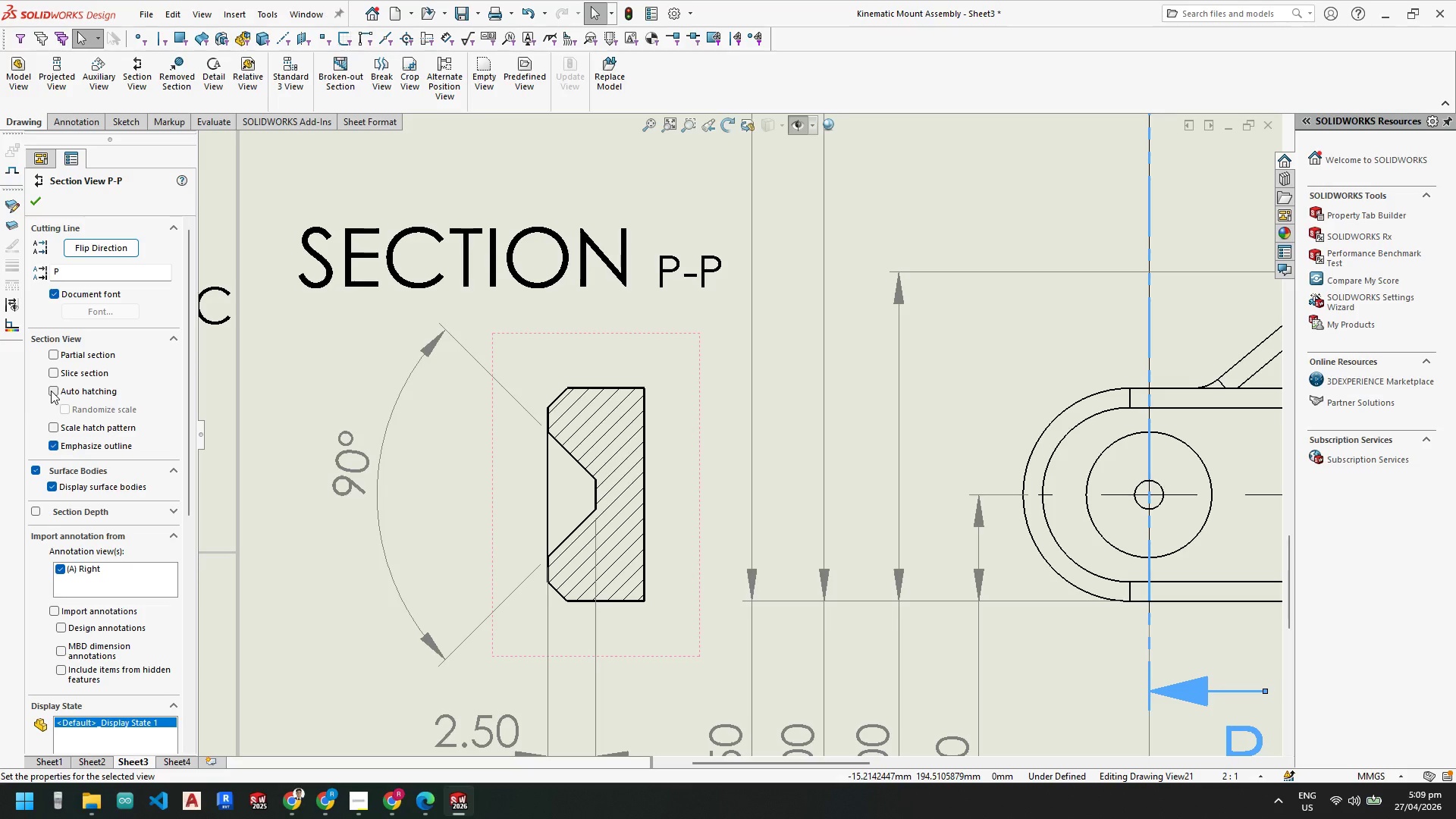 
left_click([51, 391])
 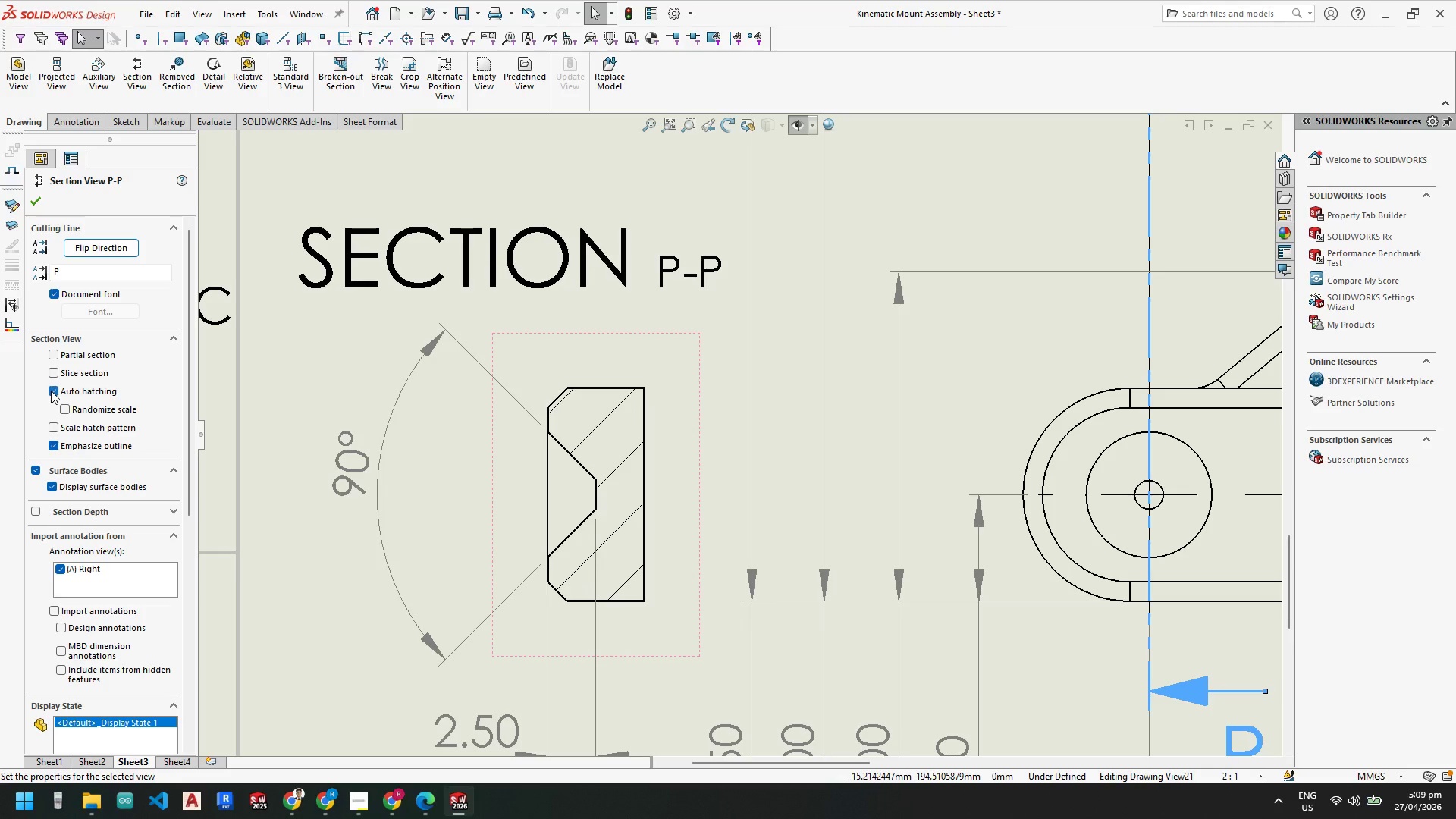 
left_click([51, 391])
 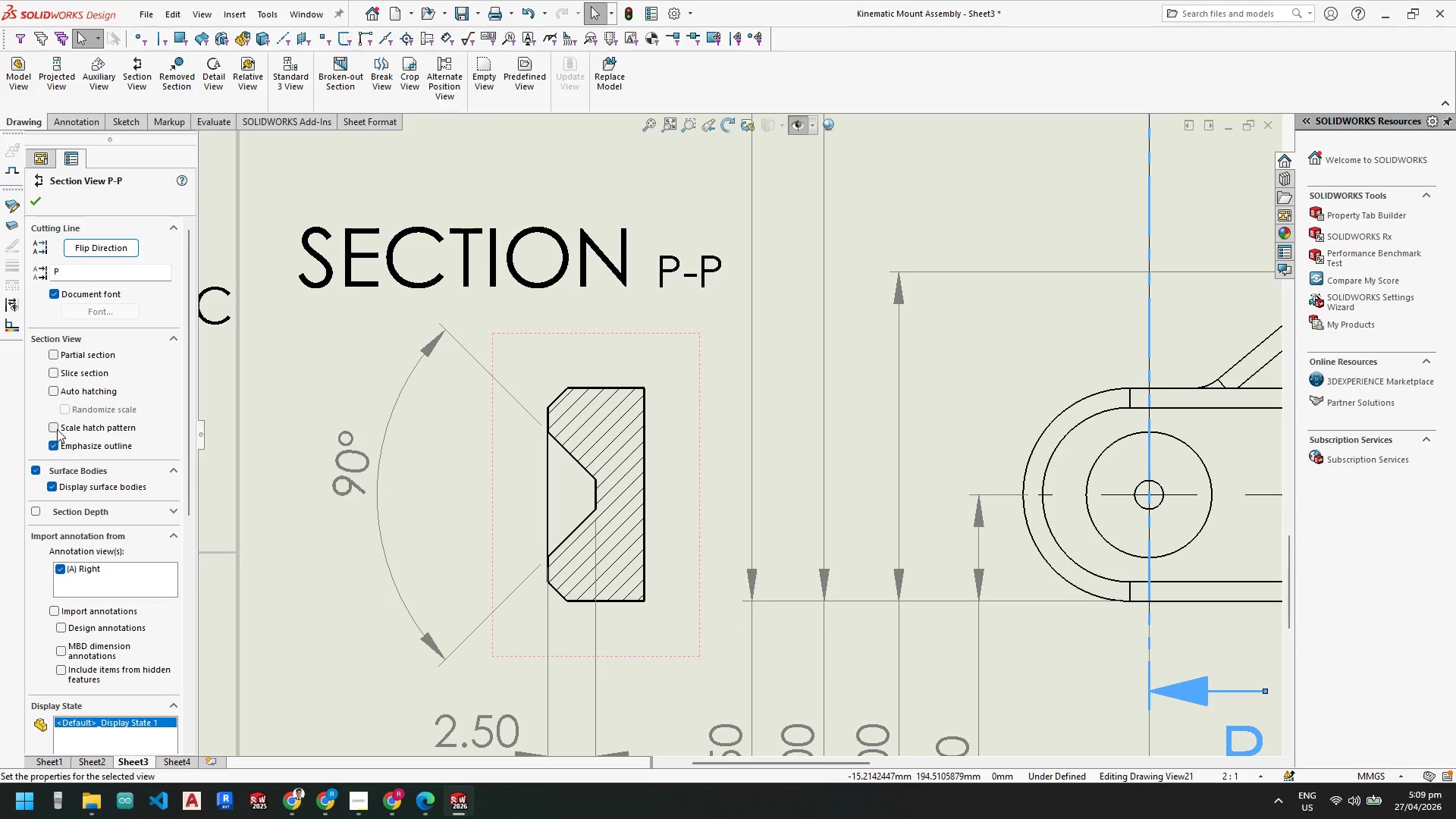 
left_click([55, 426])
 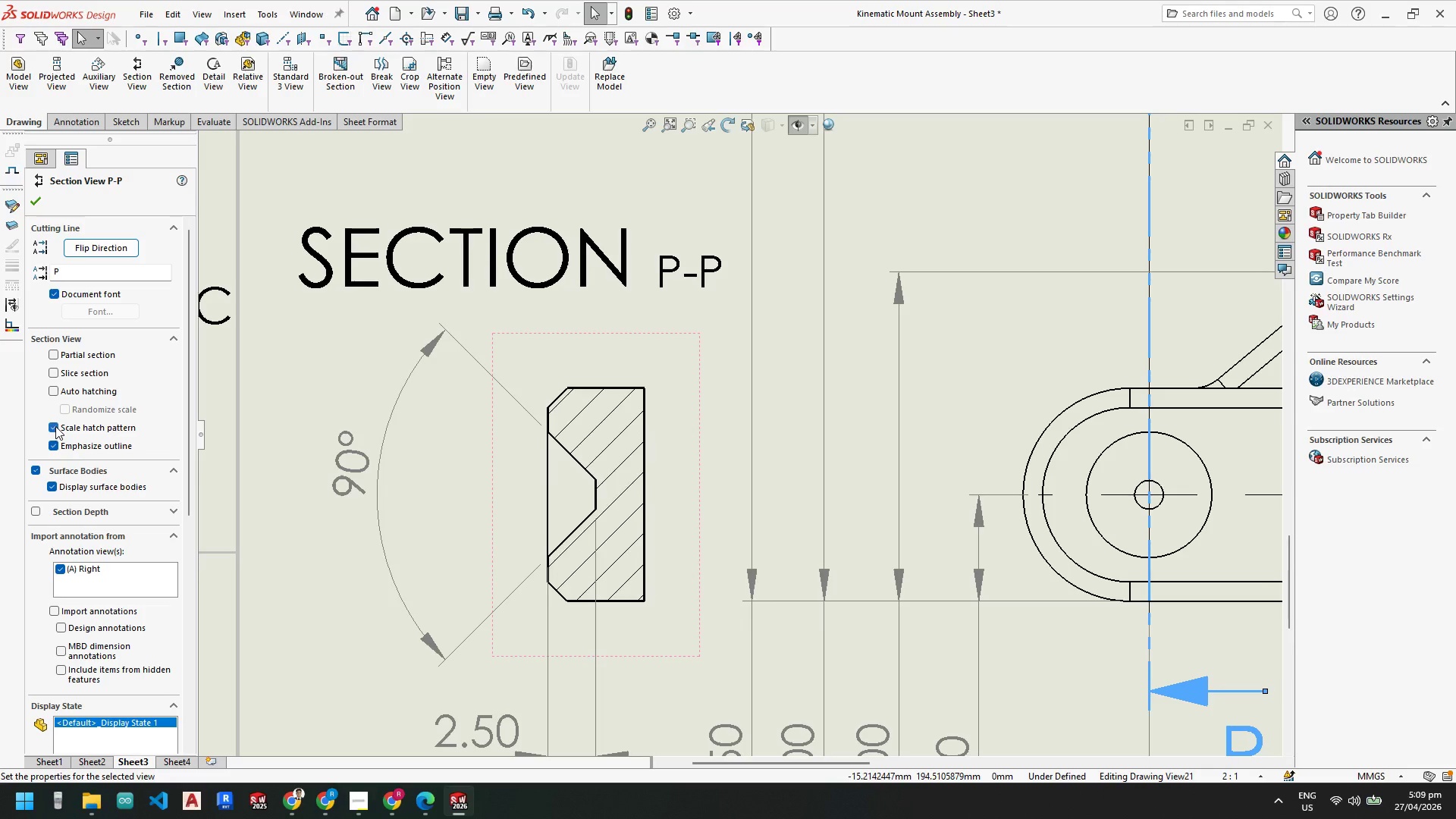 
left_click([55, 426])
 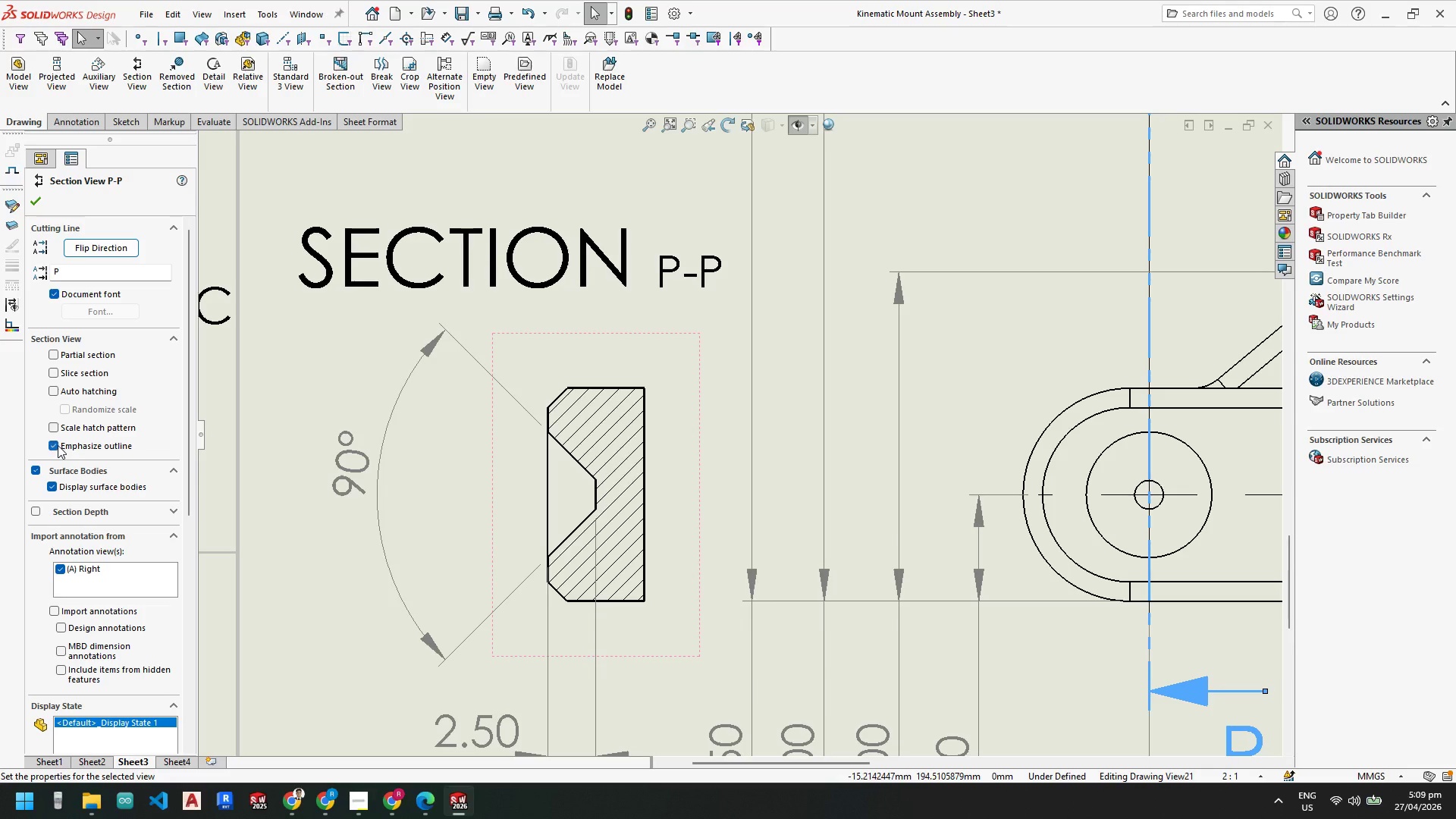 
left_click([58, 445])
 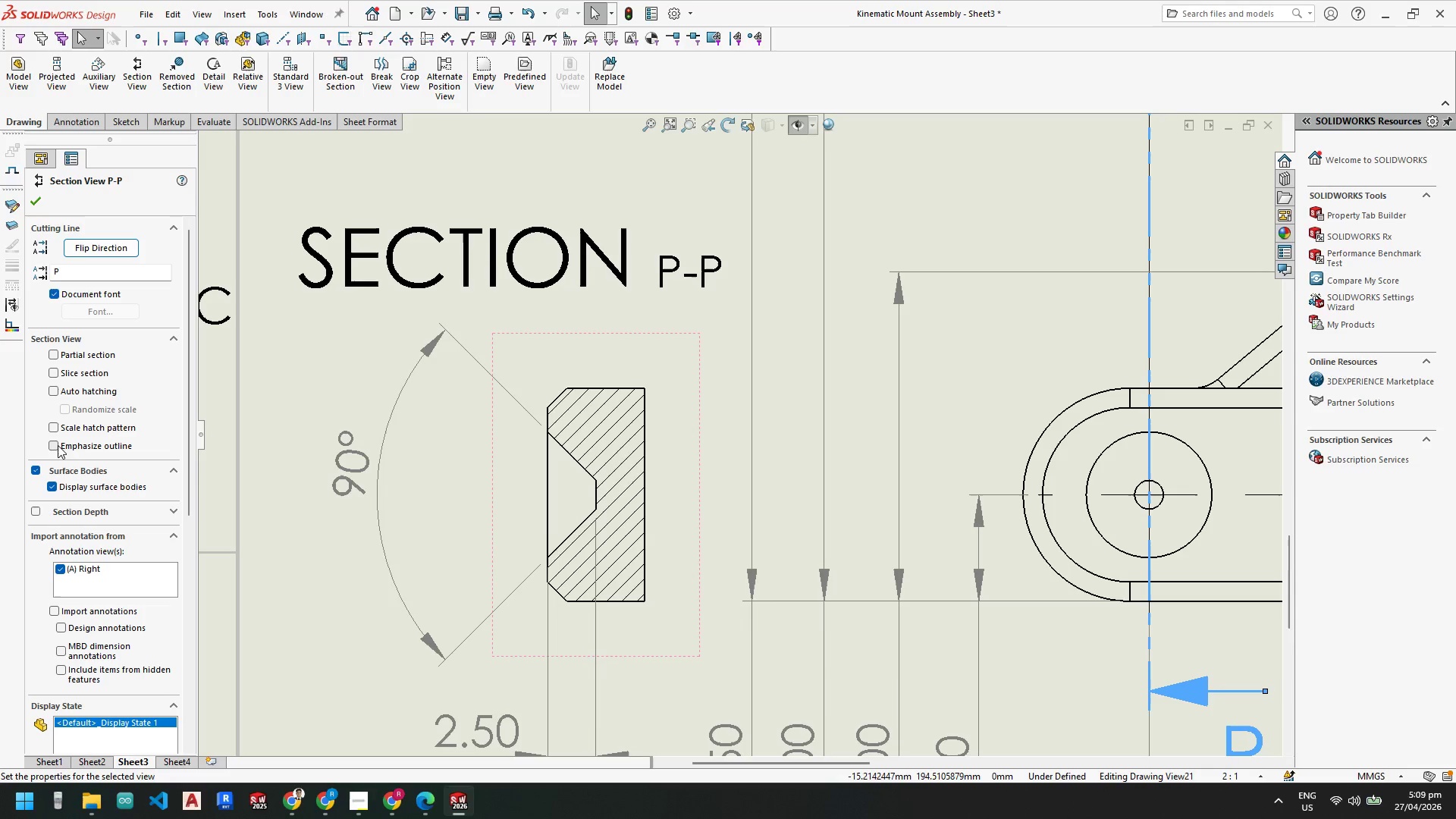 
left_click([58, 445])
 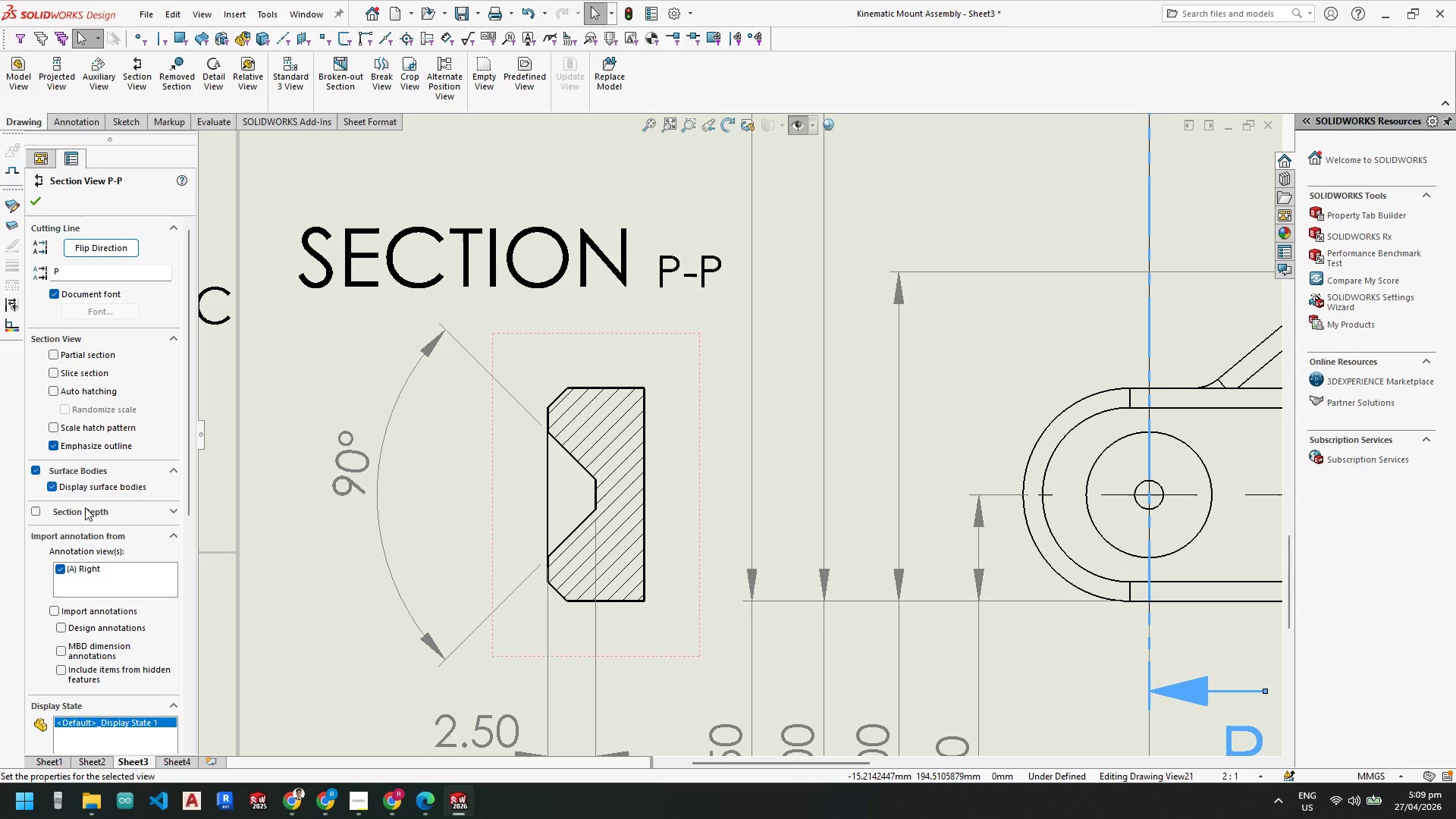 
scroll: coordinate [833, 504], scroll_direction: up, amount: 11.0
 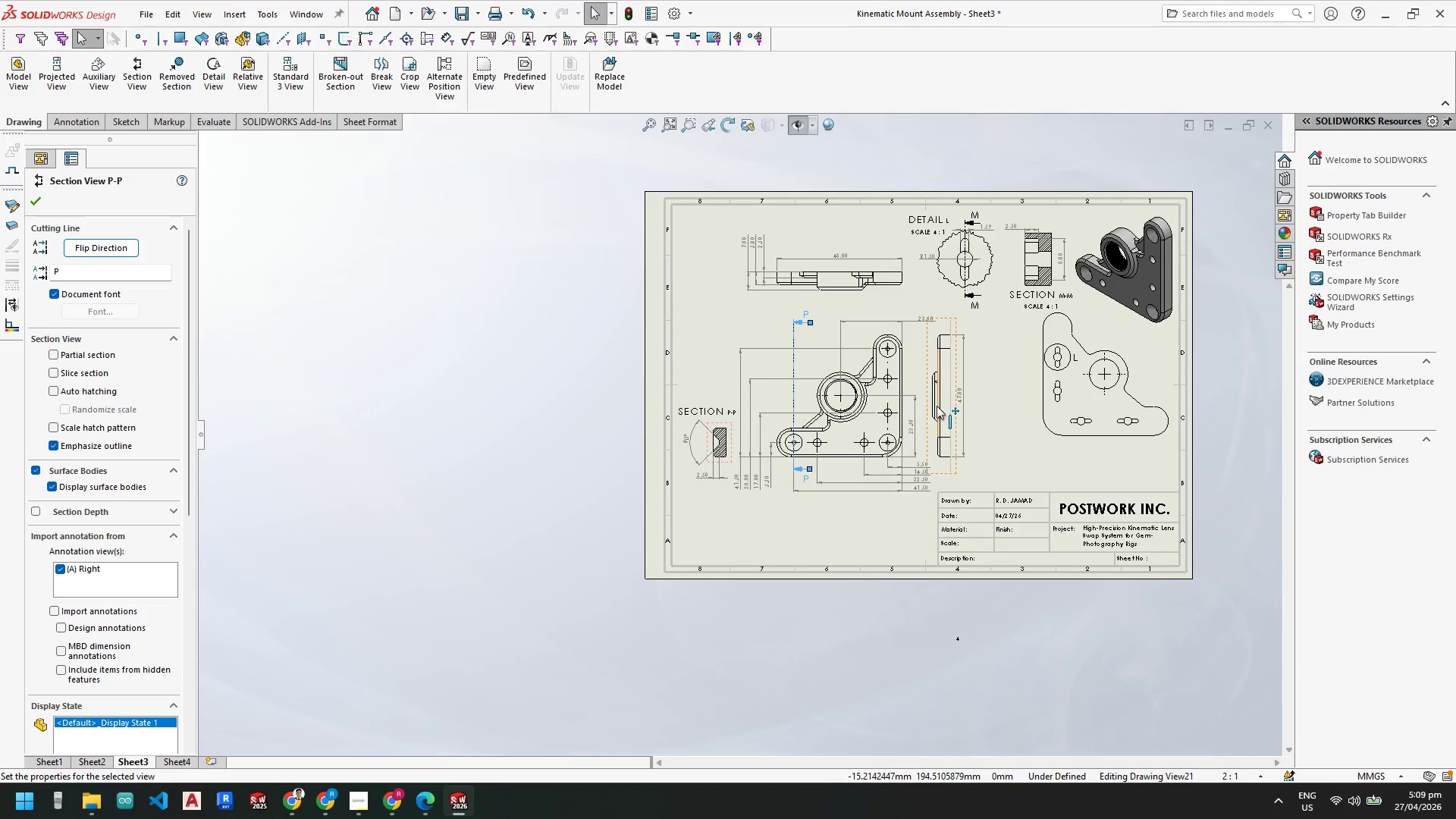 
scroll: coordinate [1002, 297], scroll_direction: down, amount: 8.0
 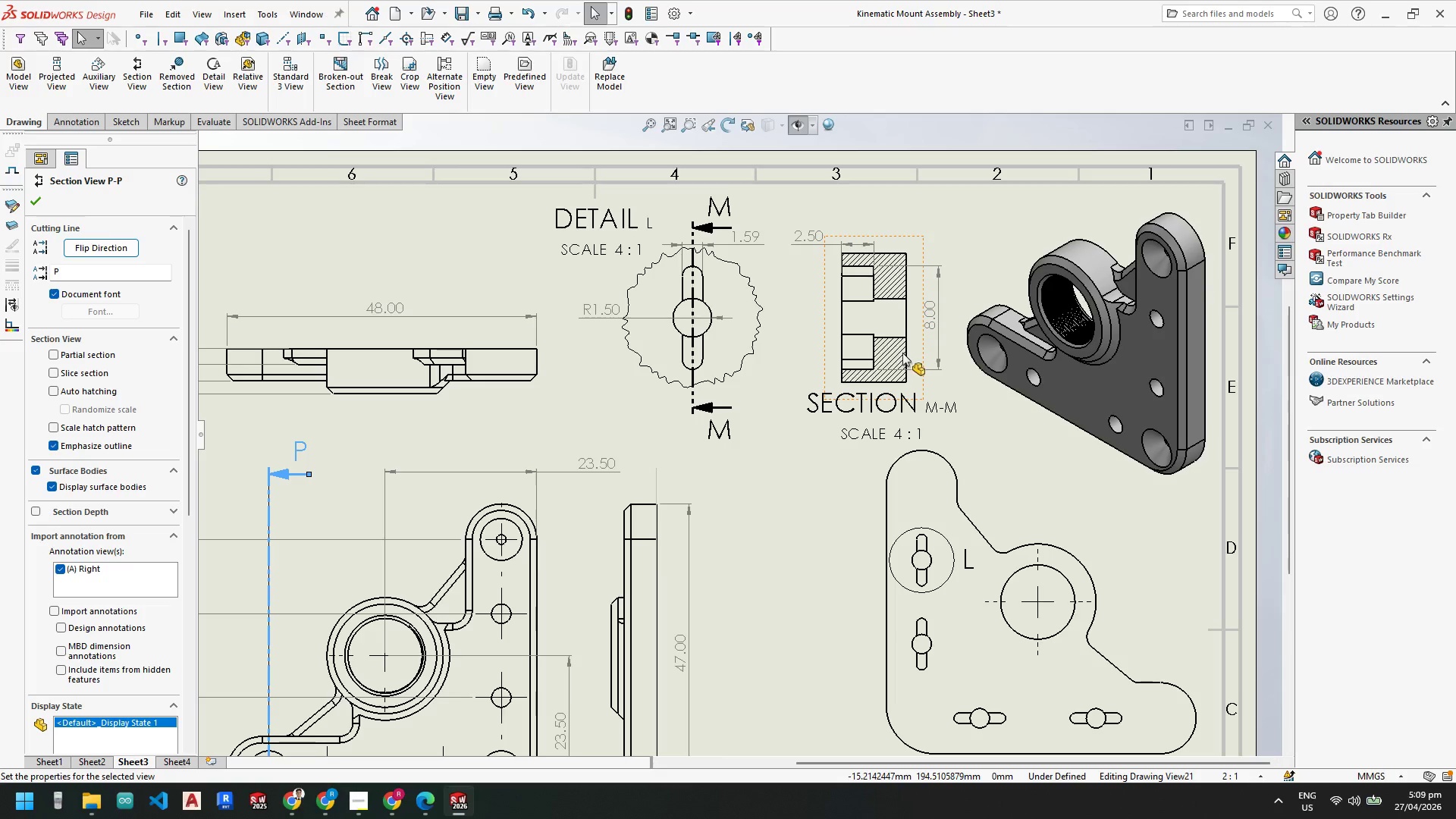 
left_click([905, 353])
 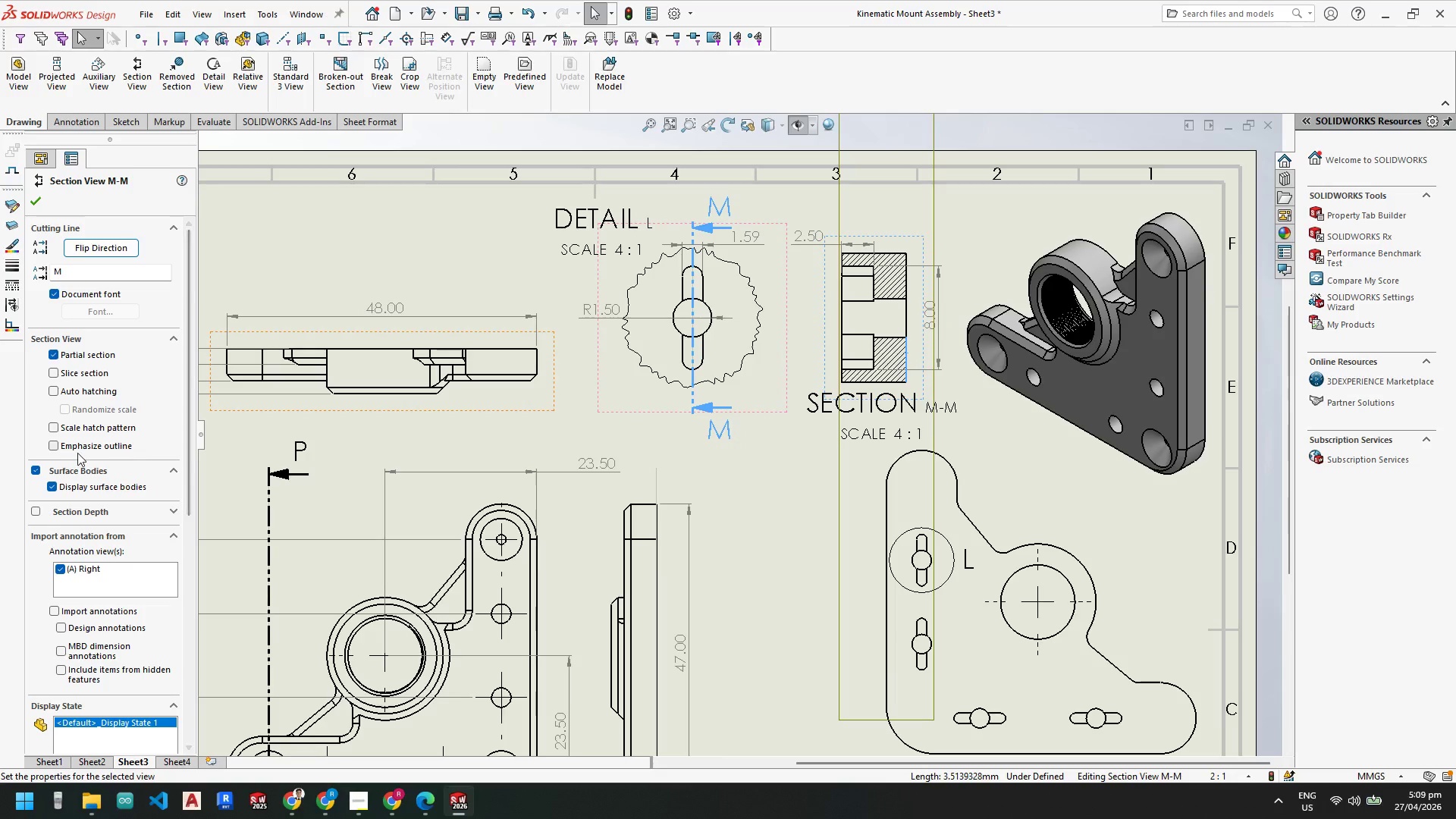 
left_click([54, 444])
 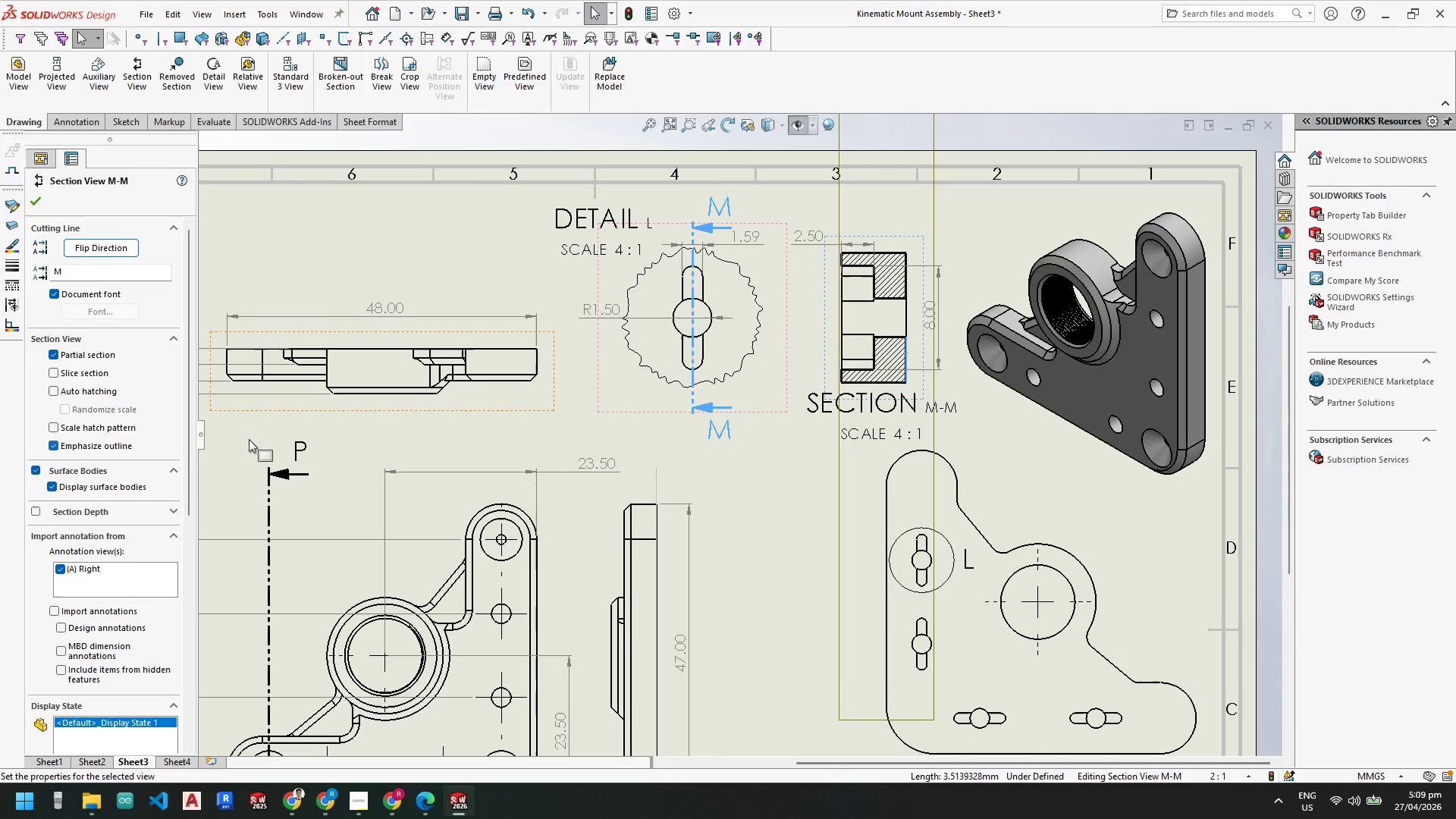 
key(Escape)
 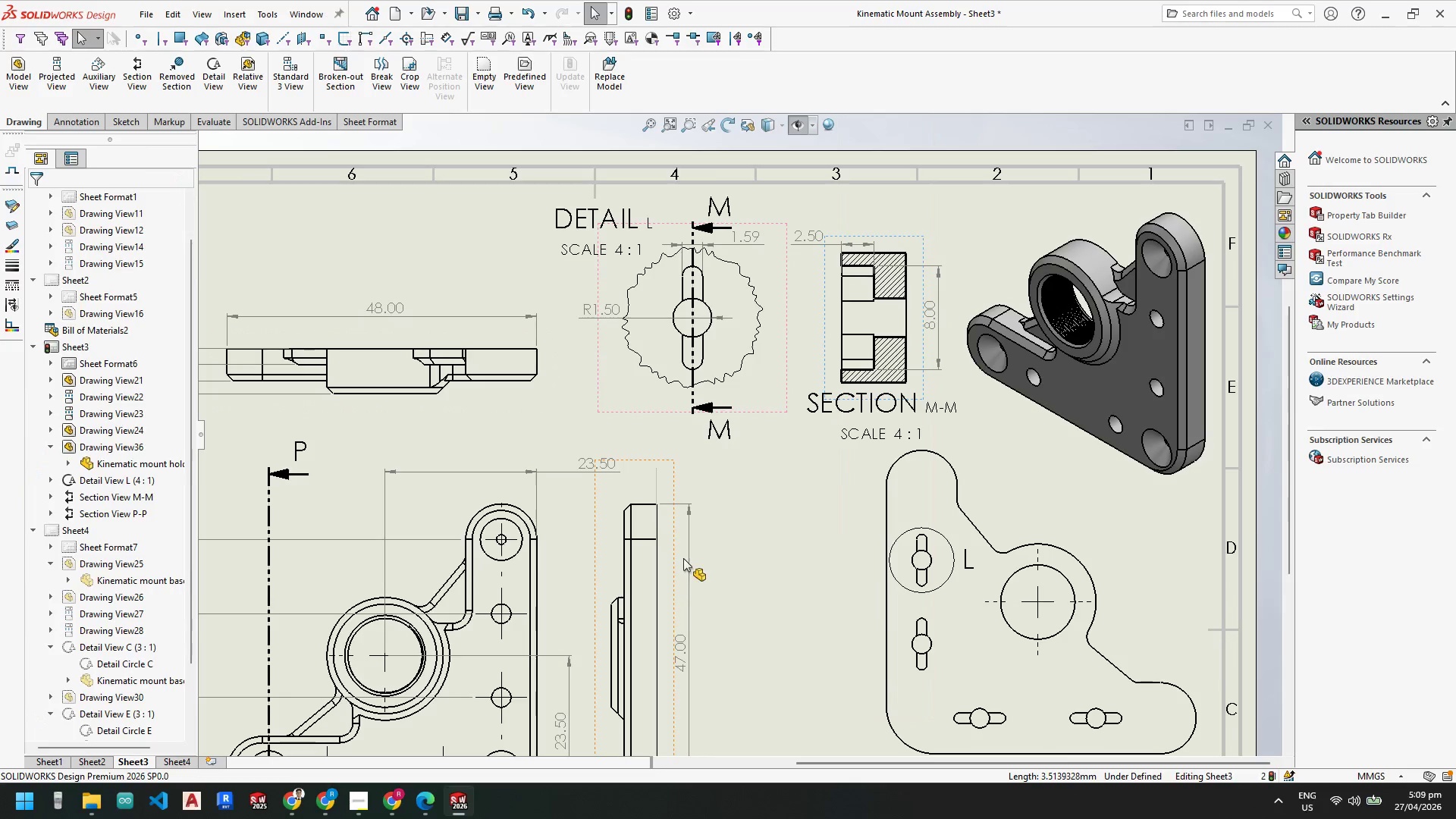 
key(Escape)
 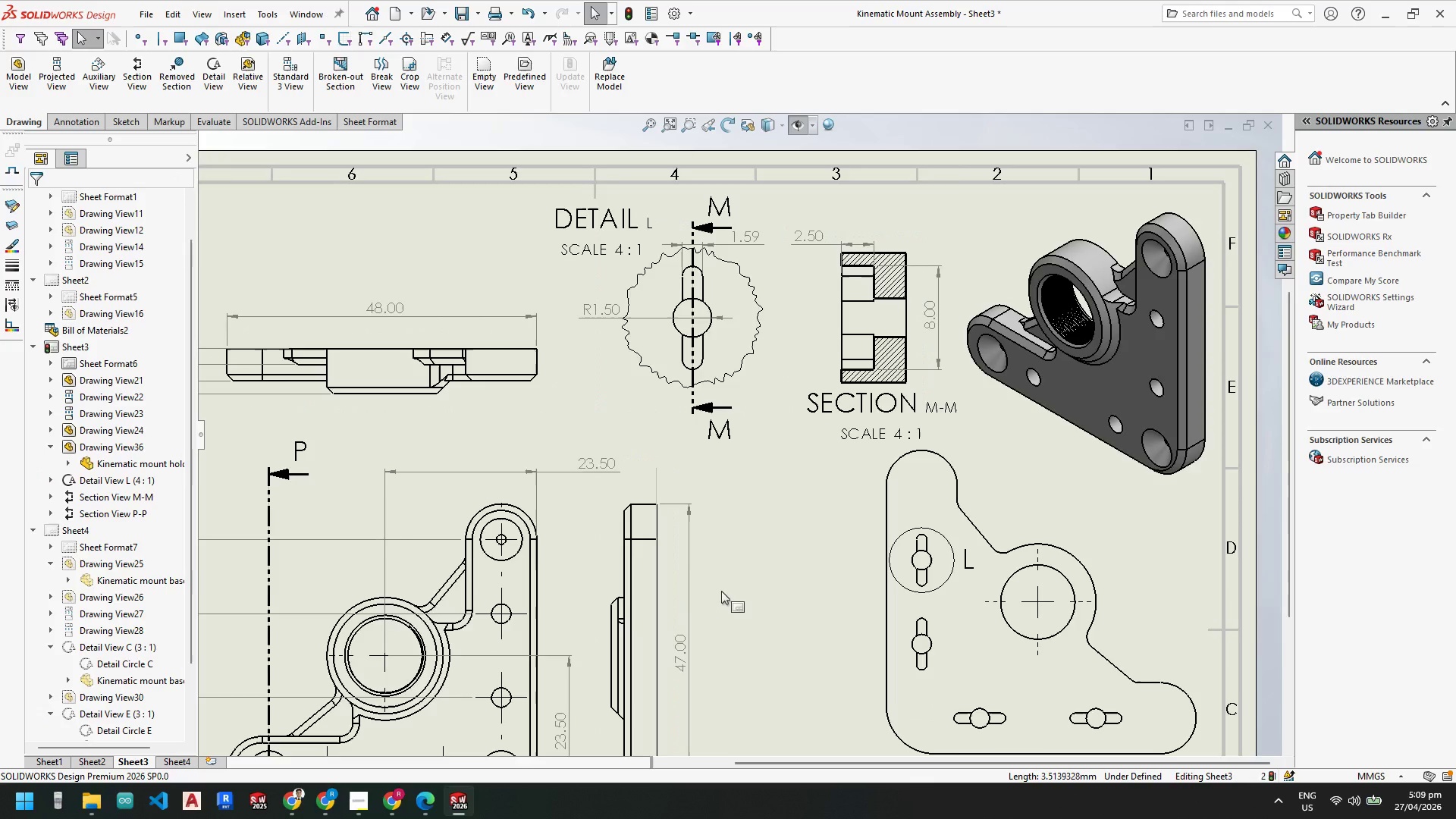 
scroll: coordinate [723, 592], scroll_direction: up, amount: 5.0
 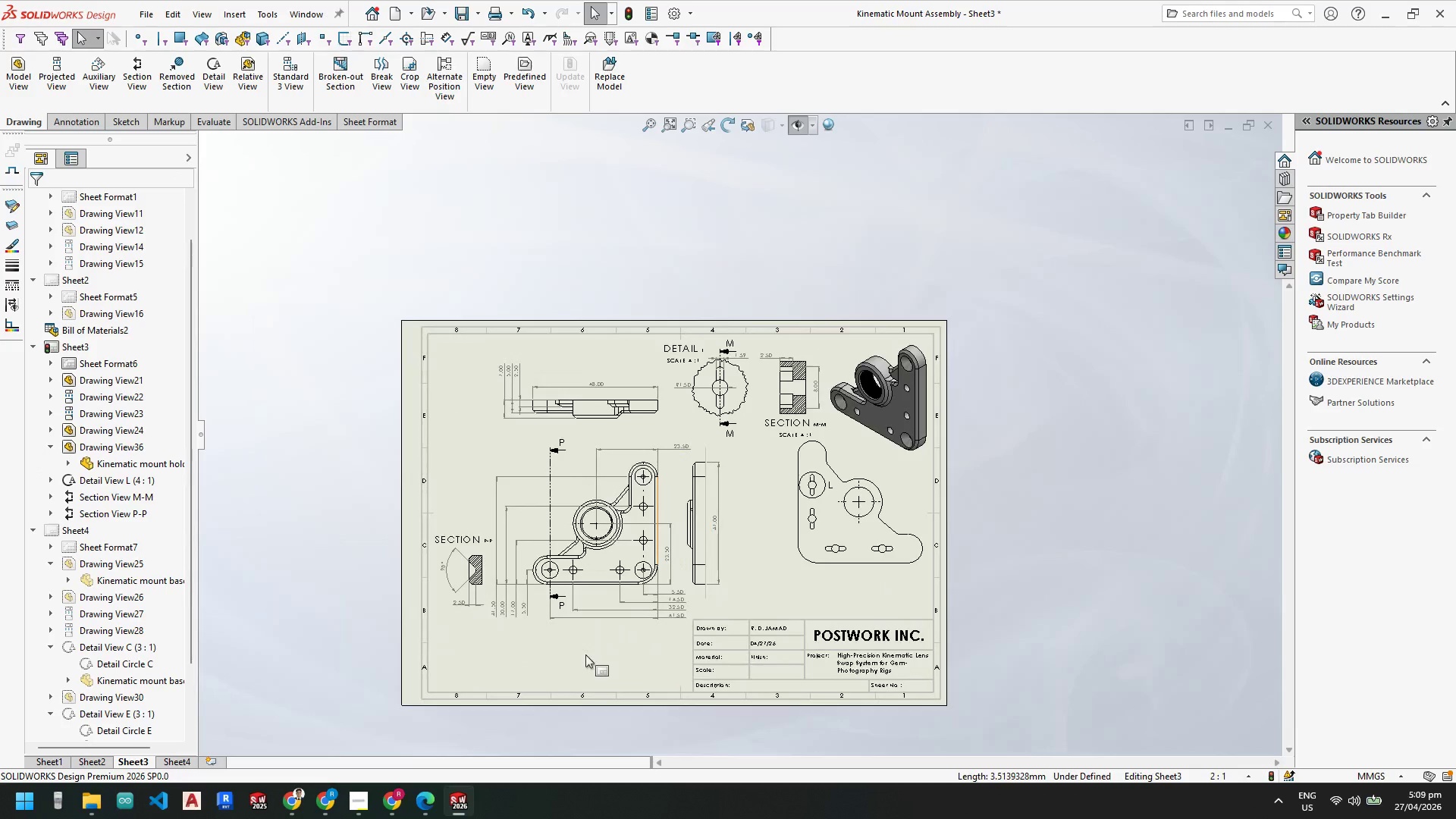 
scroll: coordinate [573, 498], scroll_direction: down, amount: 9.0
 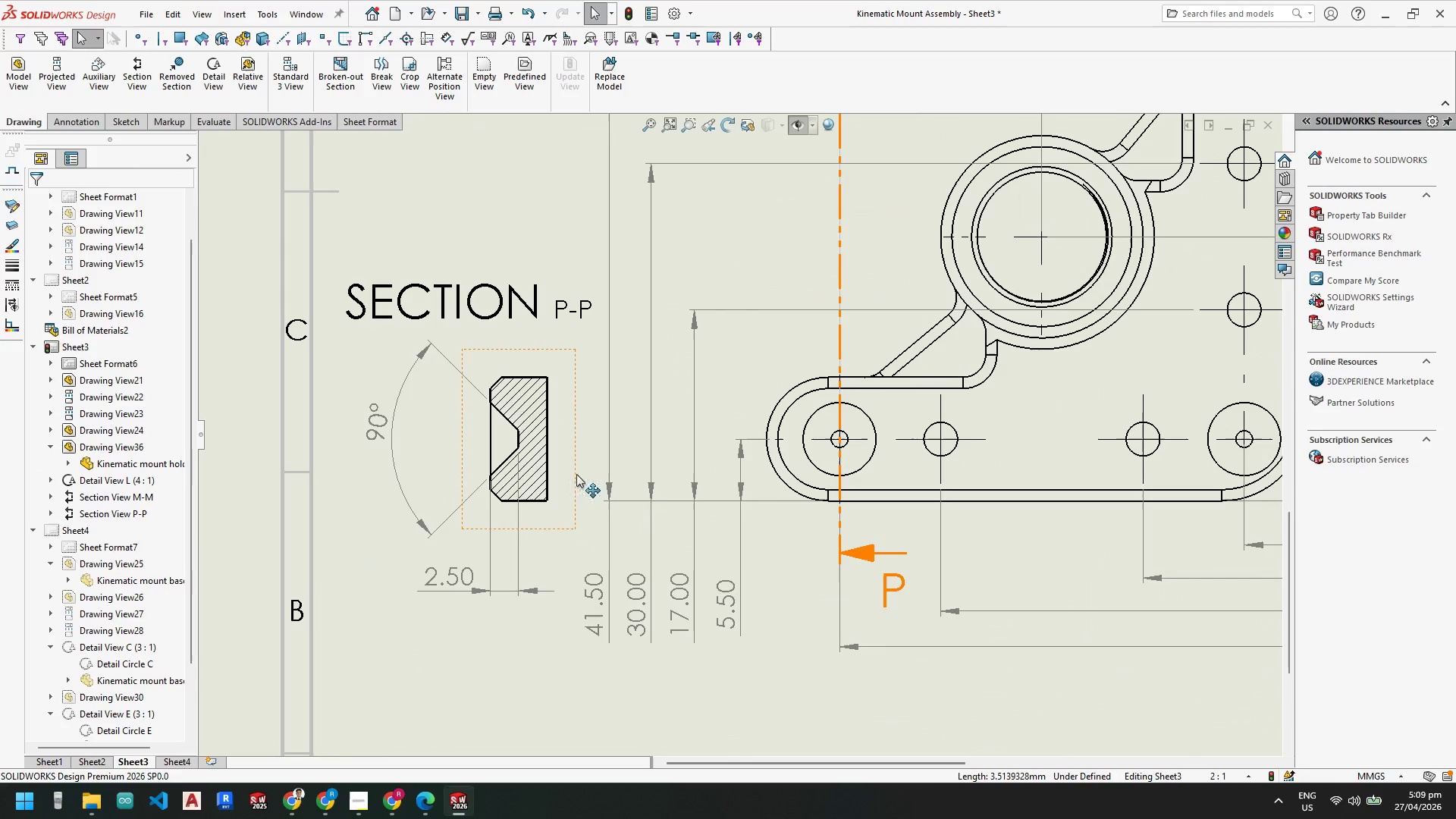 
left_click([576, 474])
 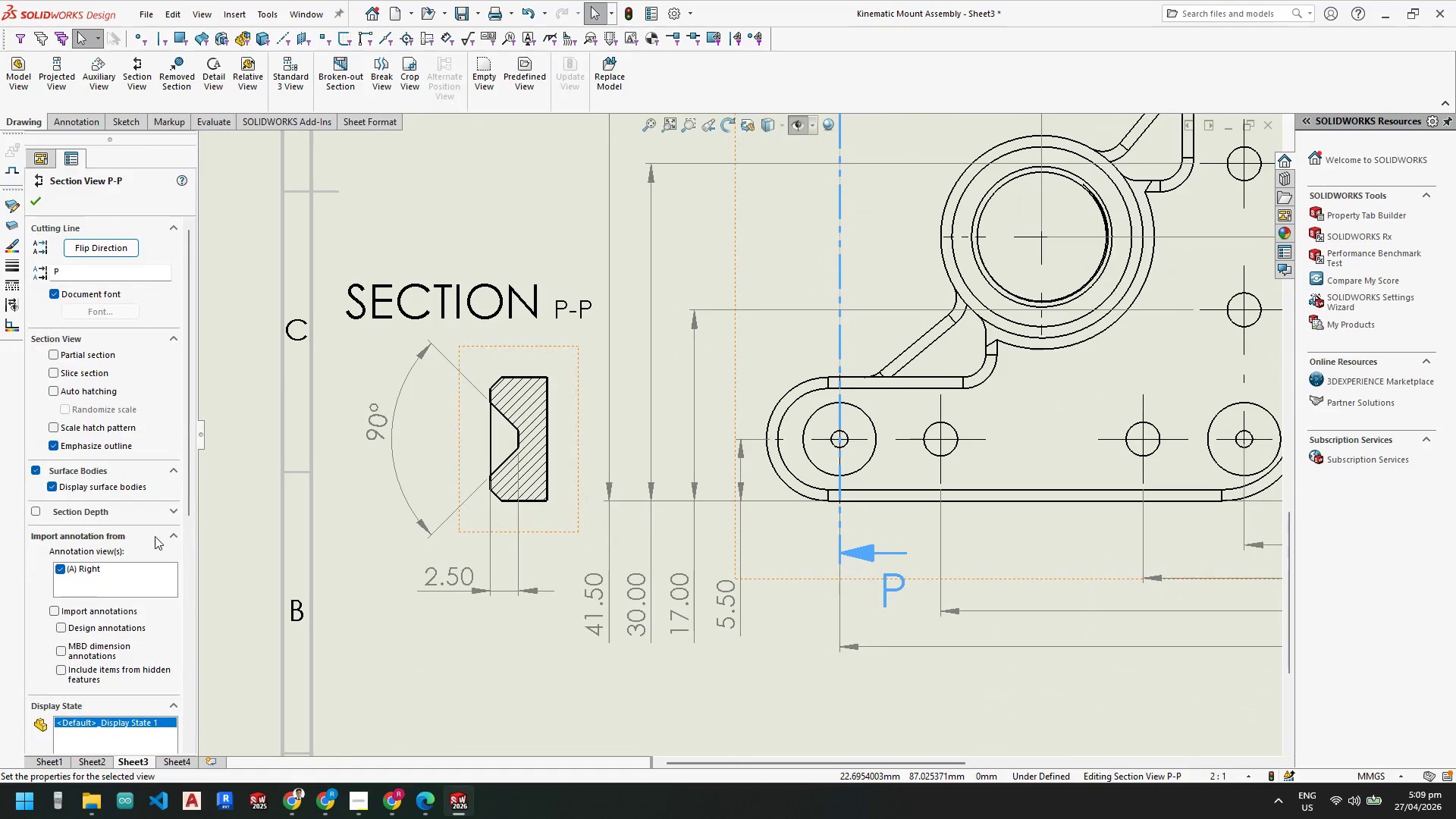 
key(Escape)
 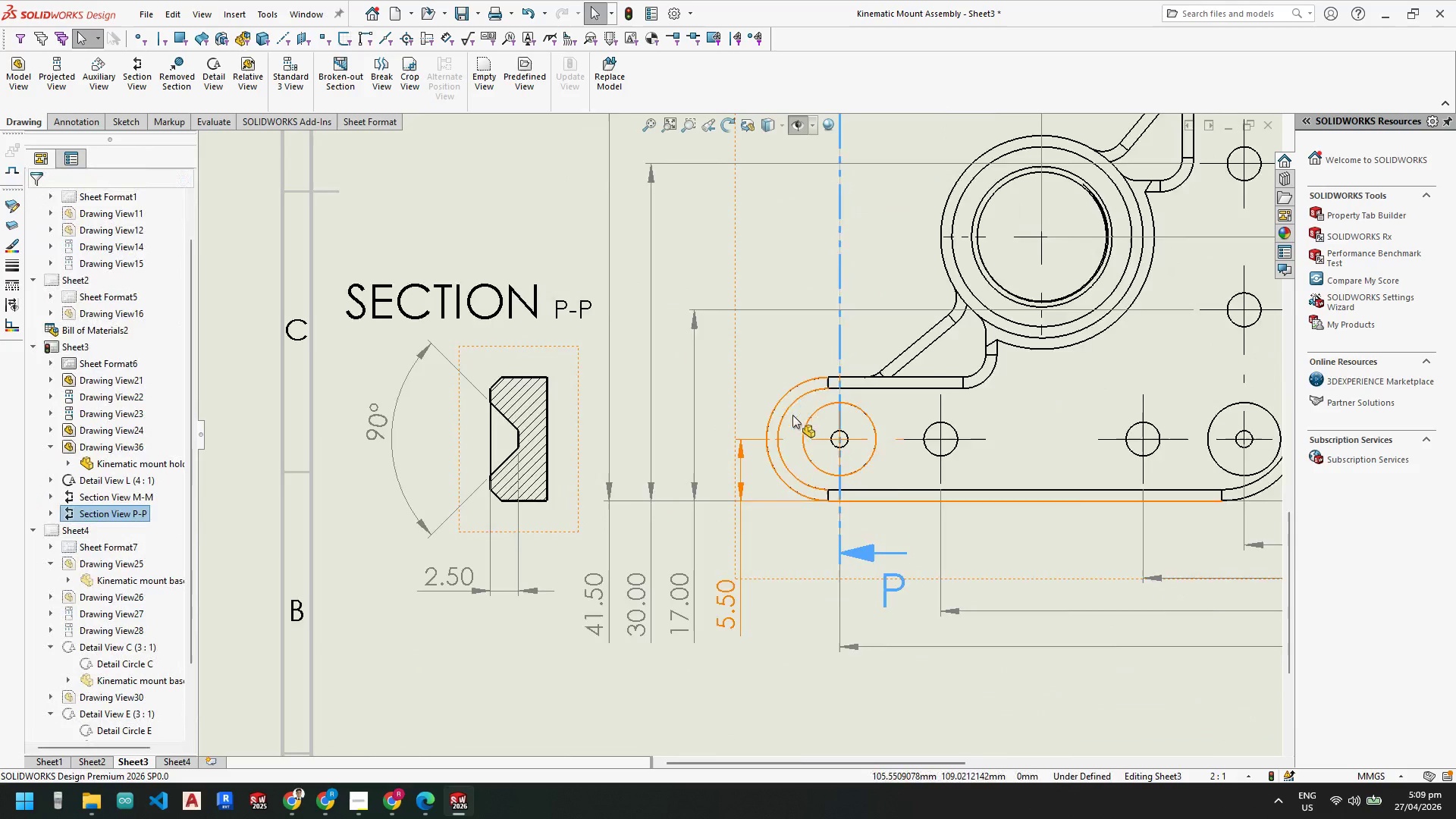 
key(Escape)
 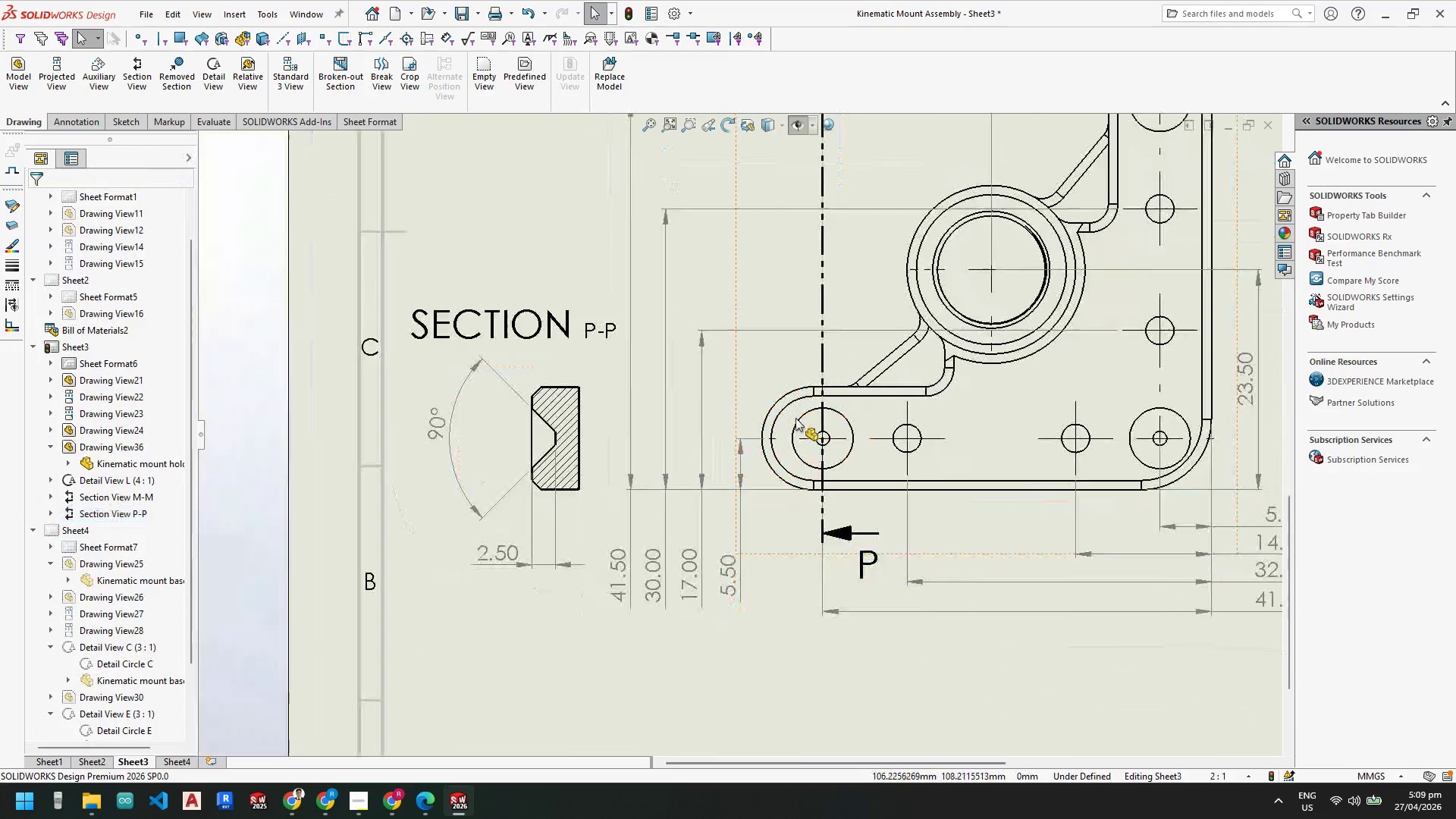 
key(Escape)
 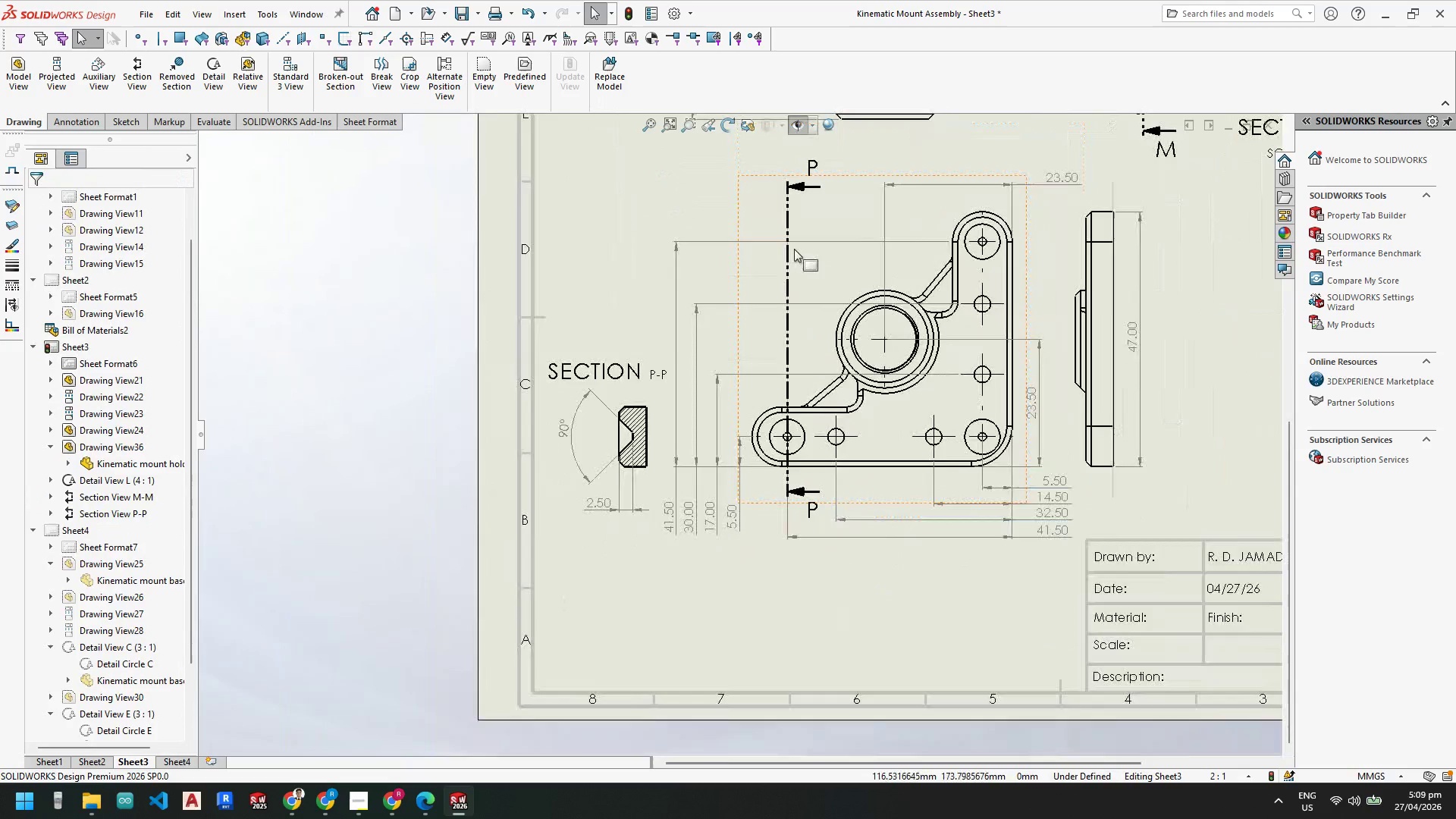 
scroll: coordinate [795, 418], scroll_direction: up, amount: 3.0
 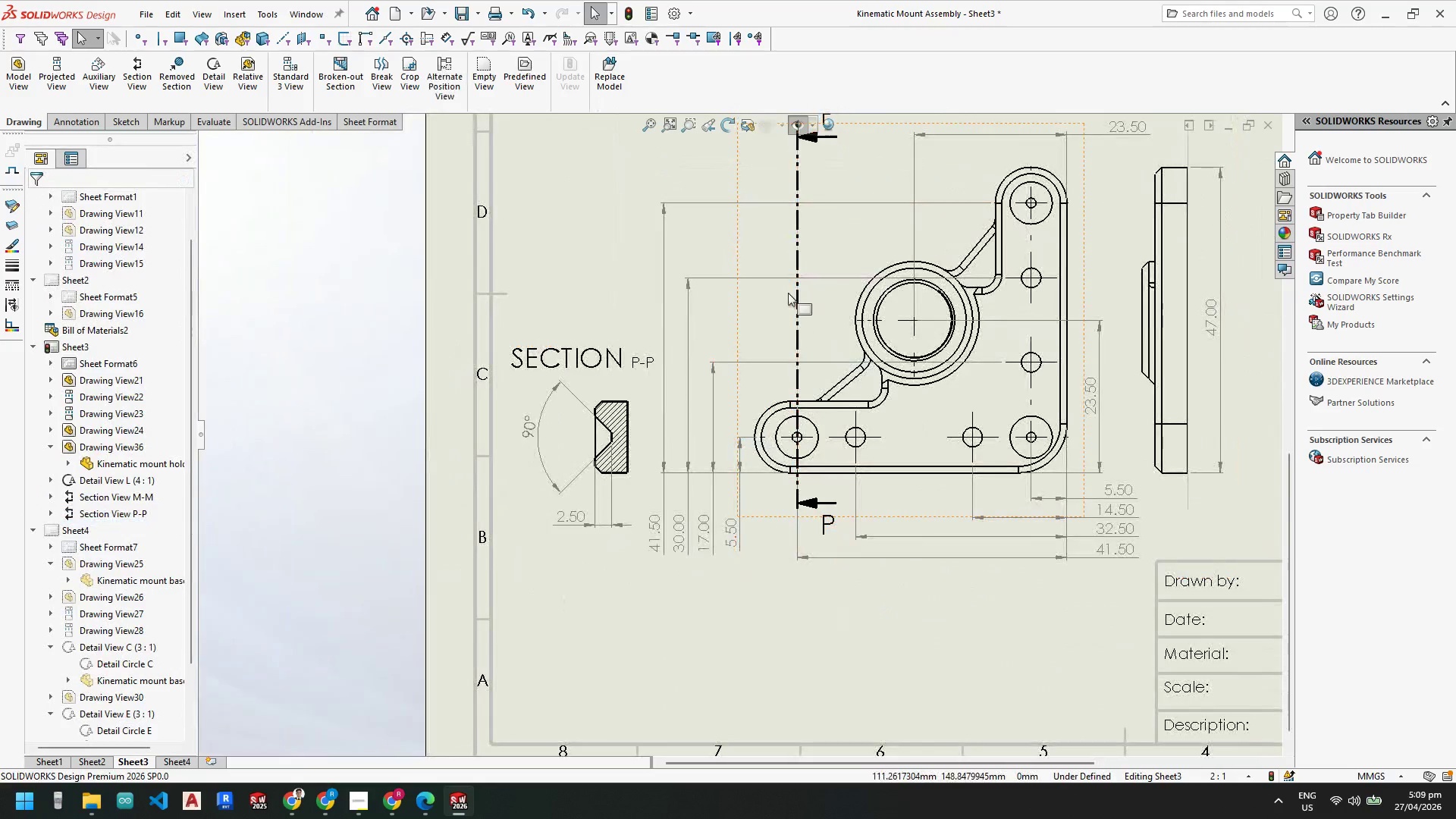 
scroll: coordinate [794, 248], scroll_direction: down, amount: 1.0
 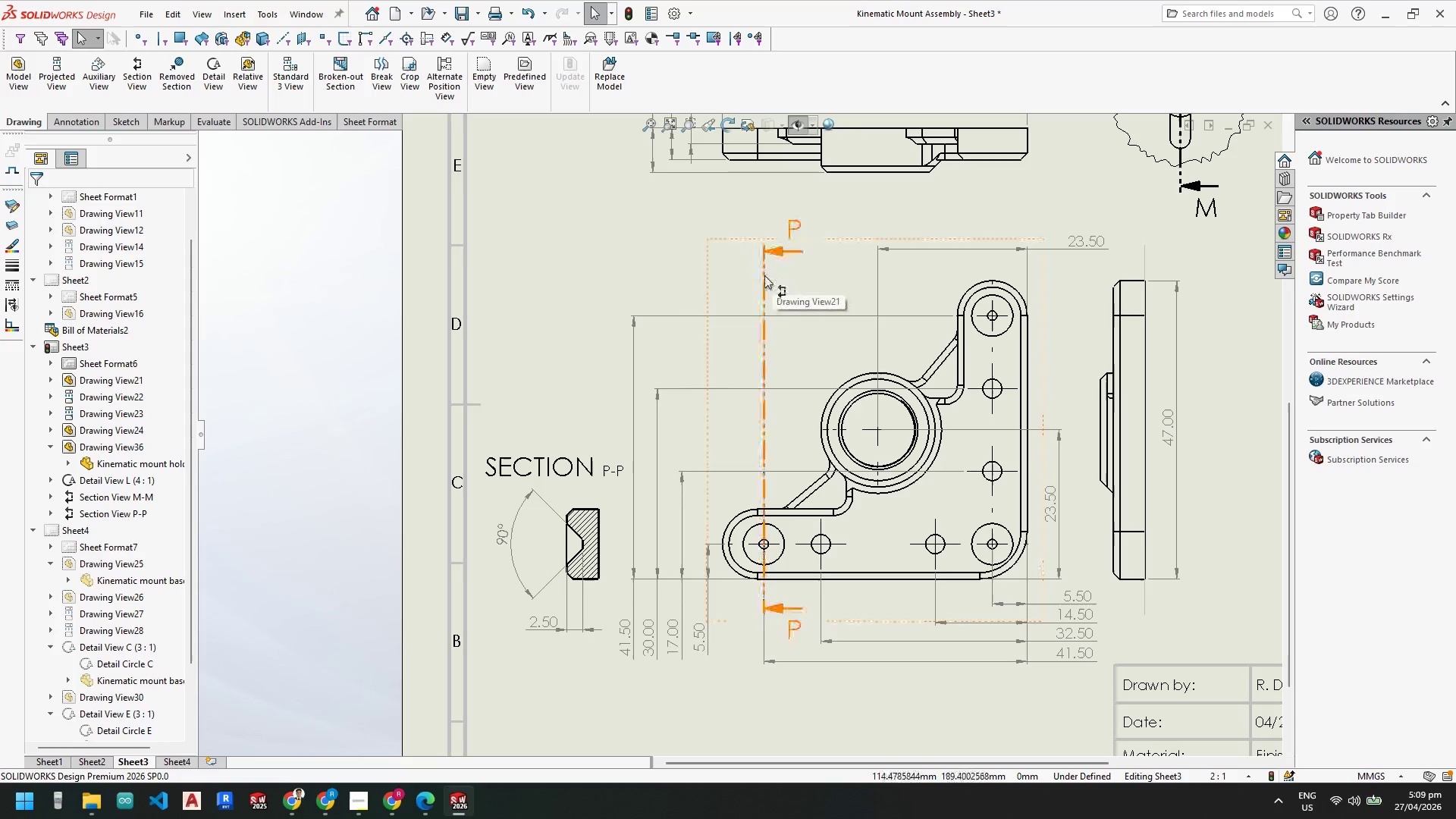 
left_click([761, 276])
 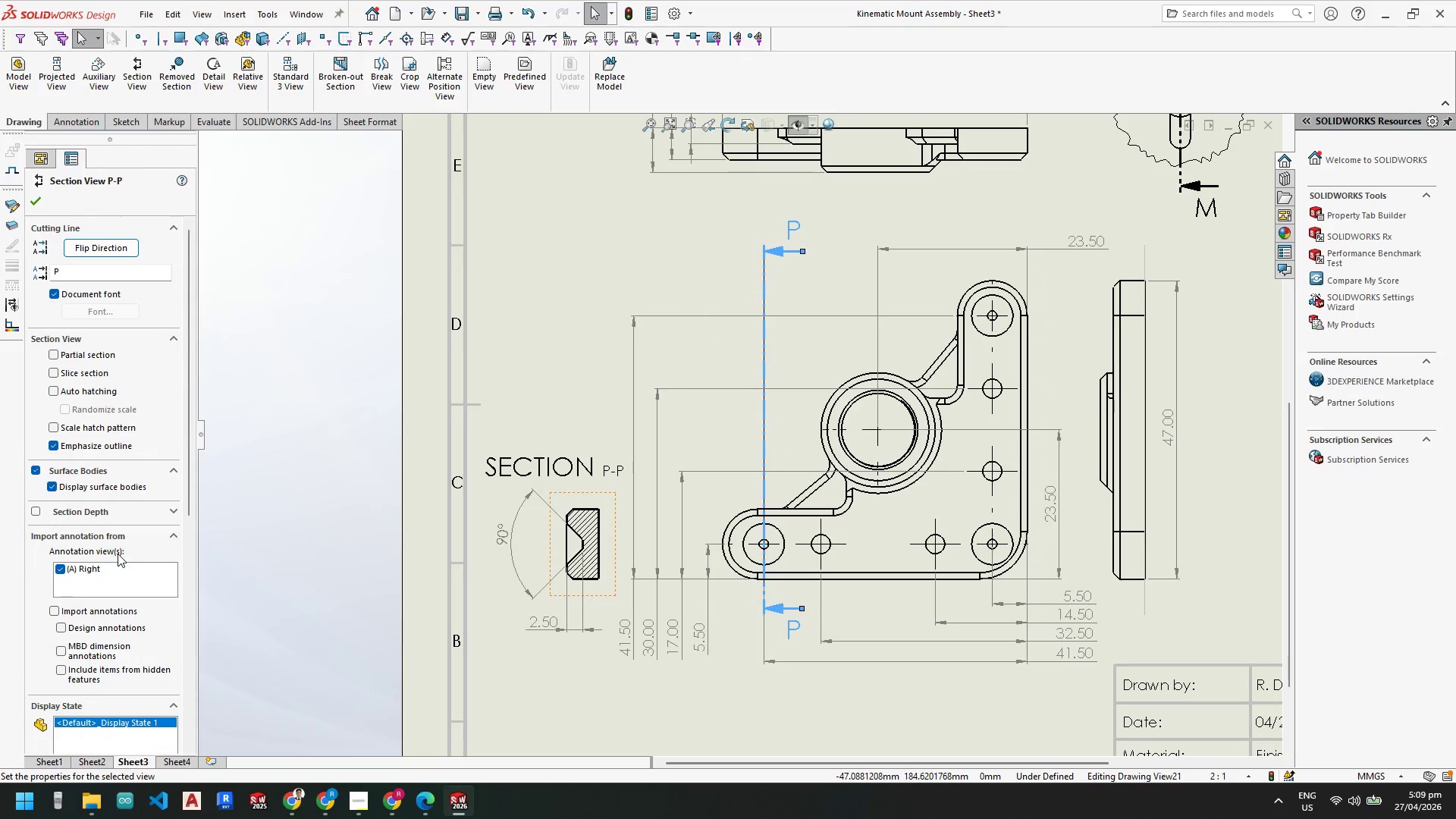 
wait(10.19)
 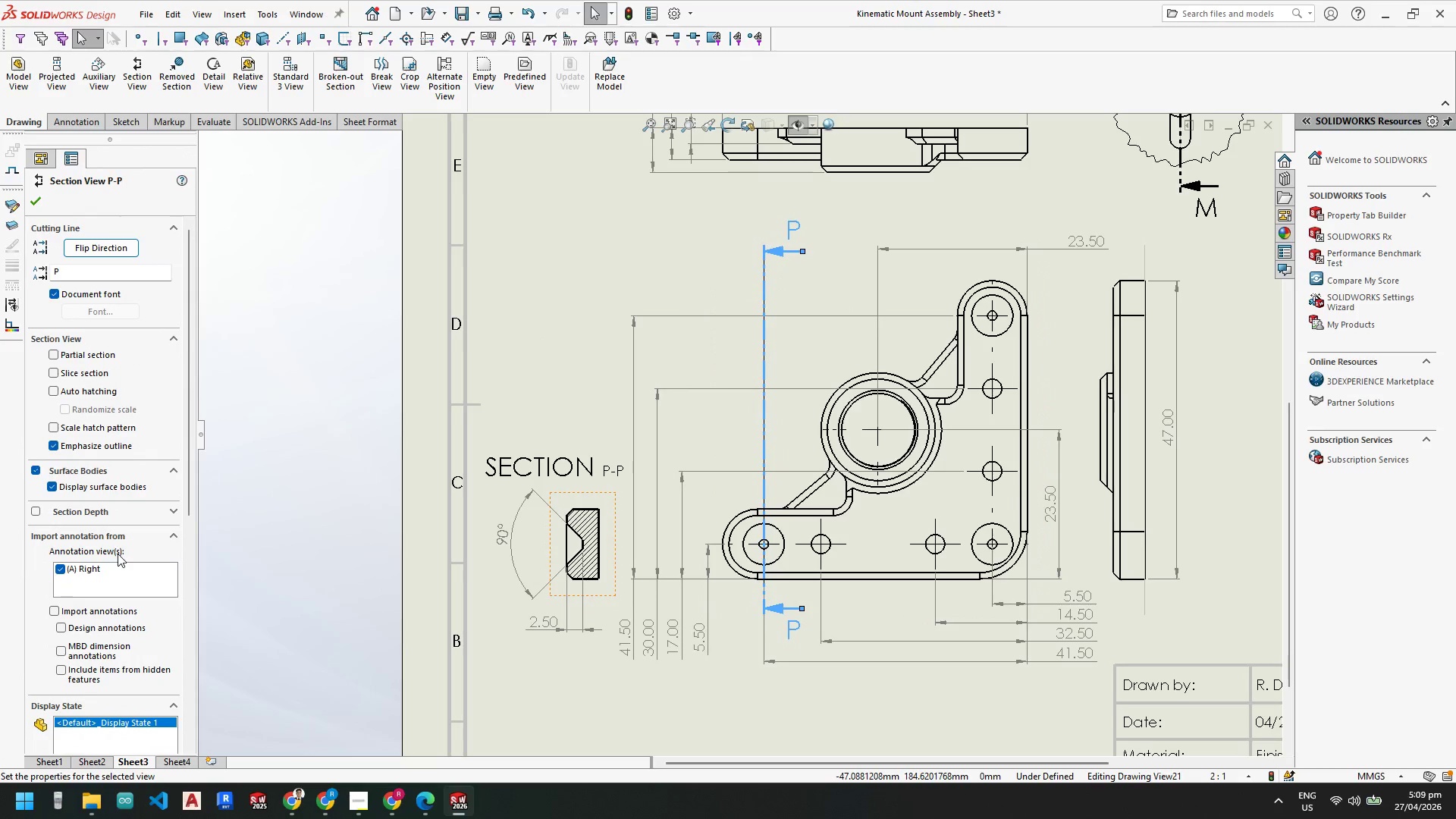 
double_click([764, 297])
 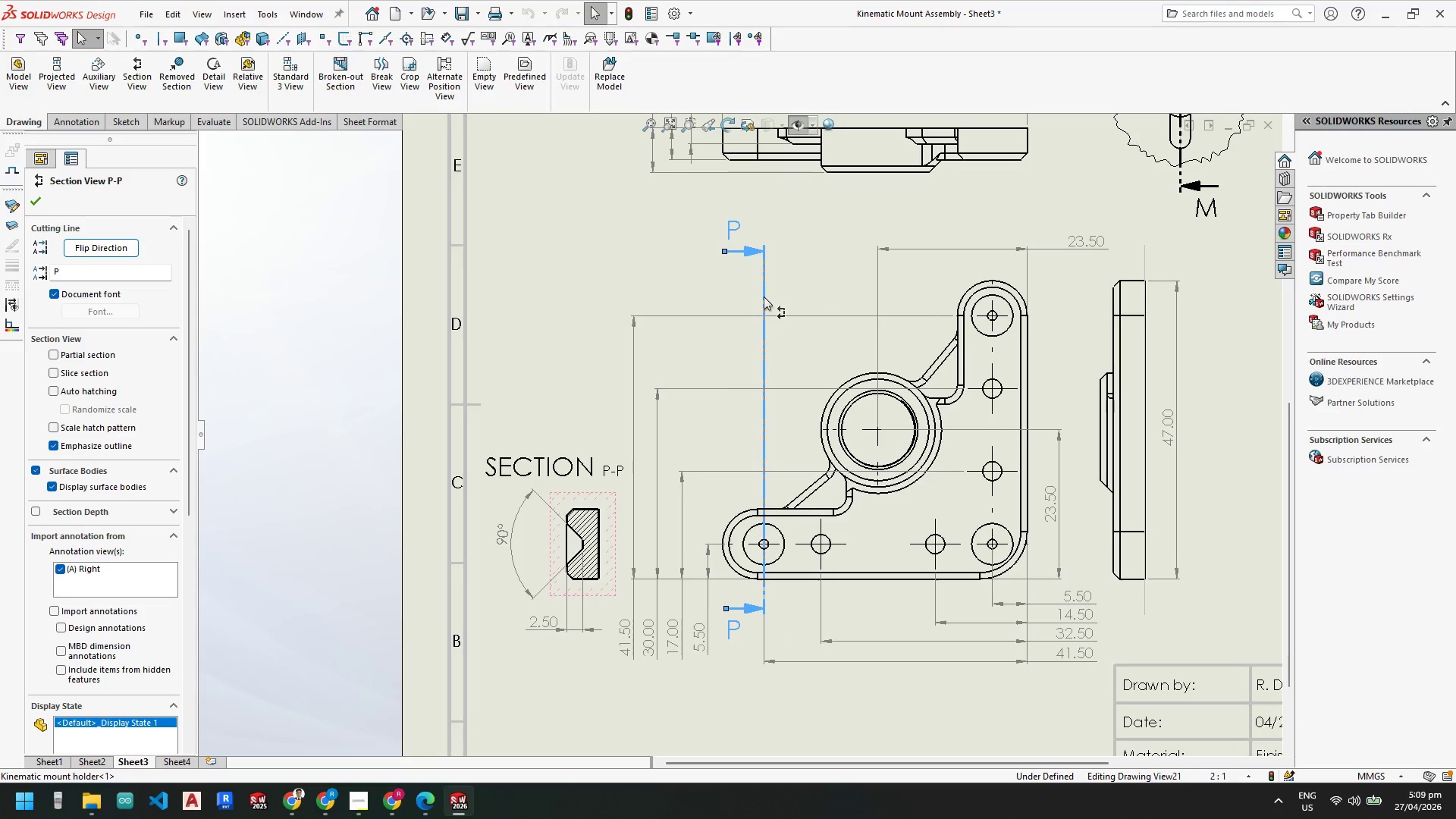 
double_click([764, 297])
 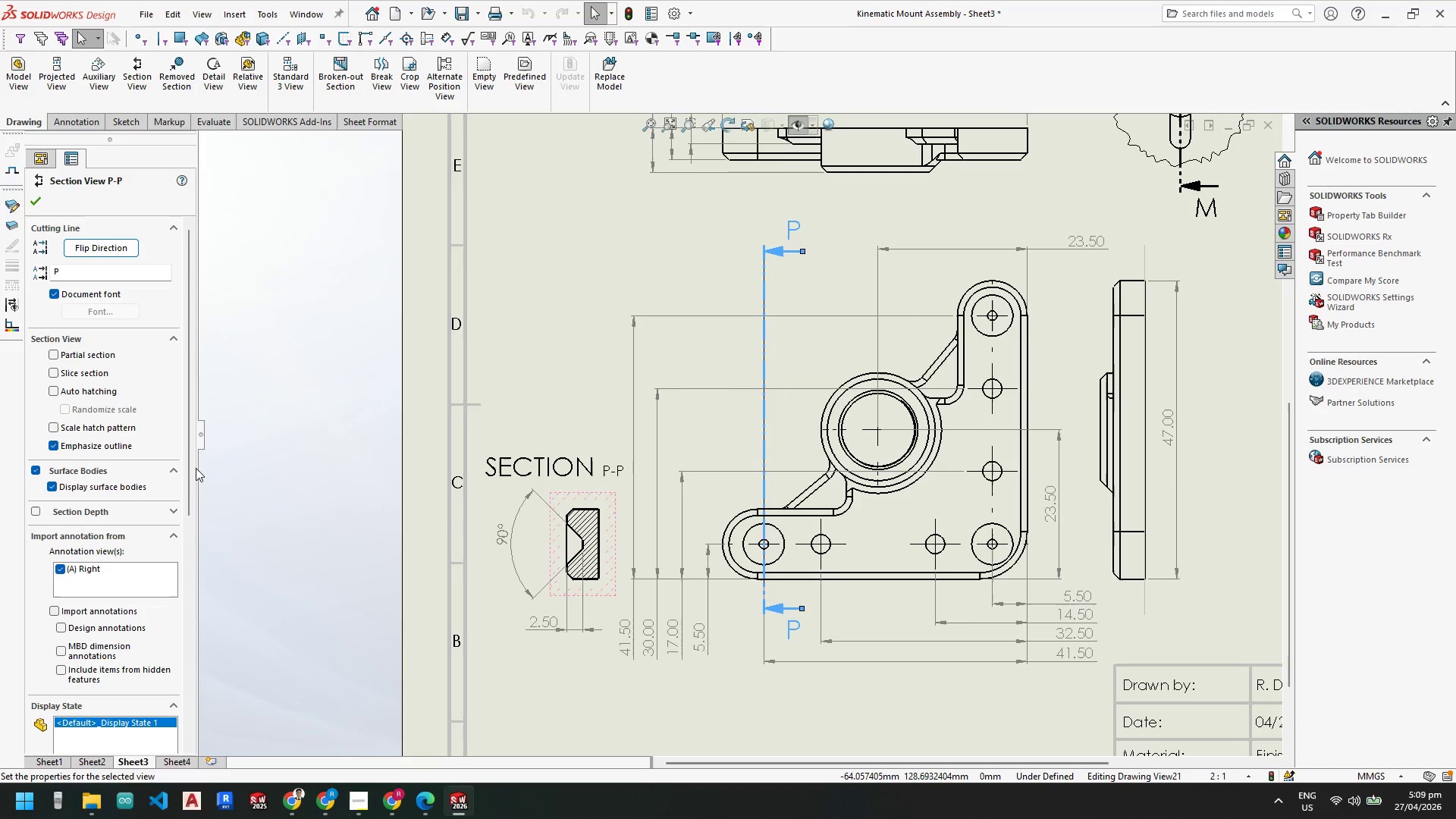 
left_click_drag(start_coordinate=[190, 482], to_coordinate=[187, 595])
 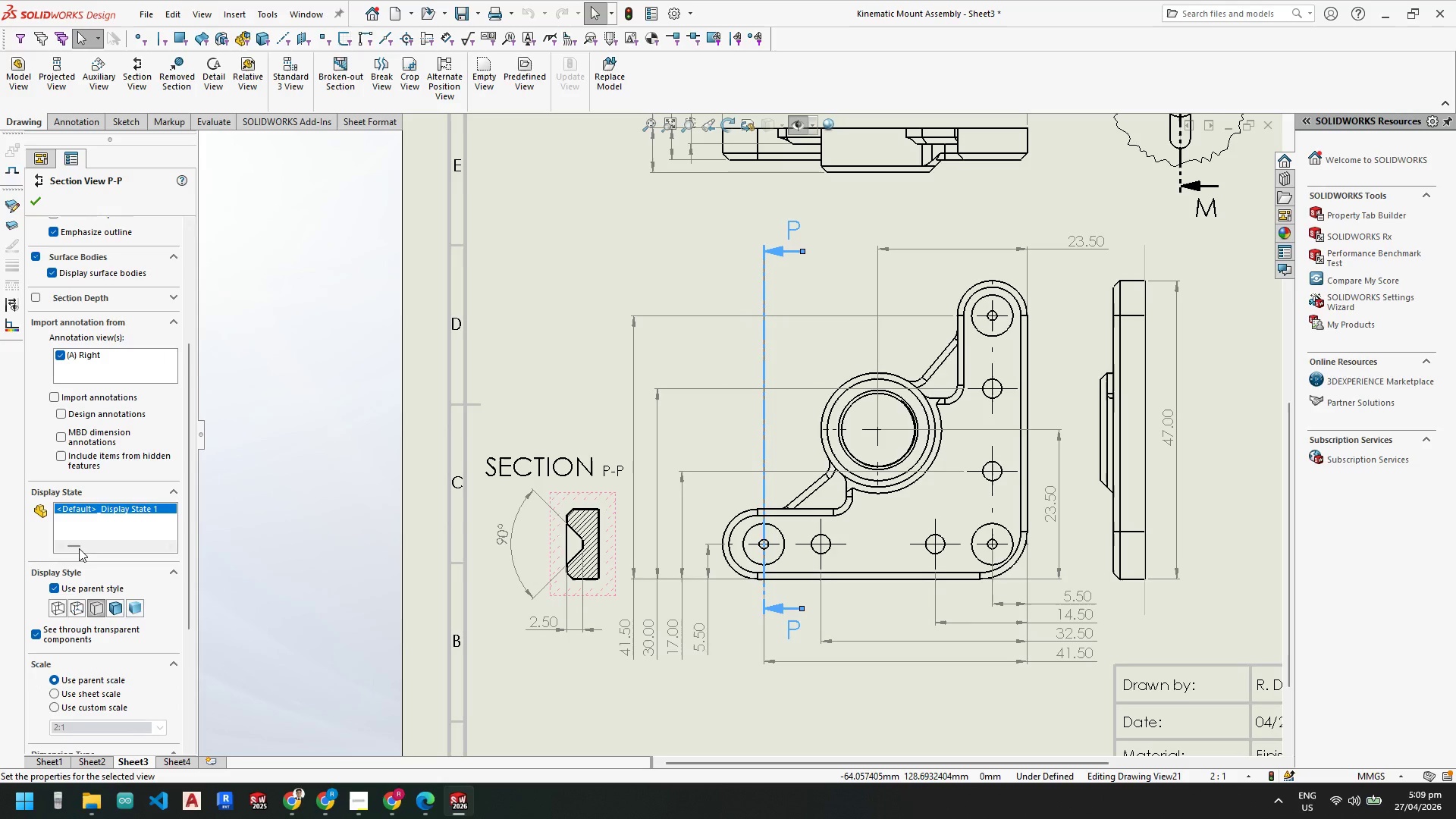 
left_click_drag(start_coordinate=[79, 546], to_coordinate=[8, 535])
 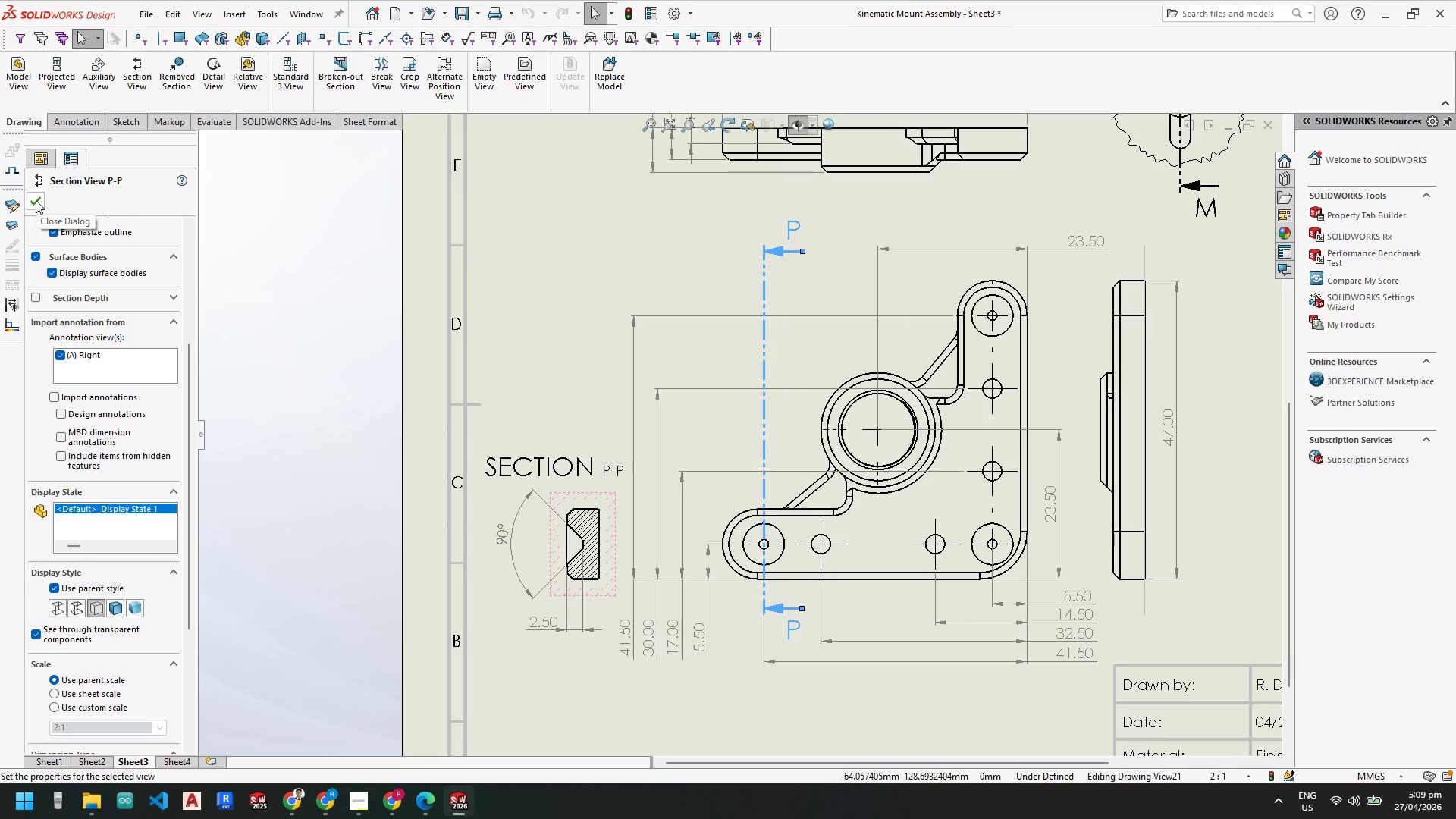 
left_click_drag(start_coordinate=[185, 545], to_coordinate=[192, 639])
 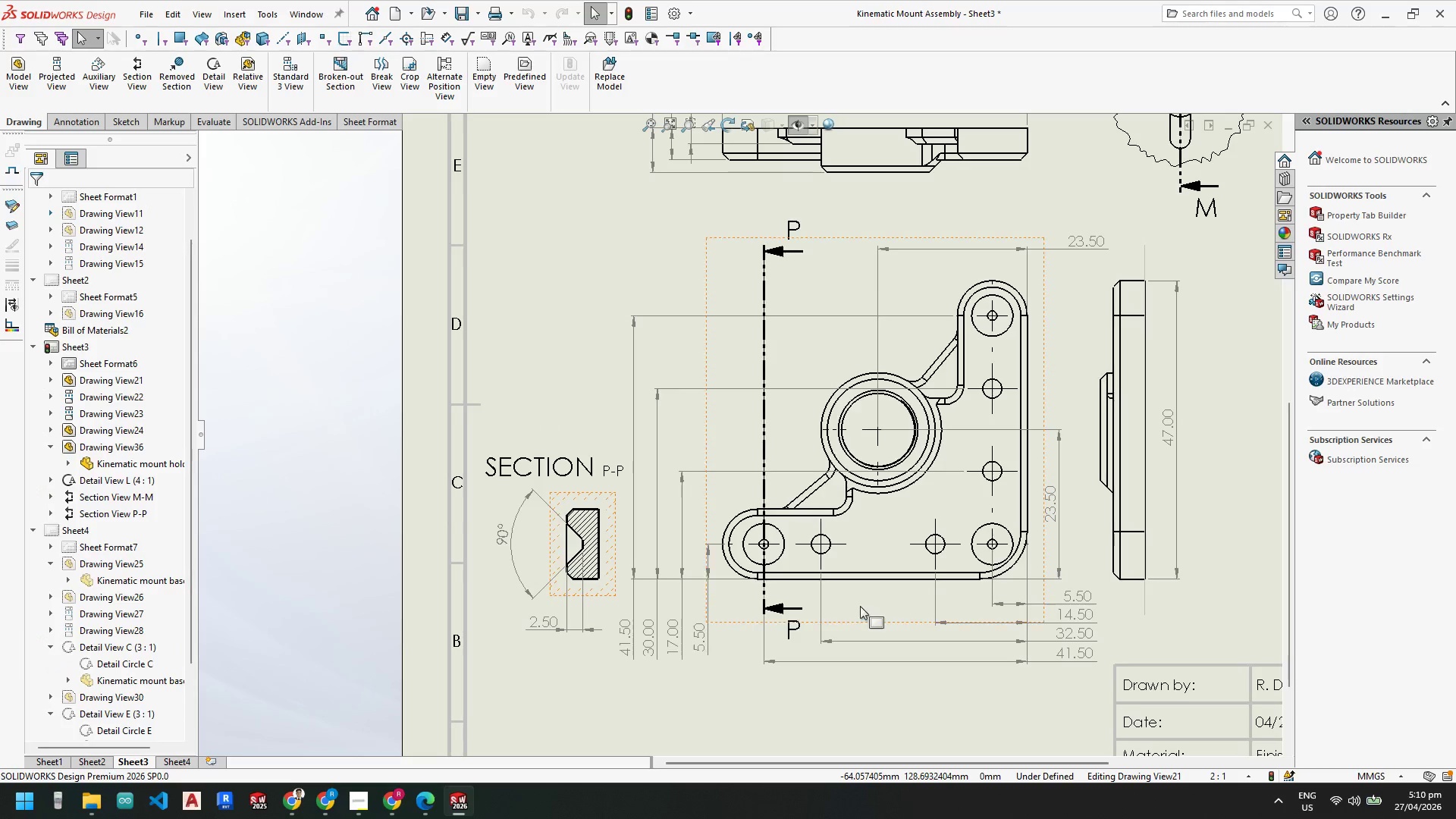 
key(Escape)
 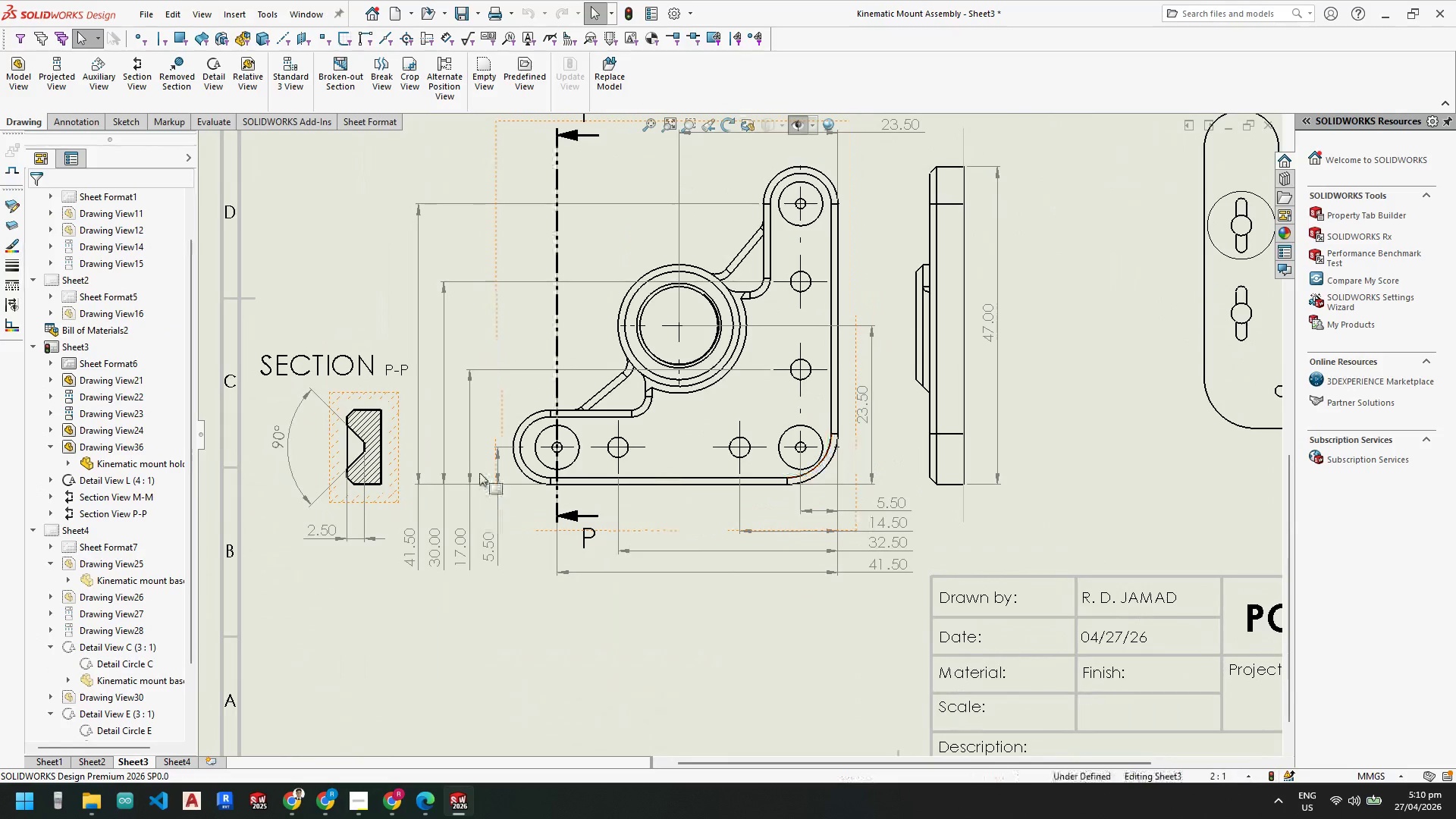 
scroll: coordinate [861, 454], scroll_direction: down, amount: 3.0
 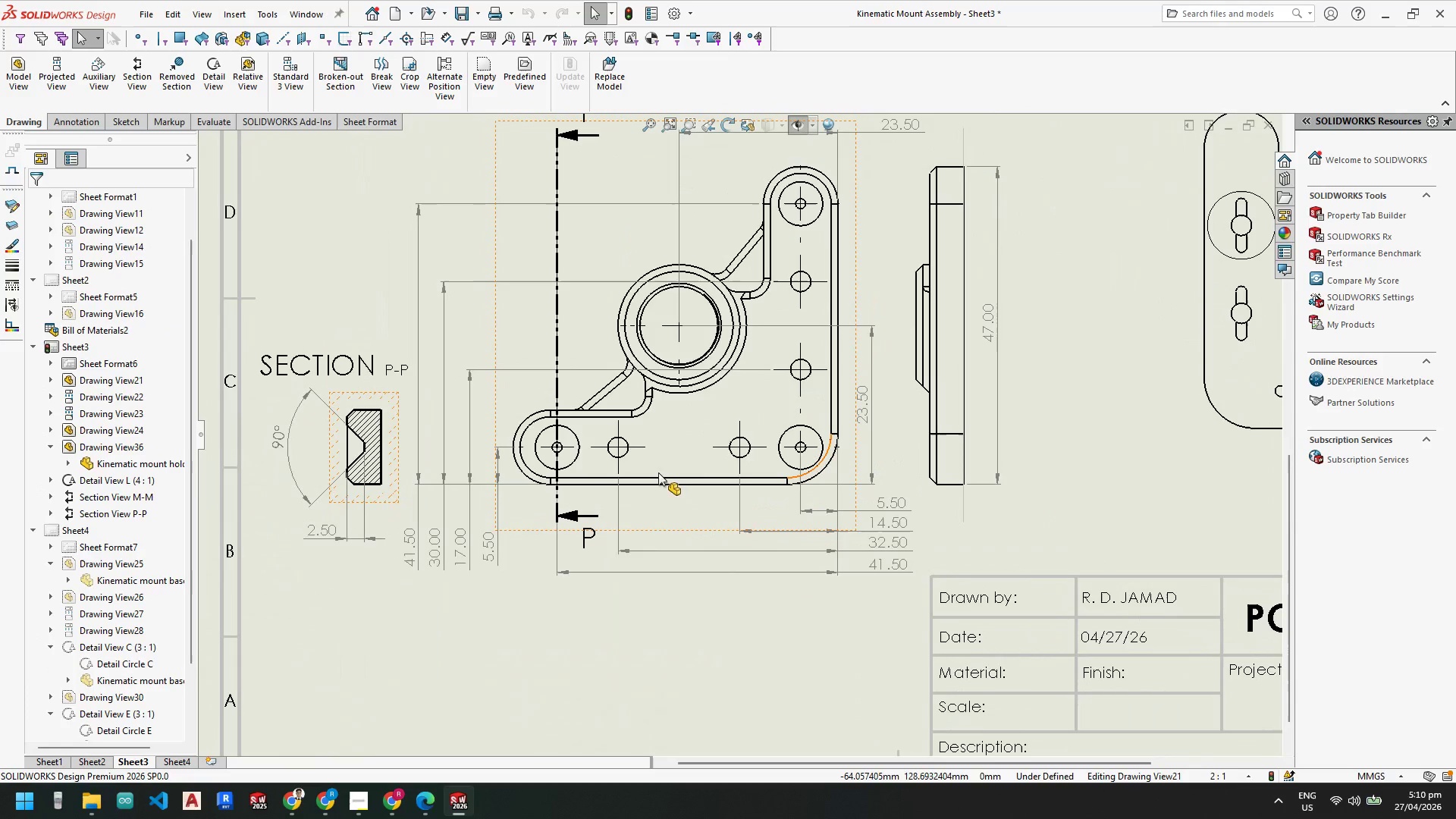 
key(Escape)
 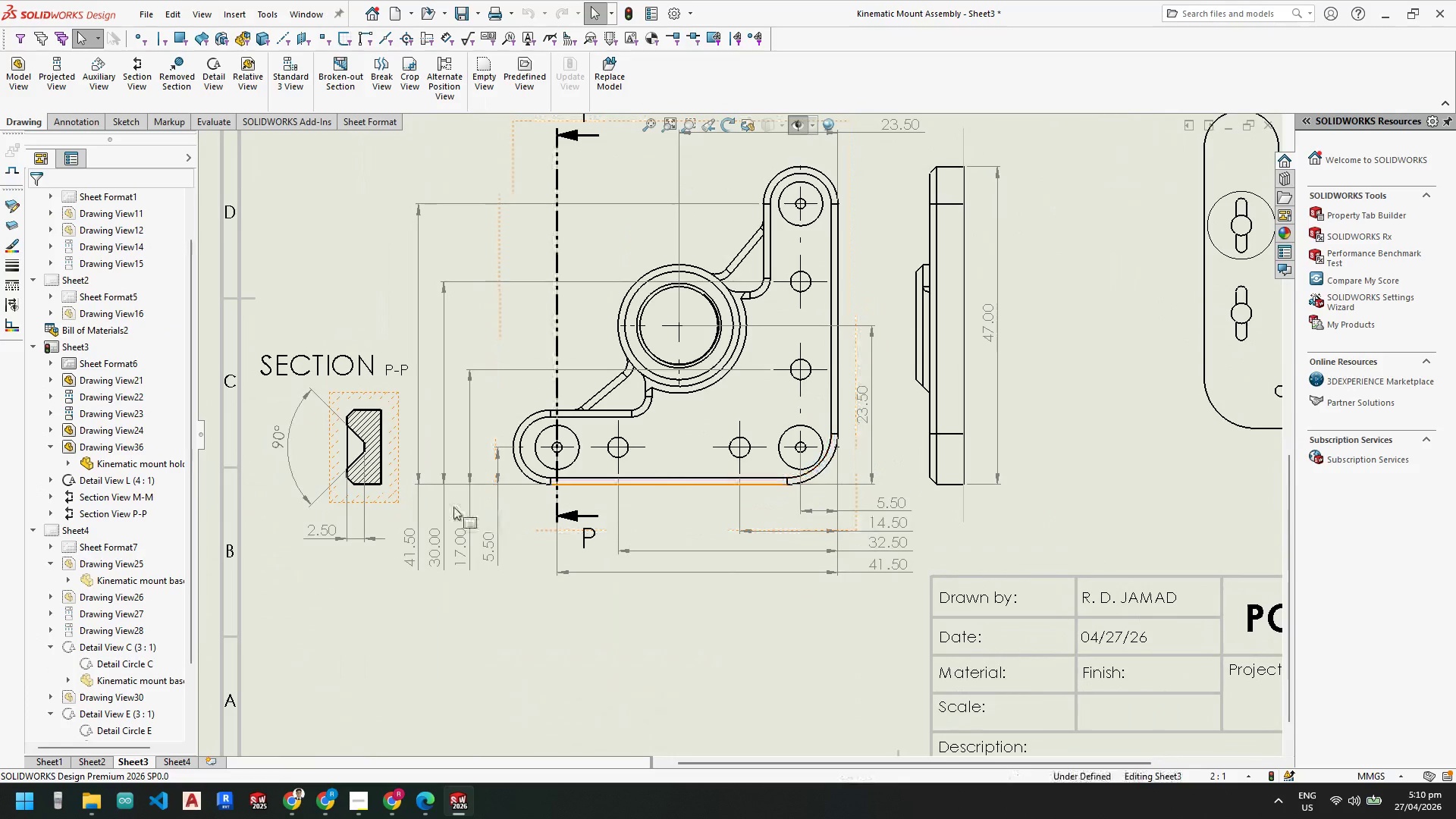 
key(Escape)
 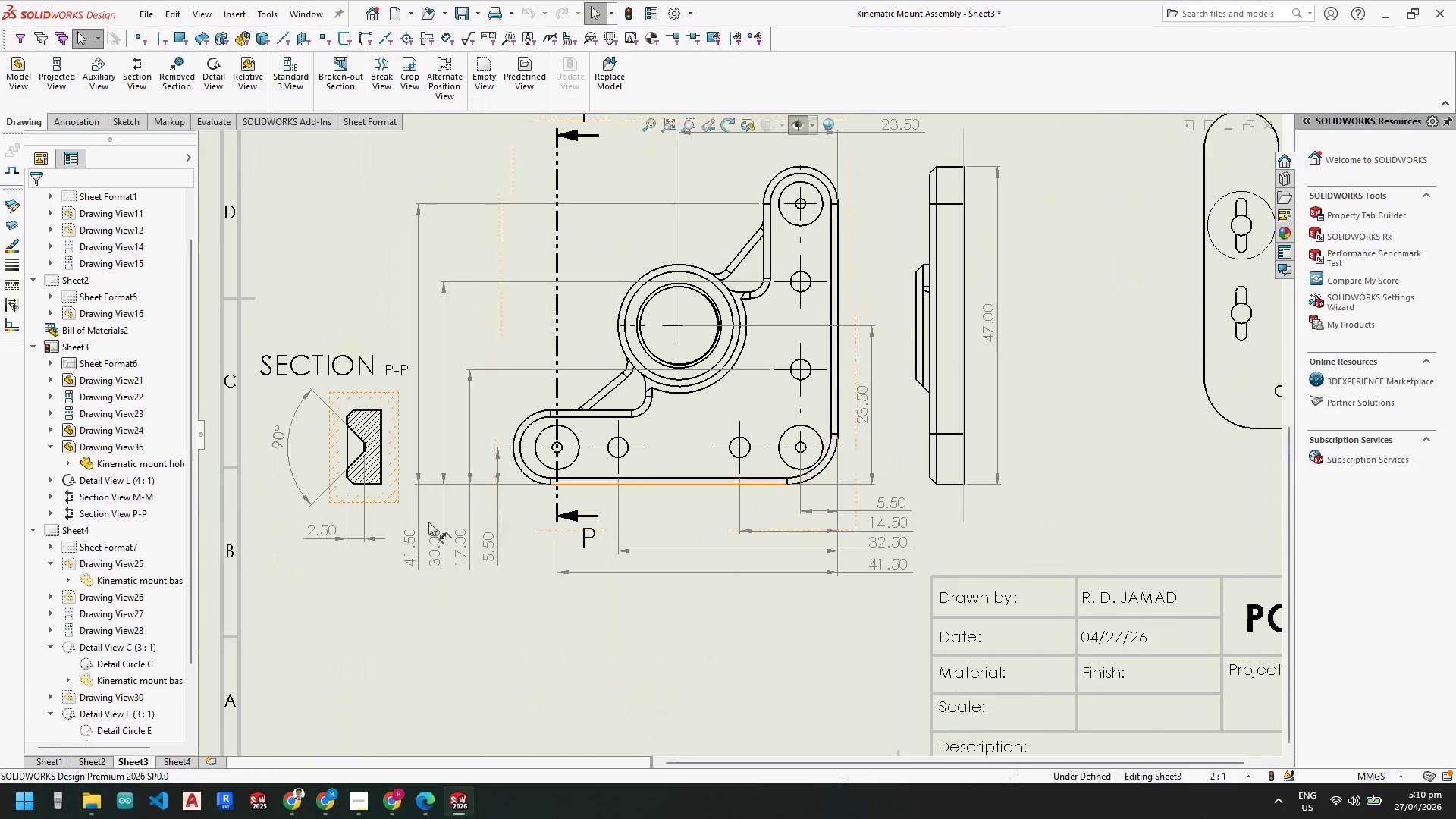 
scroll: coordinate [438, 448], scroll_direction: none, amount: 0.0
 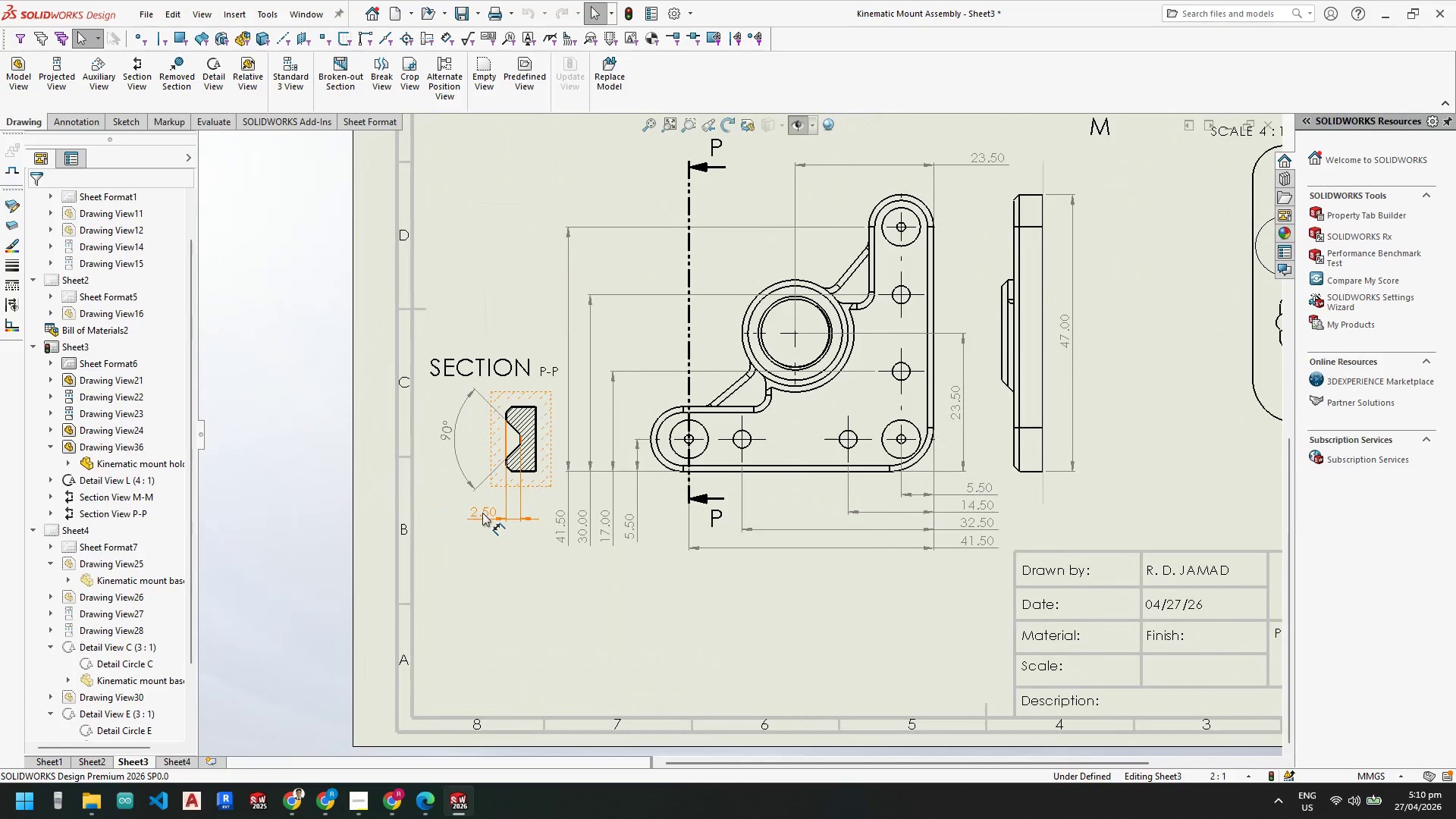 
key(Escape)
 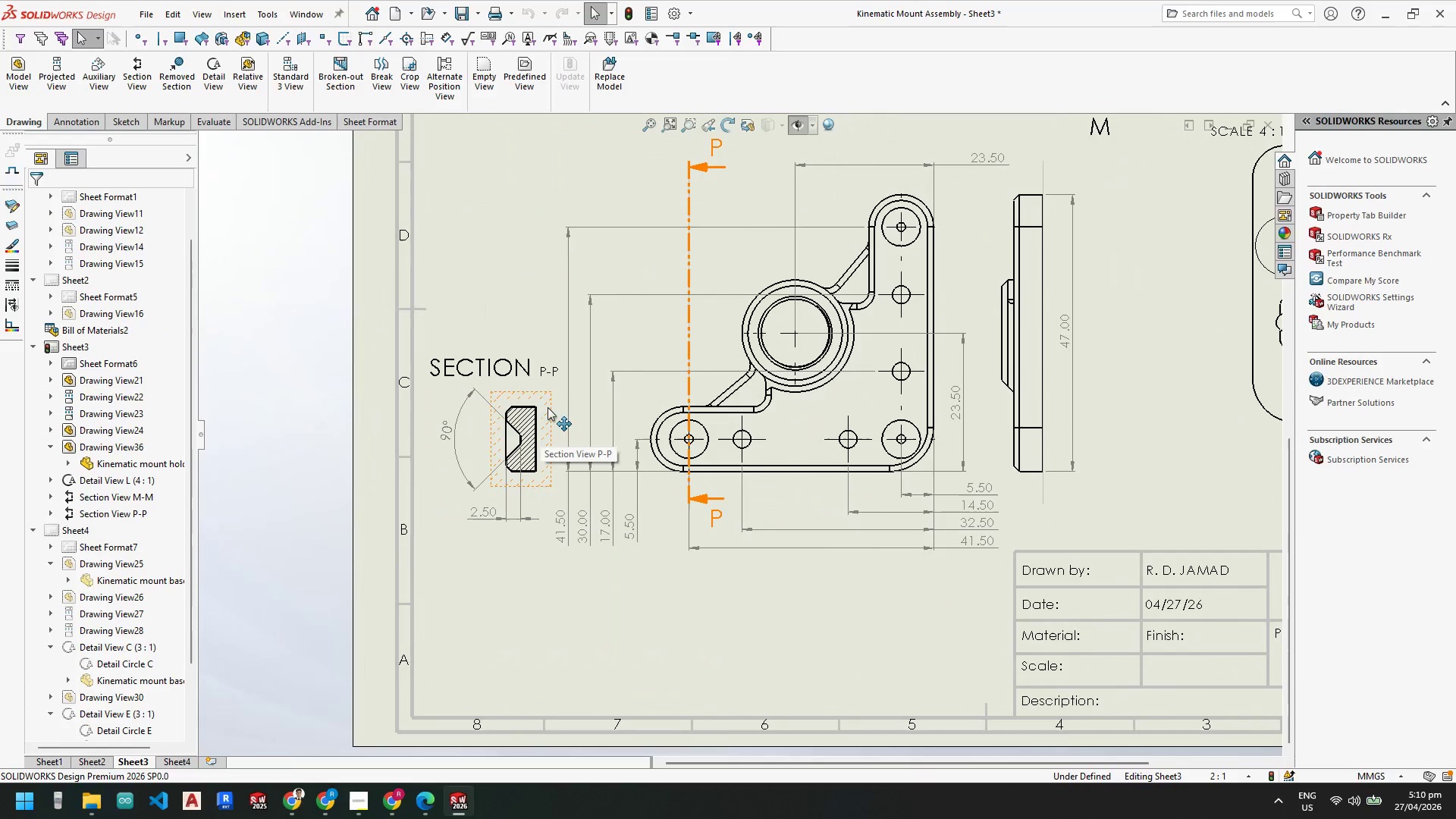 
key(Escape)
 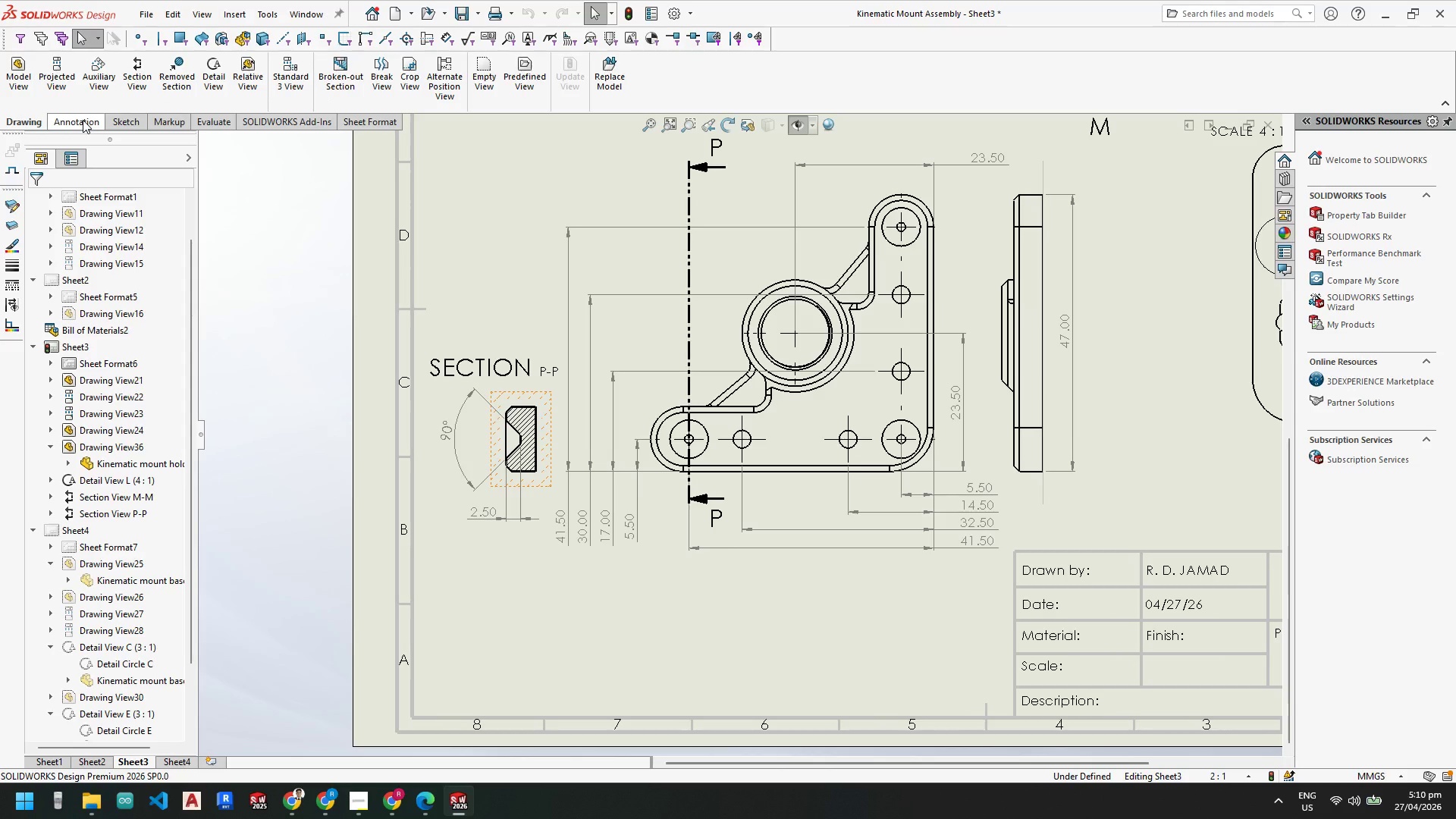 
wait(12.78)
 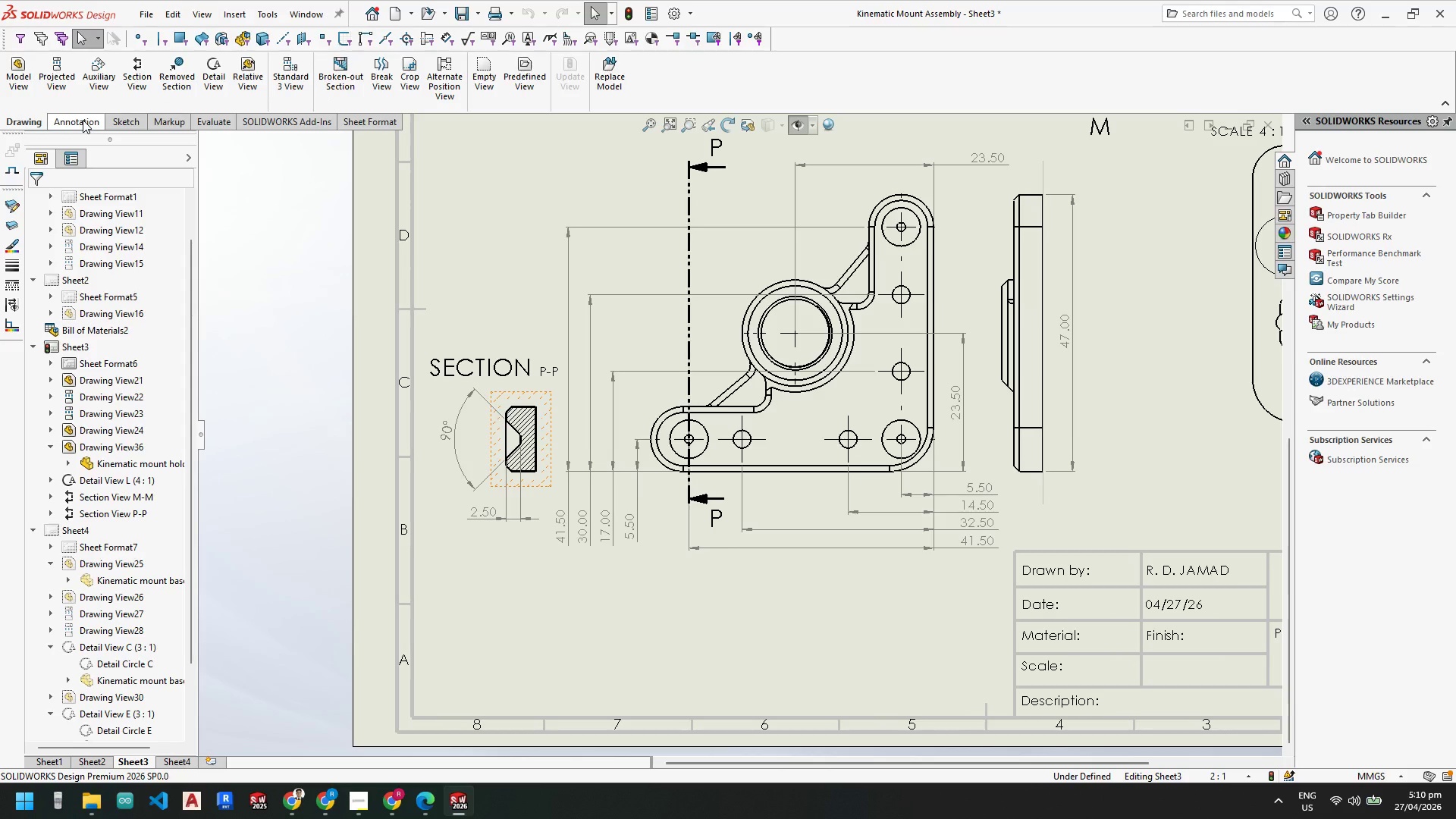 
left_click([71, 119])
 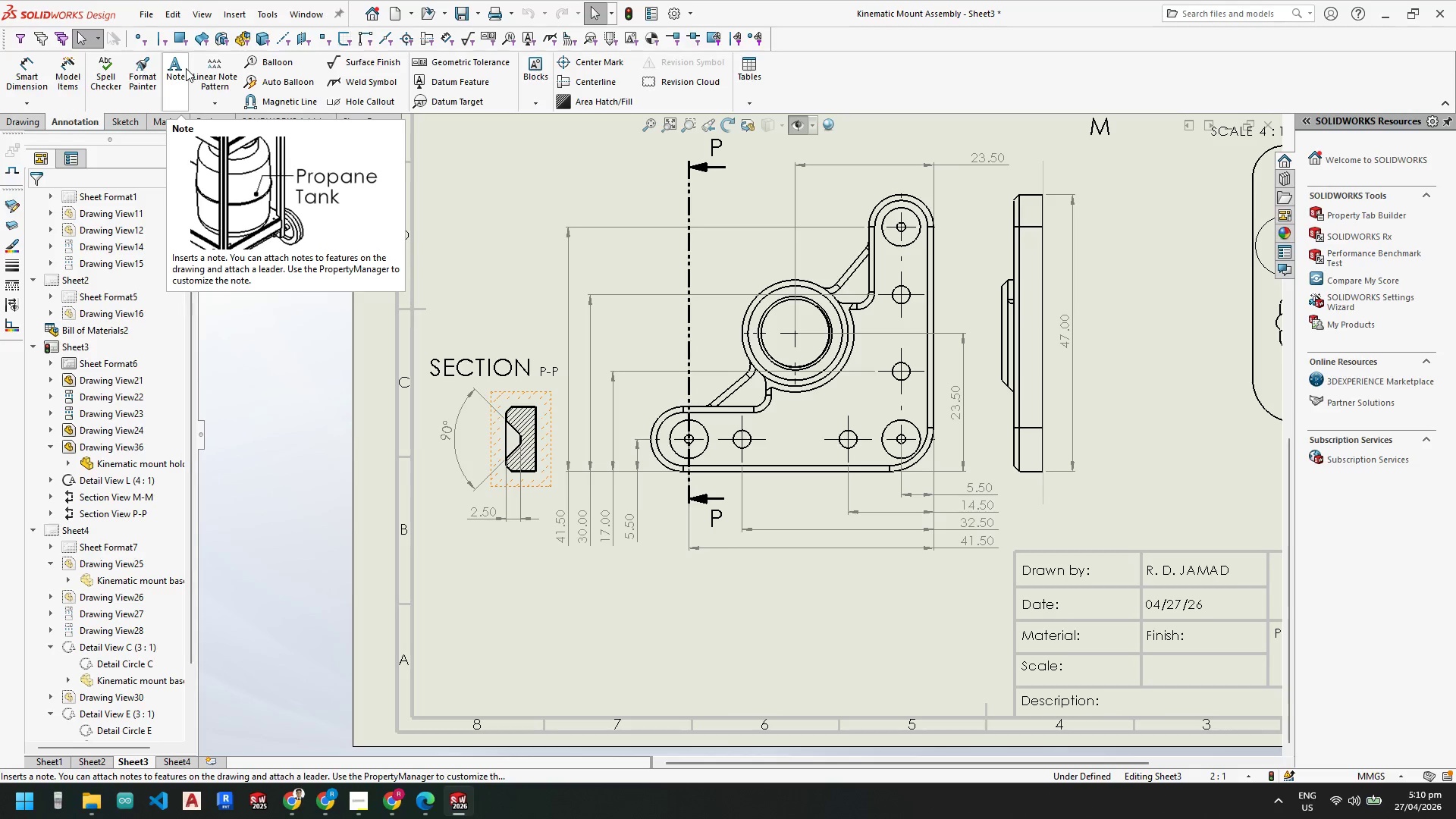 
left_click_drag(start_coordinate=[171, 69], to_coordinate=[174, 74])
 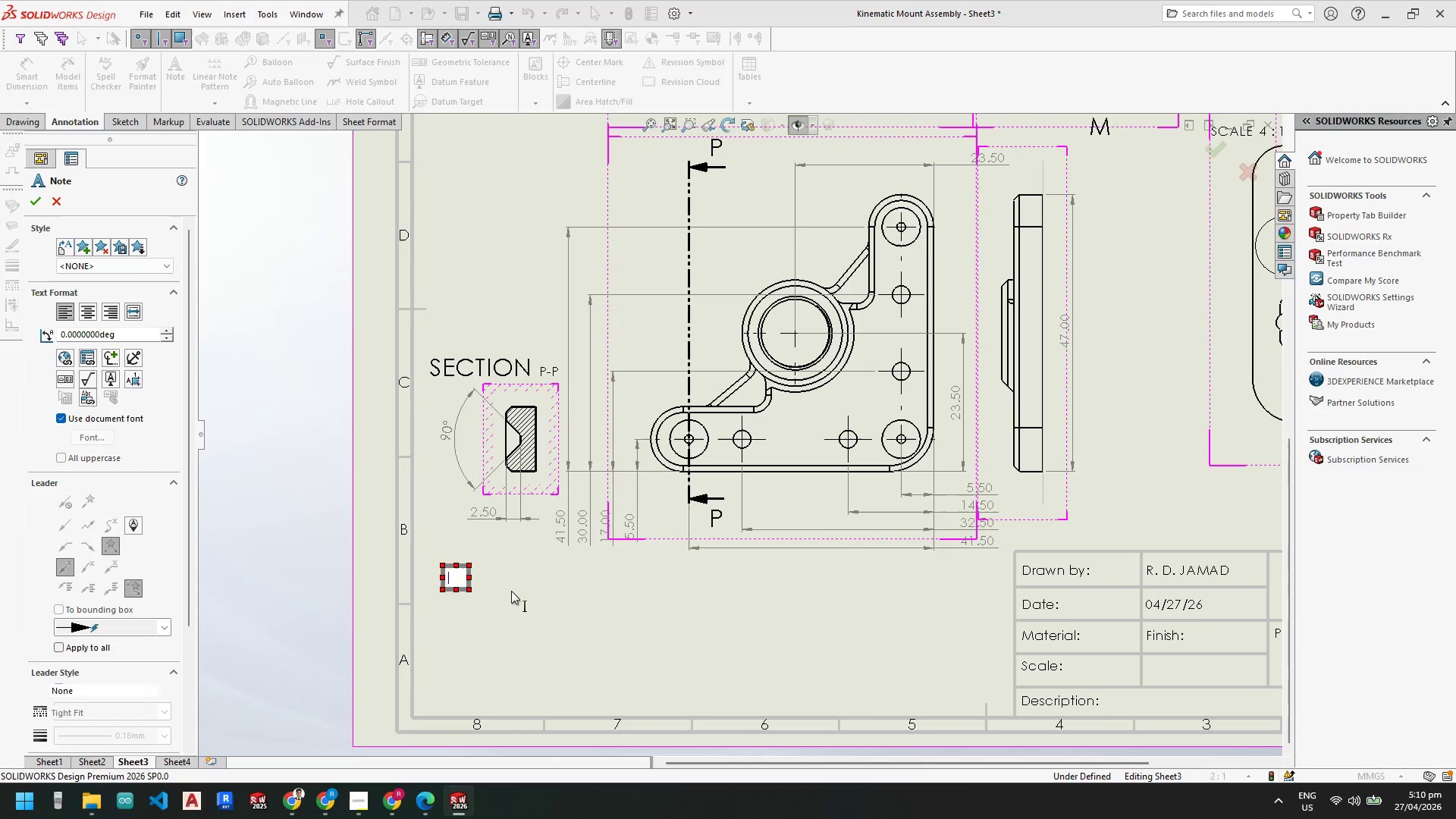 
type(NOTE: Depth of cone is the same for all)
 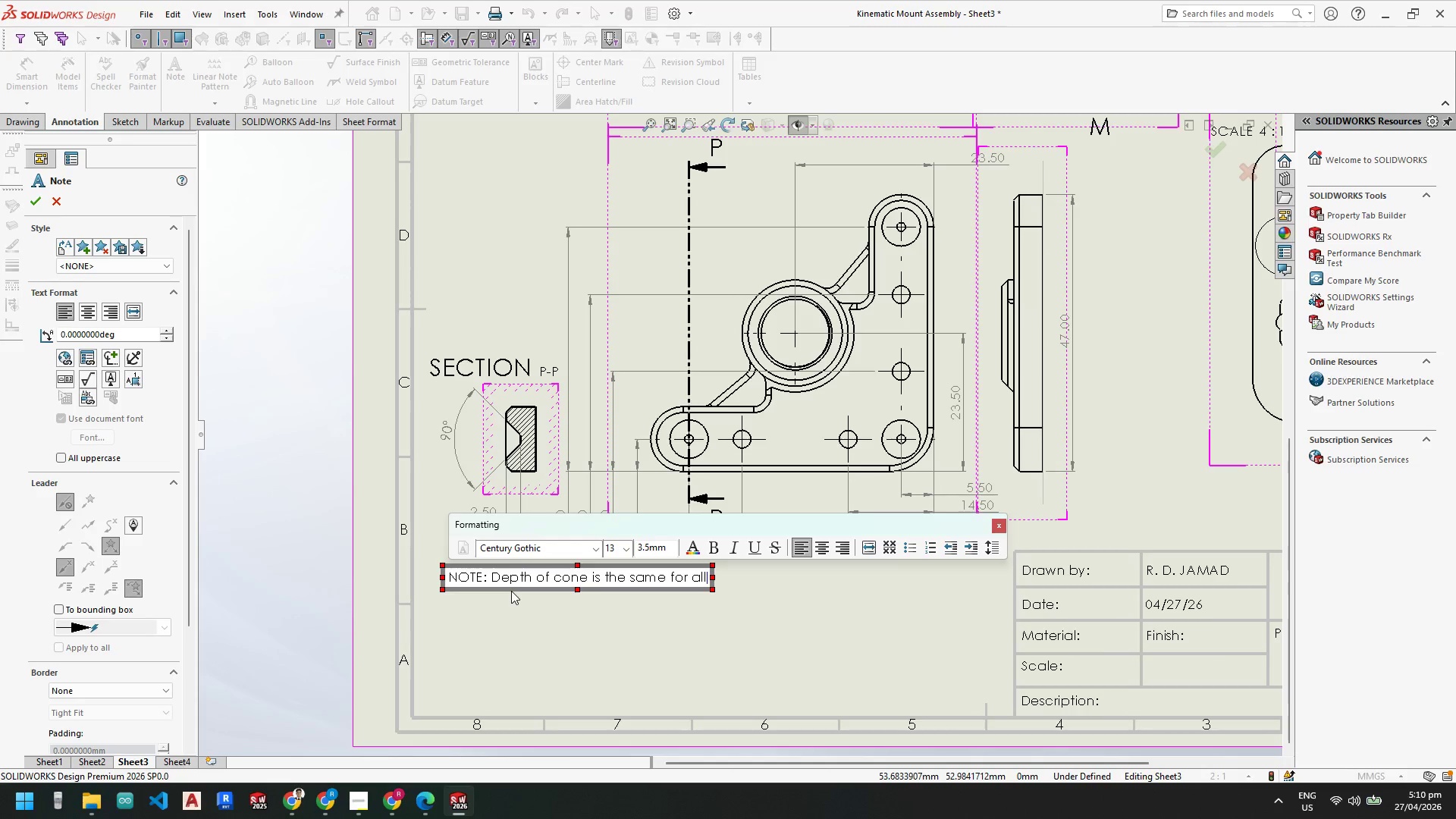 
wait(5.05)
 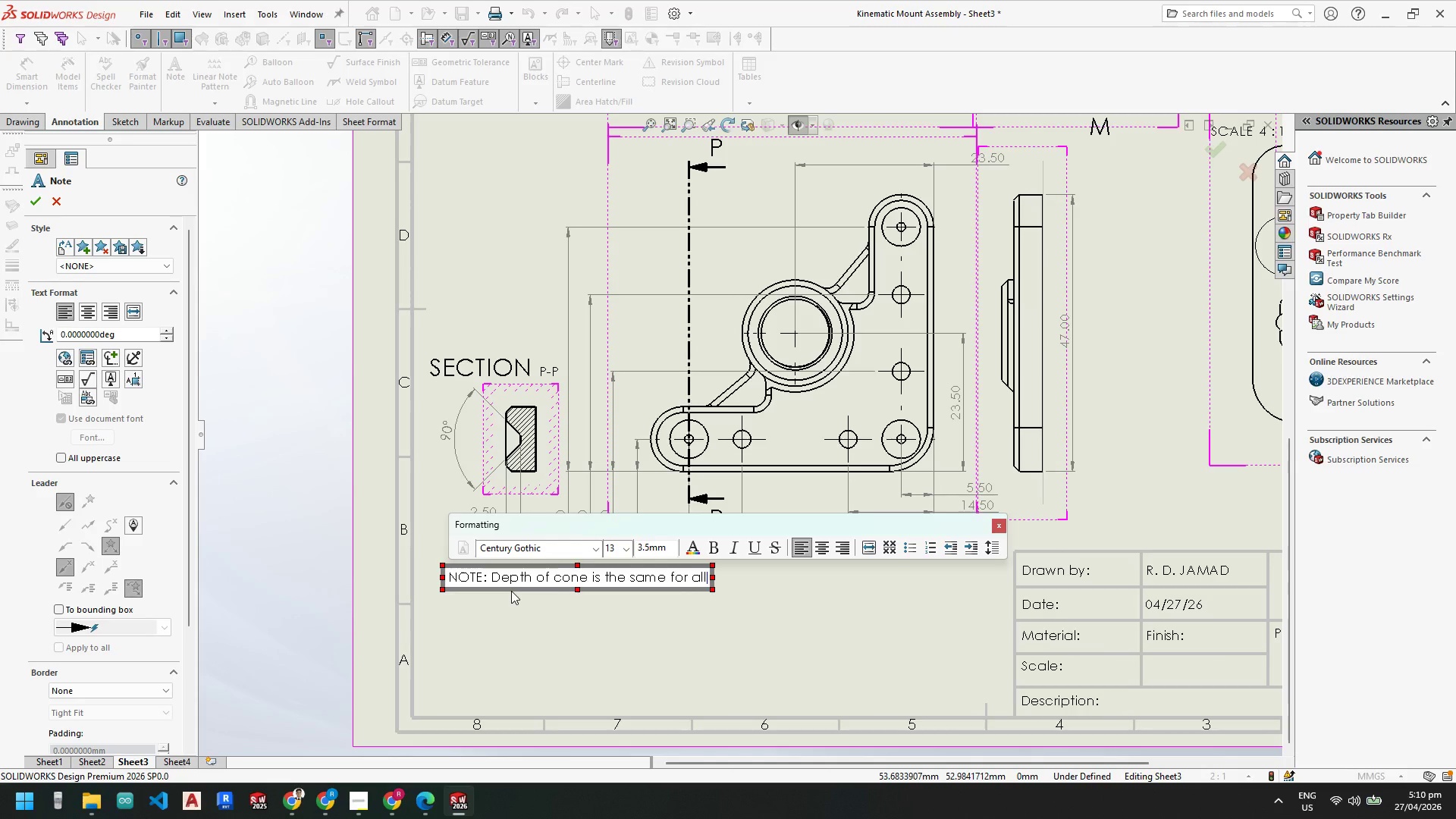 
hold_key(key=Backspace, duration=1.14)
 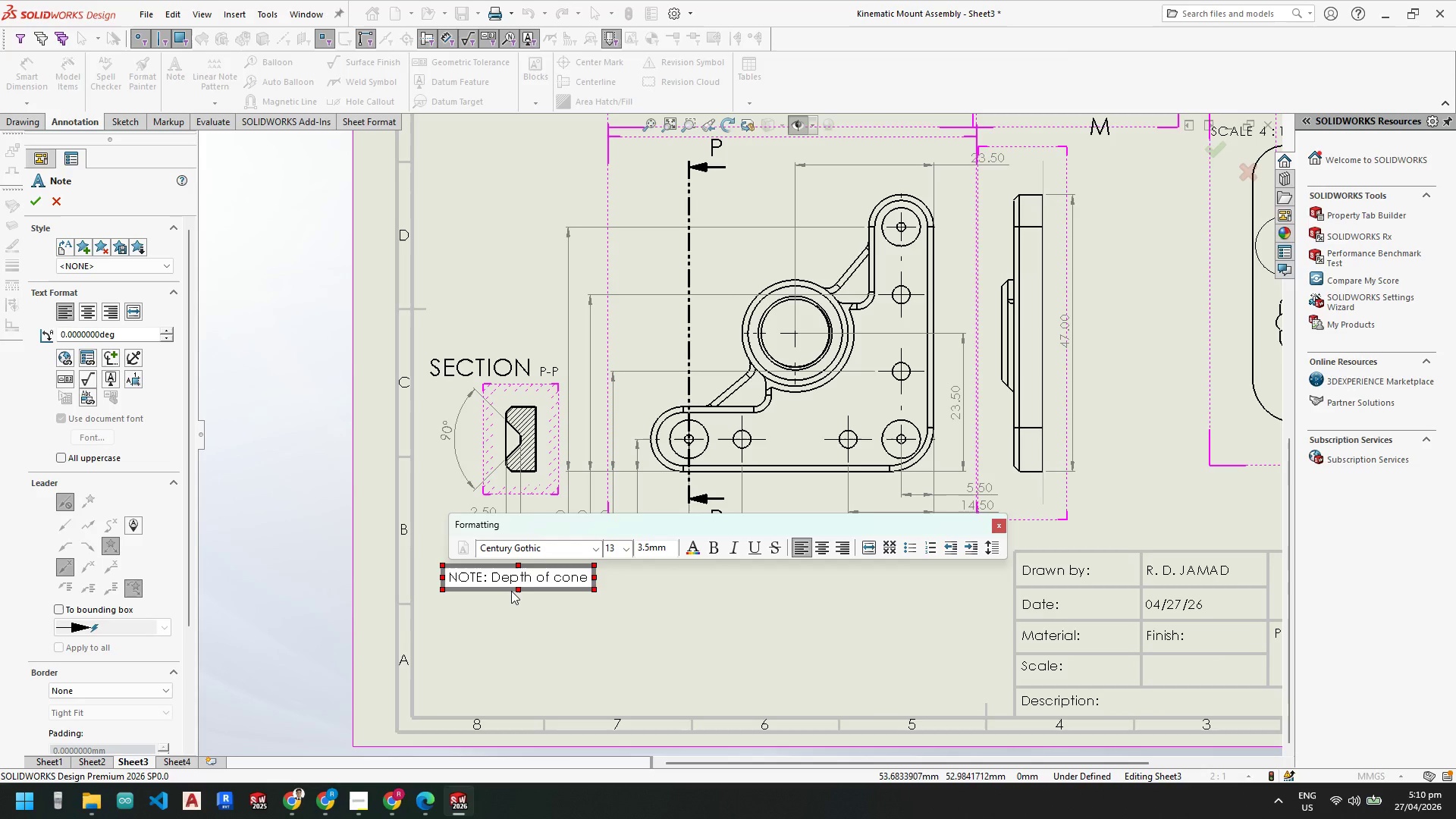 
type( is uni)
key(Backspace)
key(Backspace)
key(Backspace)
key(Backspace)
type( the same for all)
 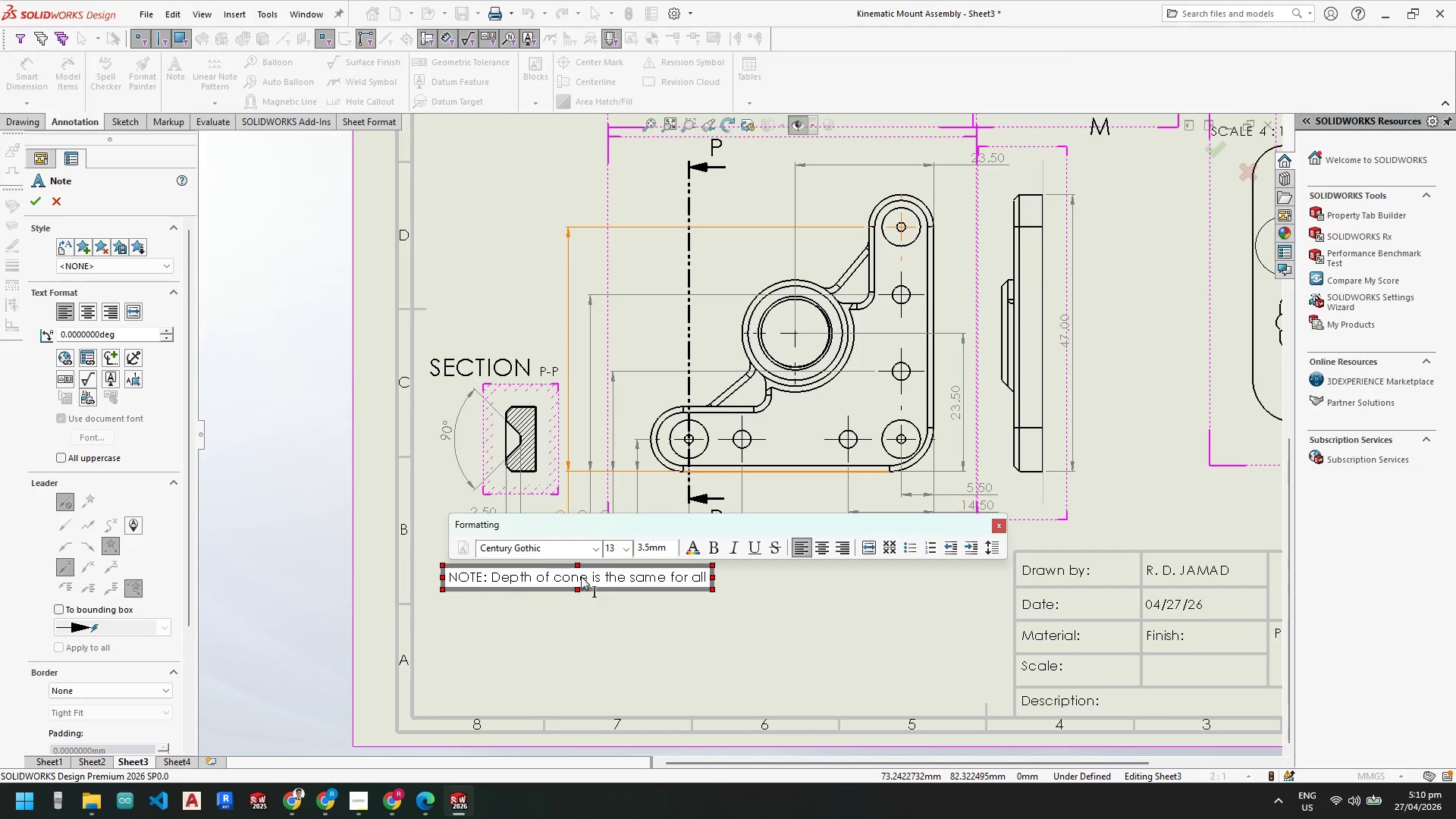 
wait(5.83)
 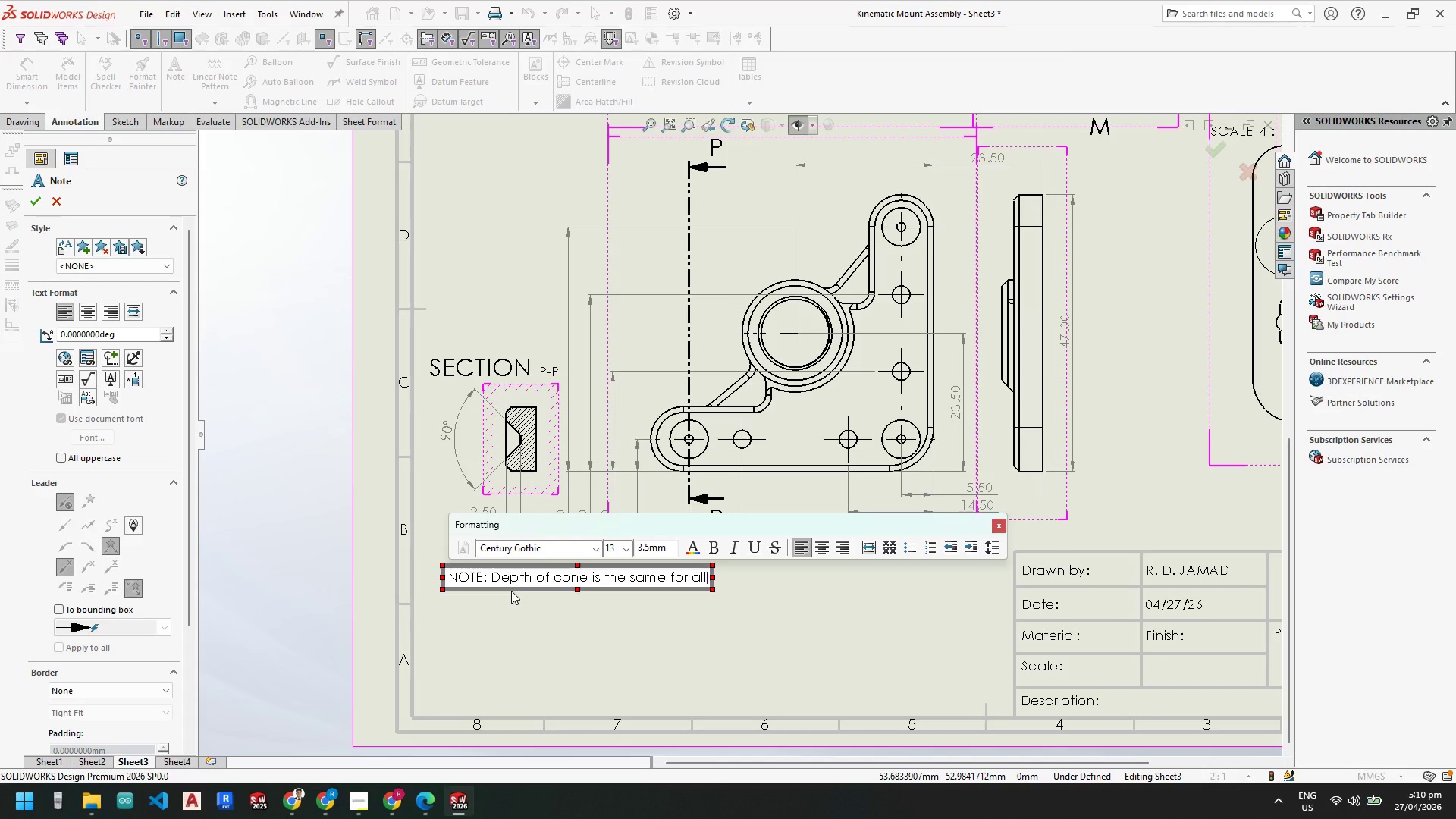 
hold_key(key=Backspace, duration=1.39)
 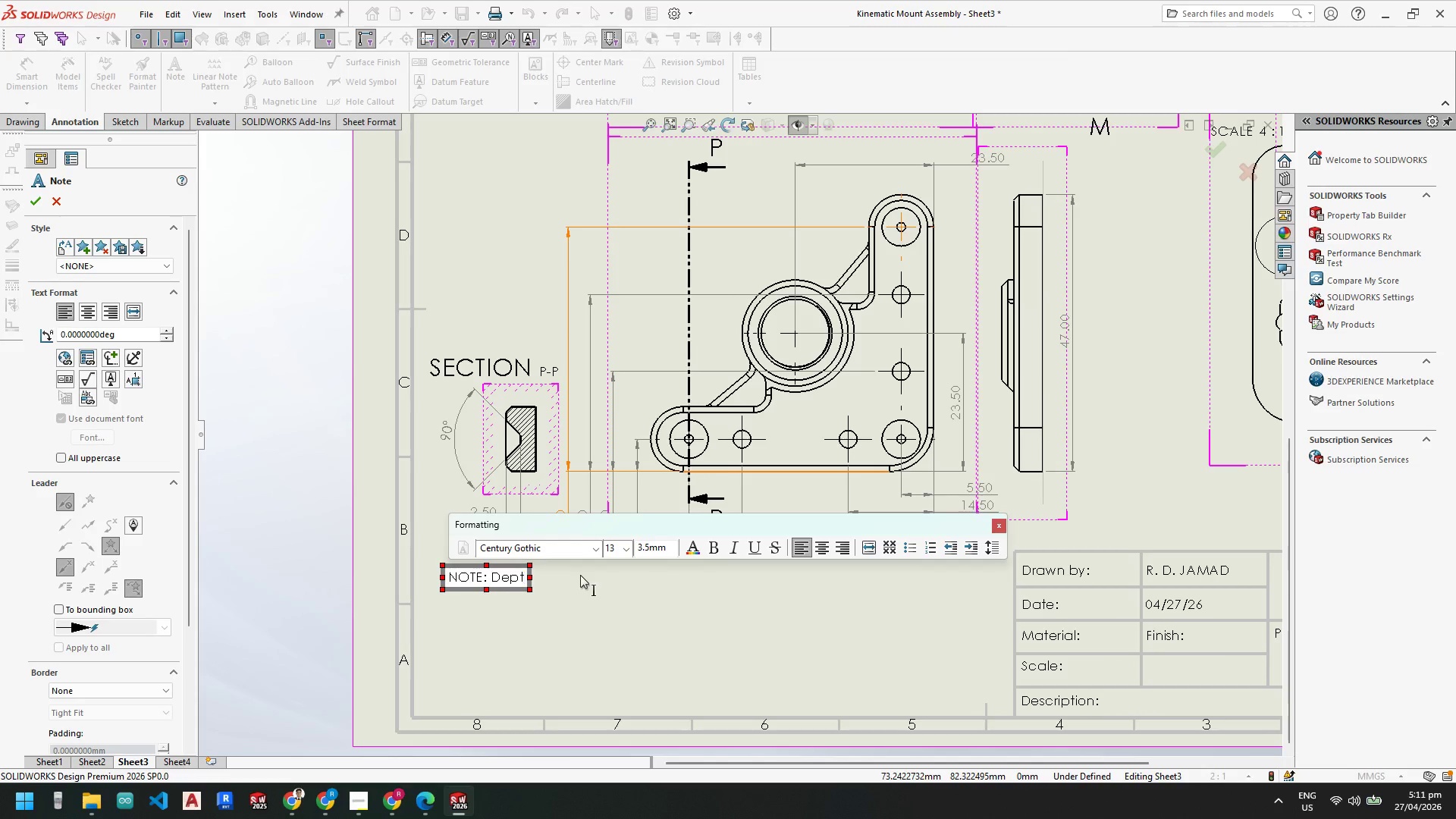 
key(Escape)
 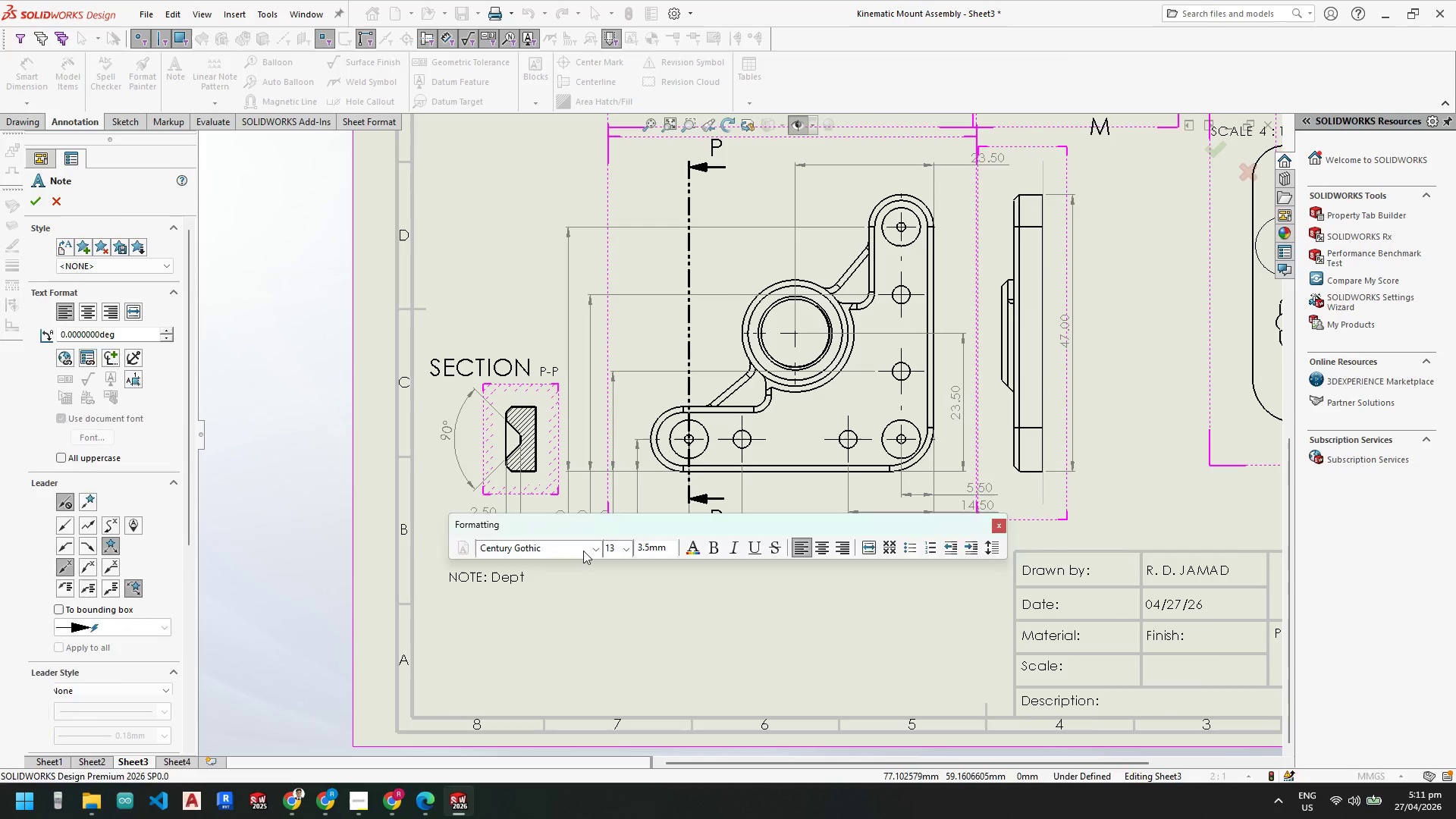 
key(Escape)
 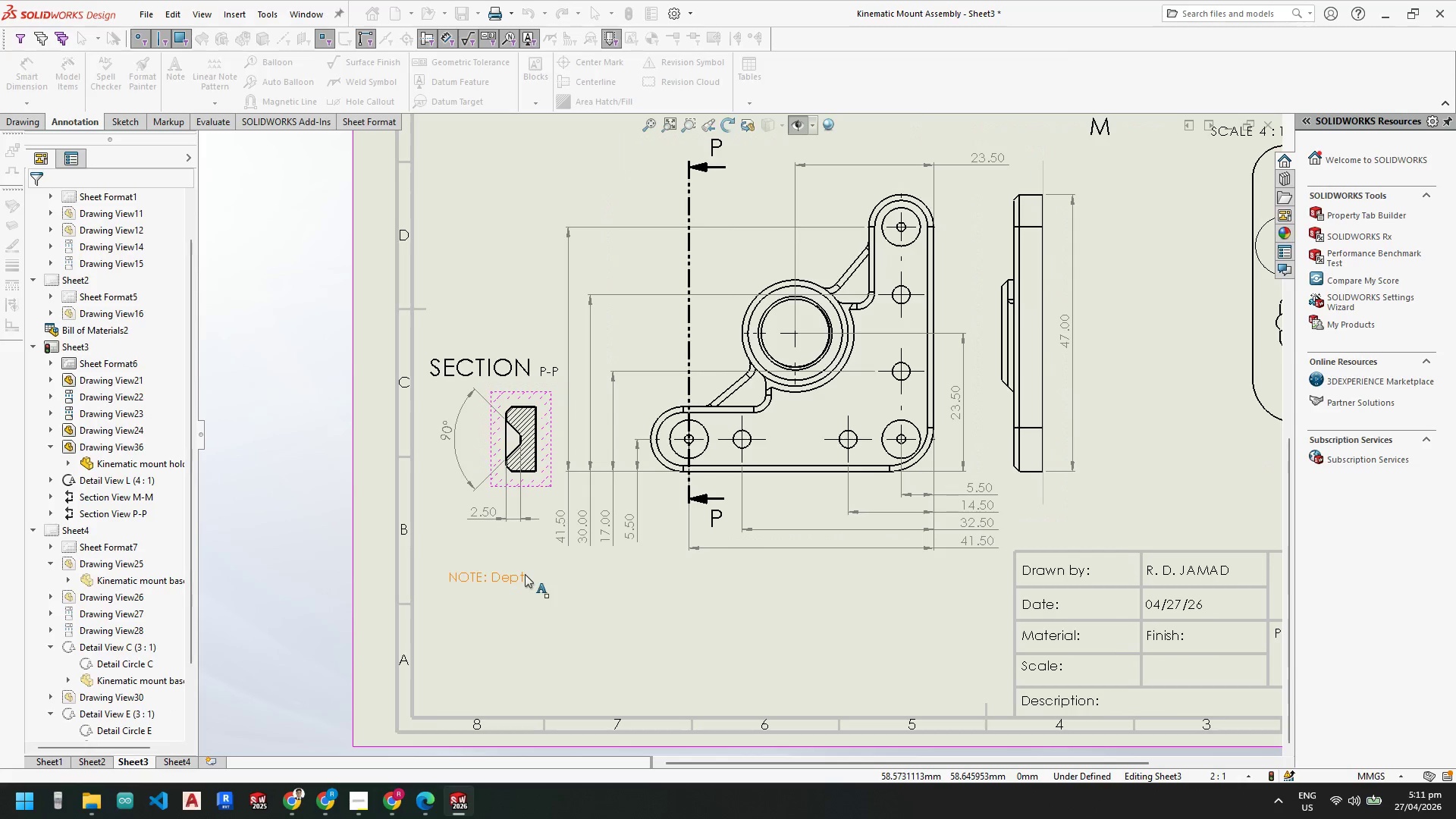 
key(Escape)
 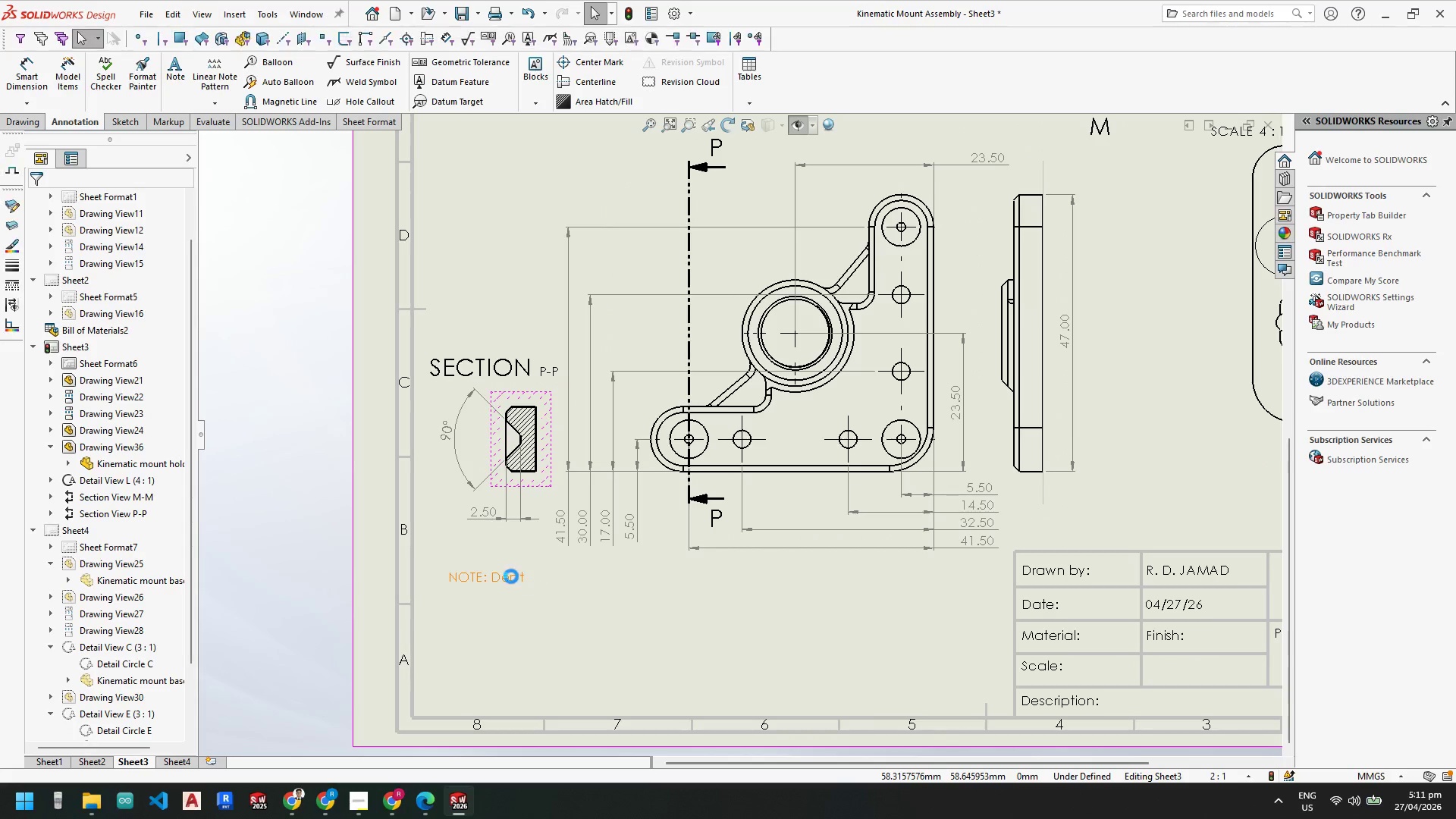 
left_click([511, 576])
 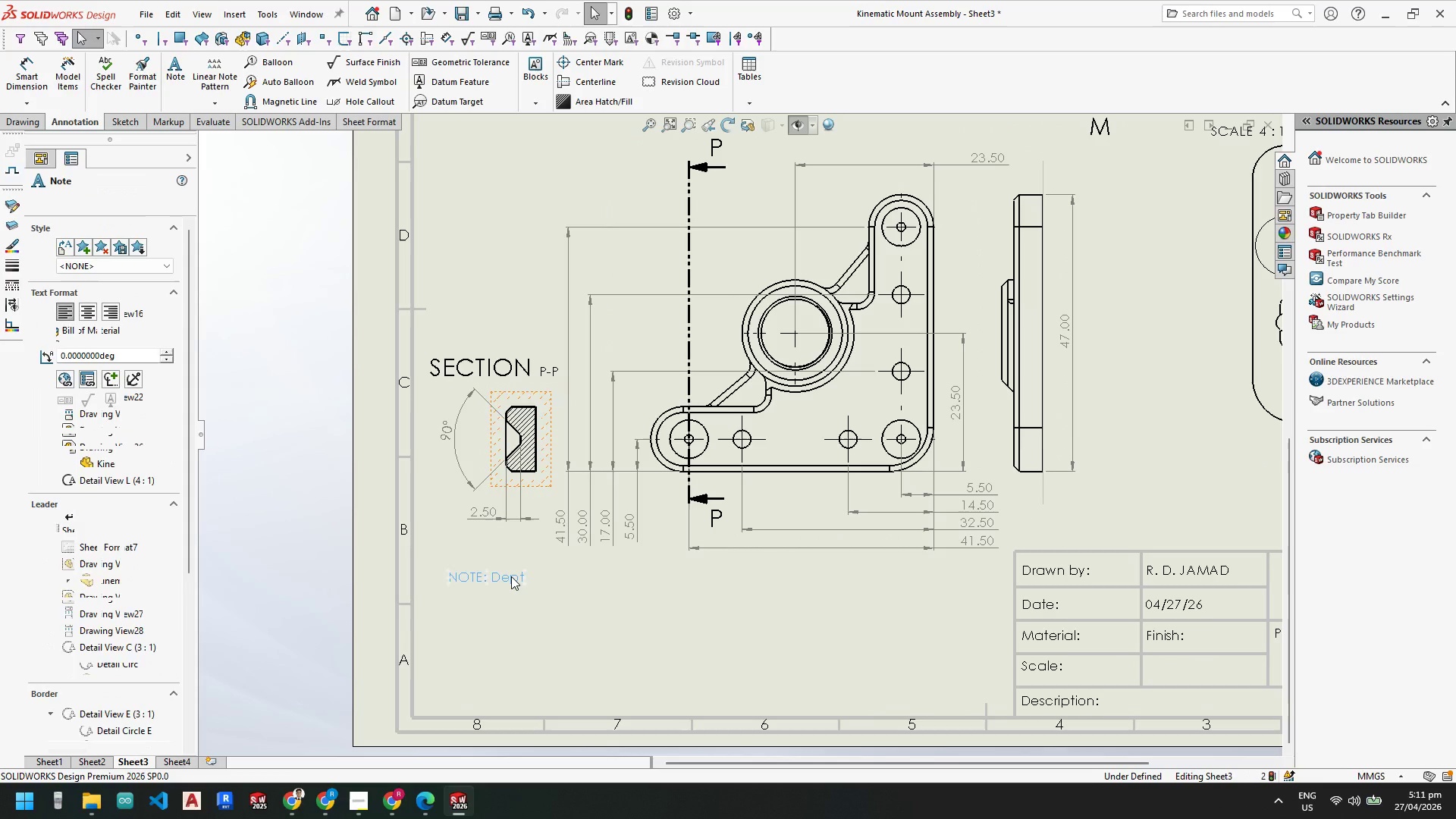 
key(F12)
 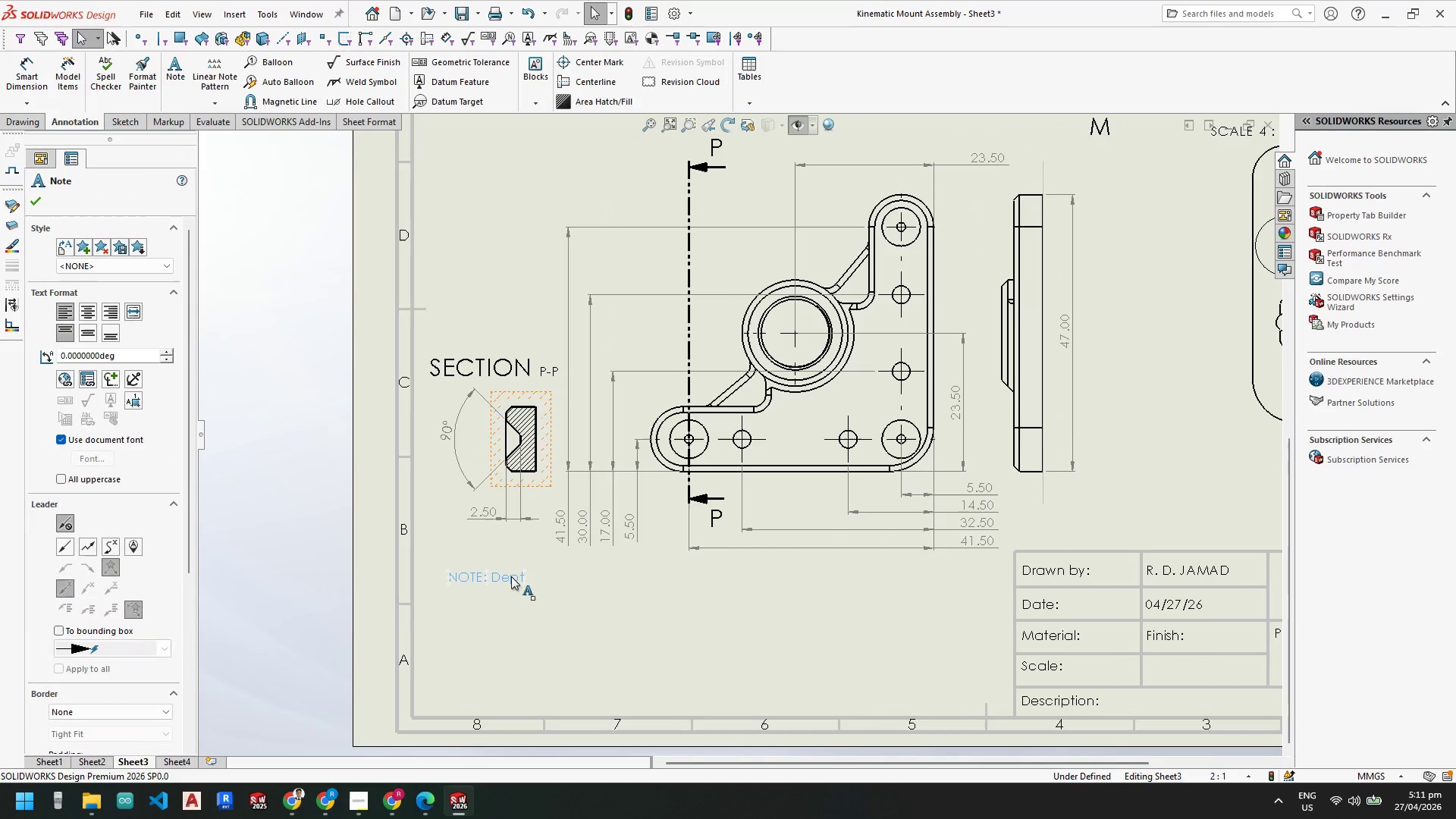 
key(Delete)
 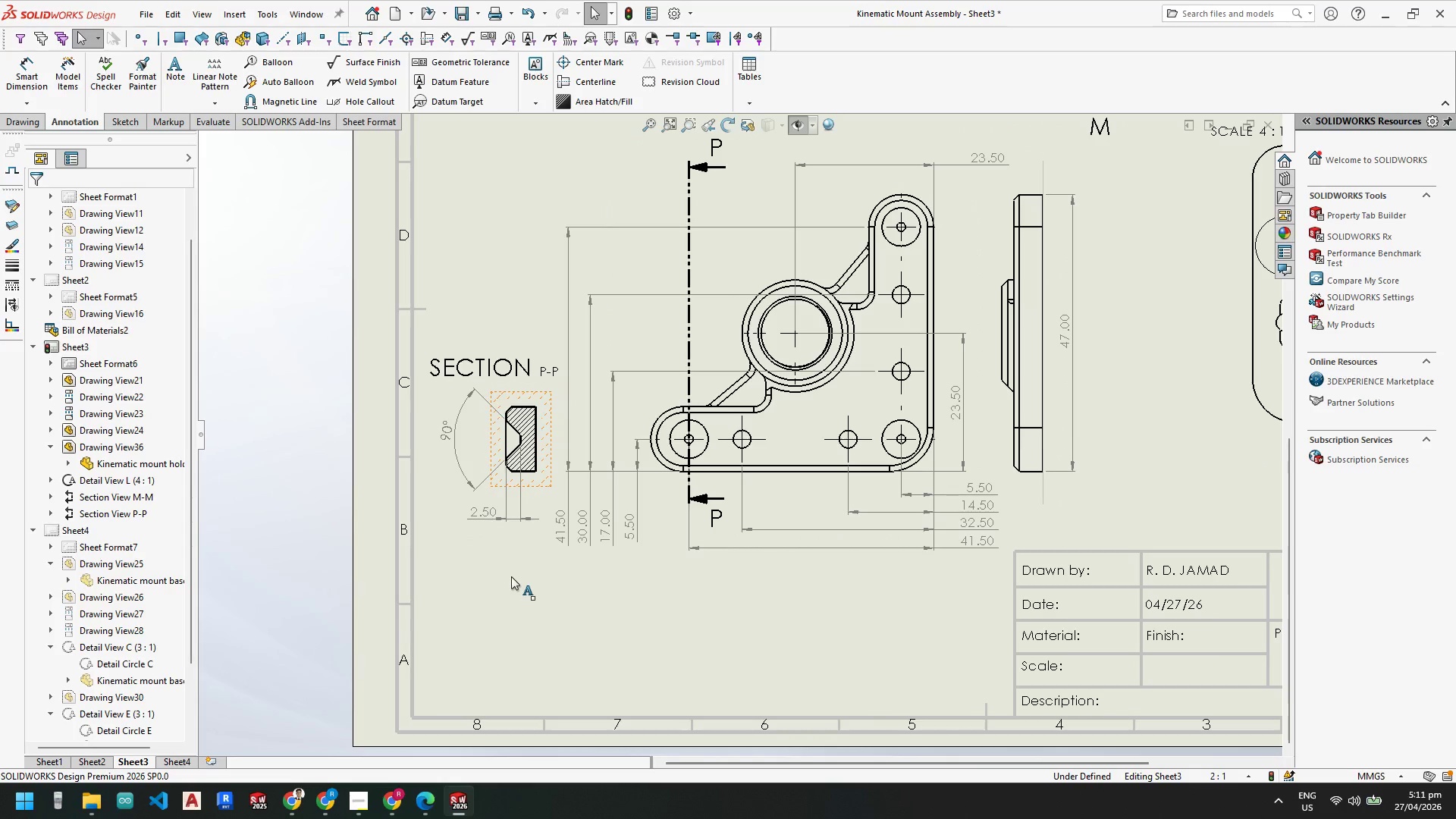 
key(Escape)
 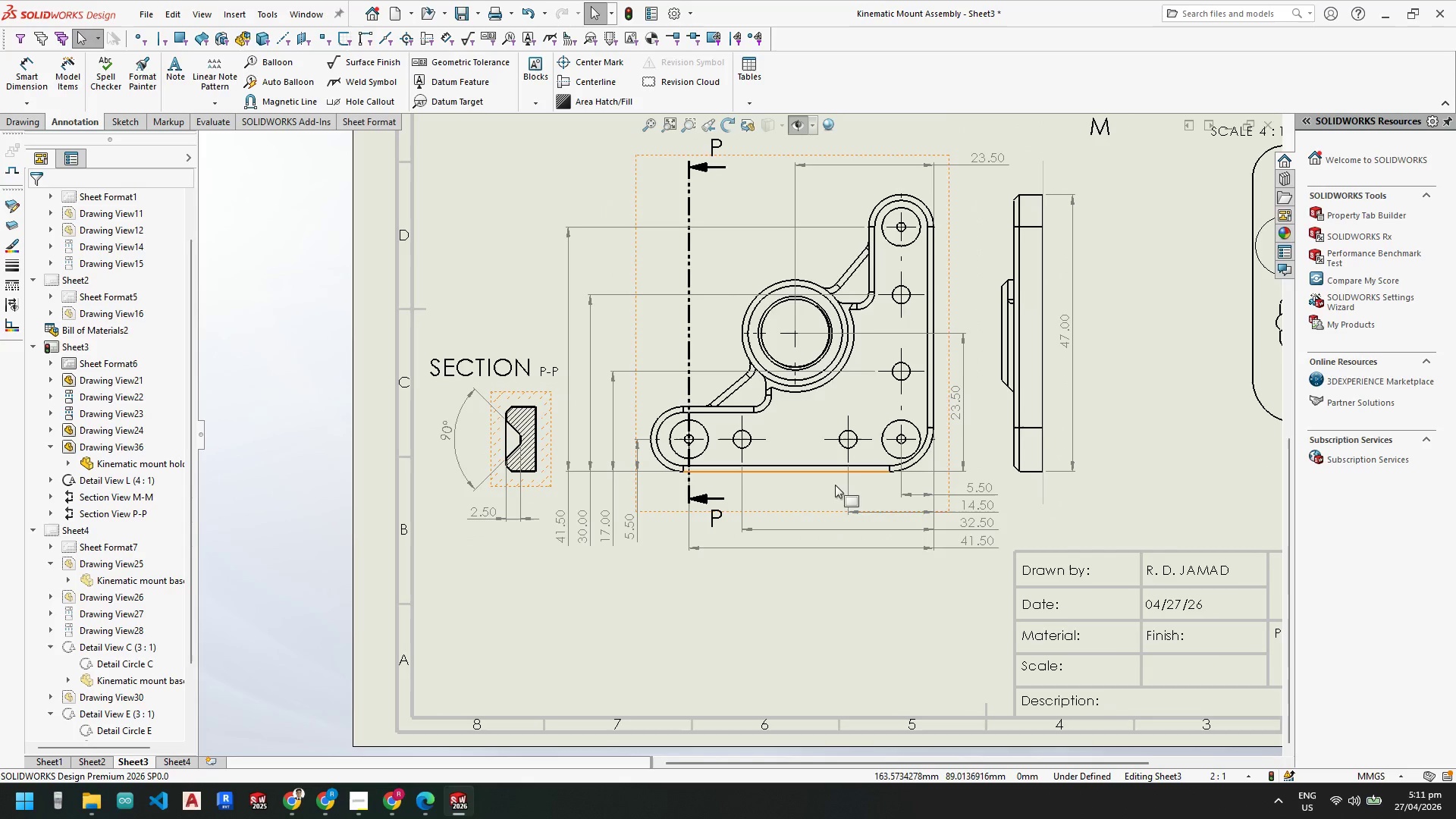 
key(Escape)
 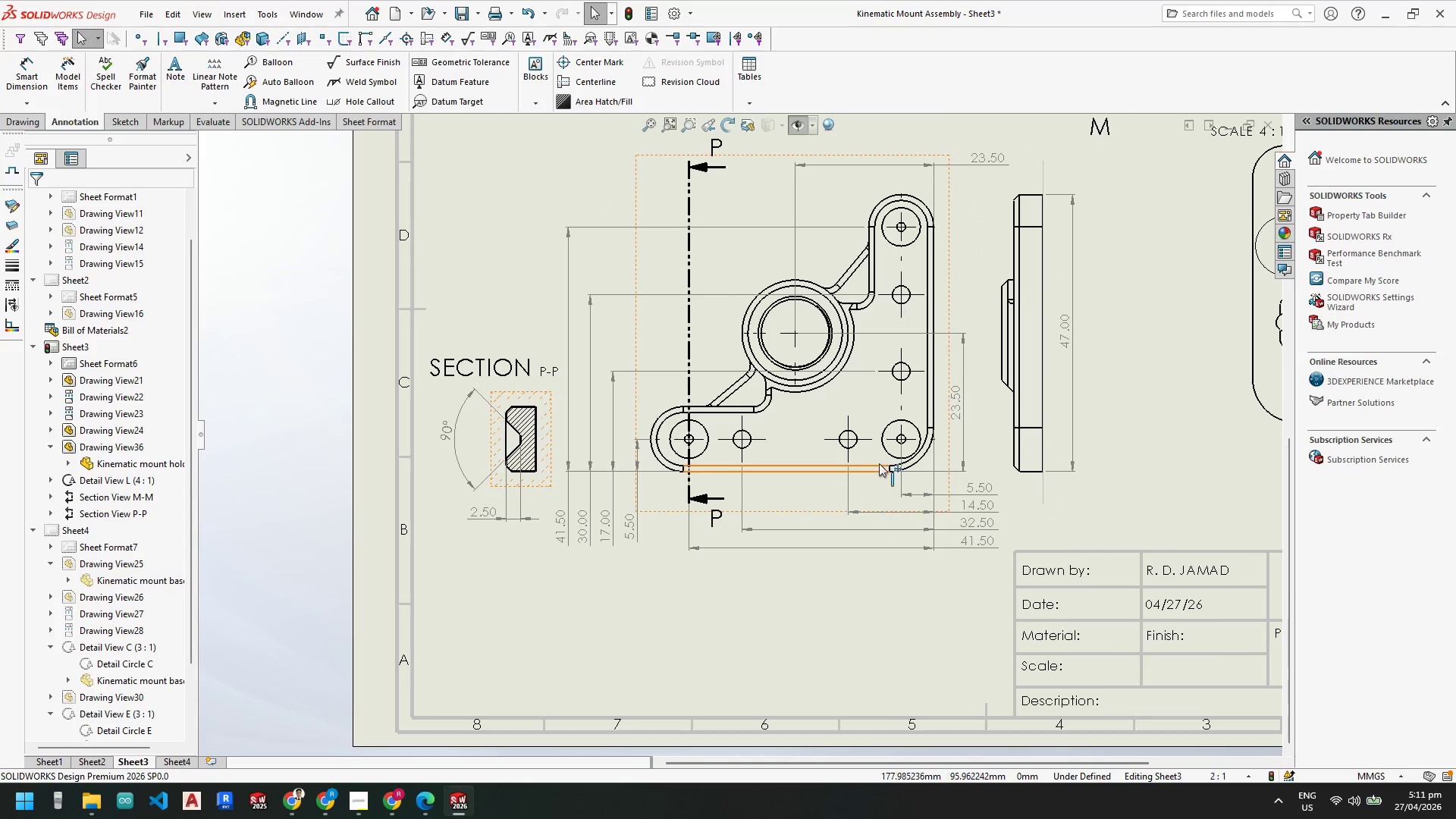 
key(Escape)
 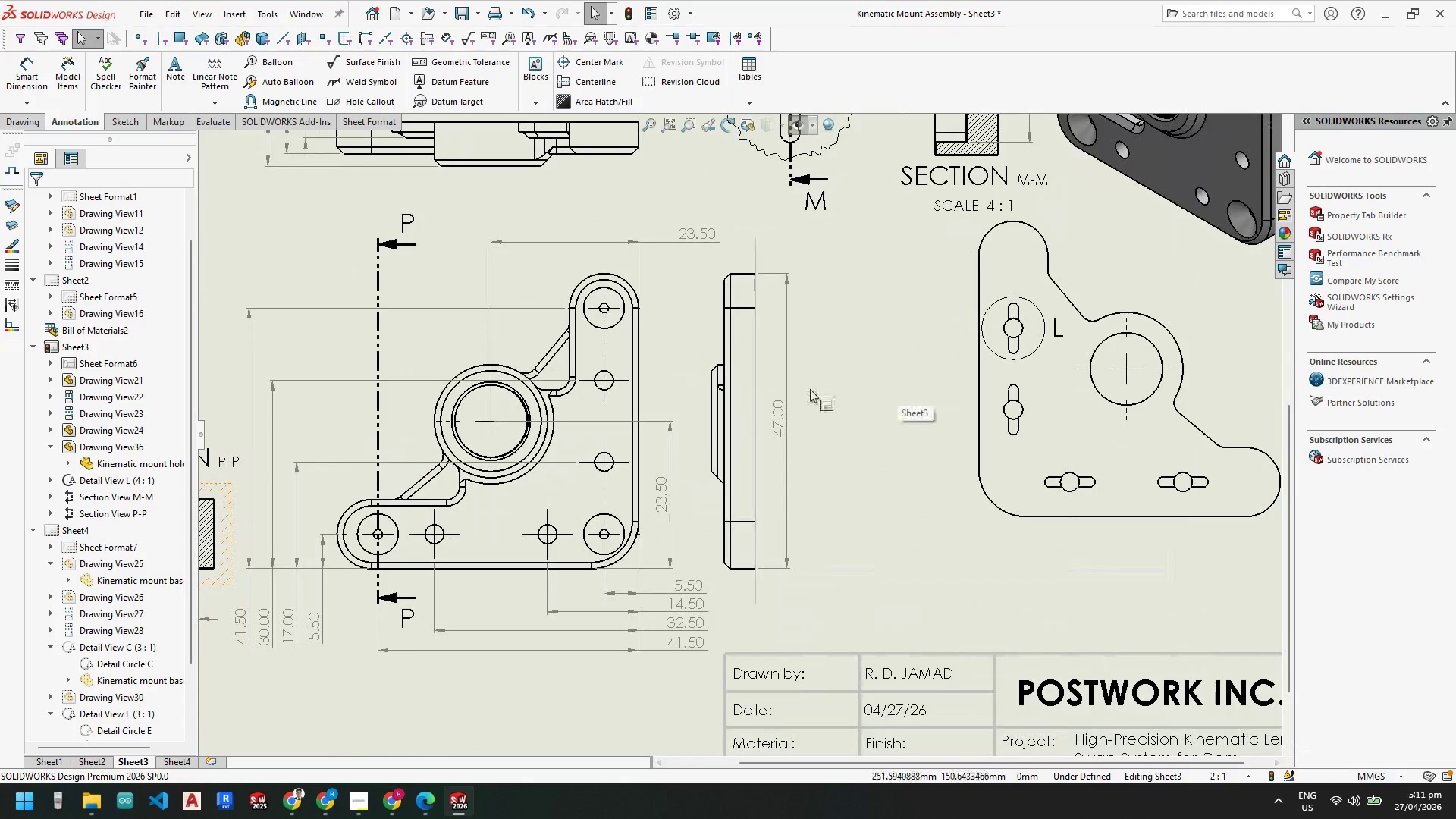 
key(Escape)
 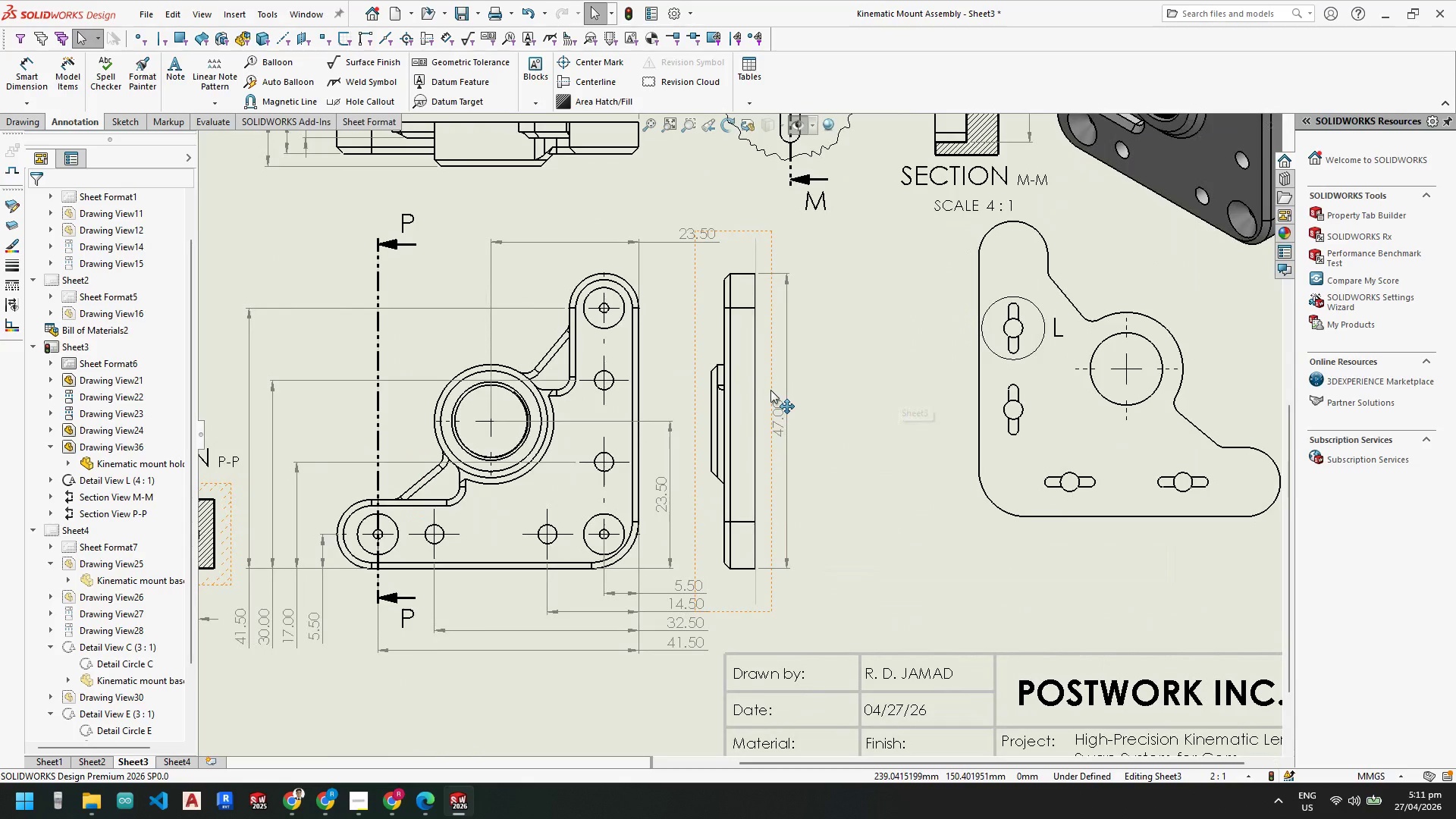 
scroll: coordinate [840, 385], scroll_direction: down, amount: 3.0
 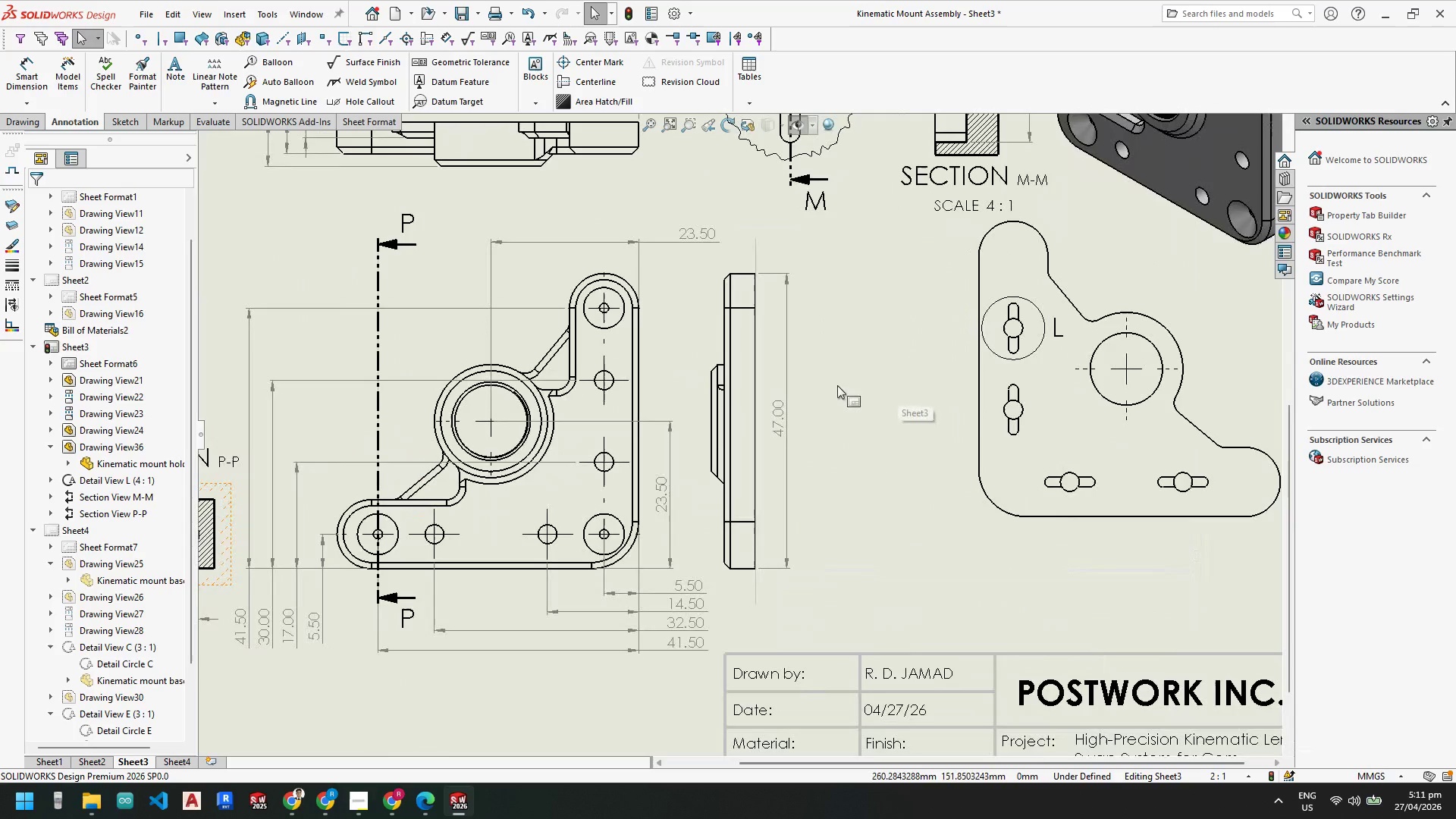 
left_click_drag(start_coordinate=[770, 389], to_coordinate=[887, 394])
 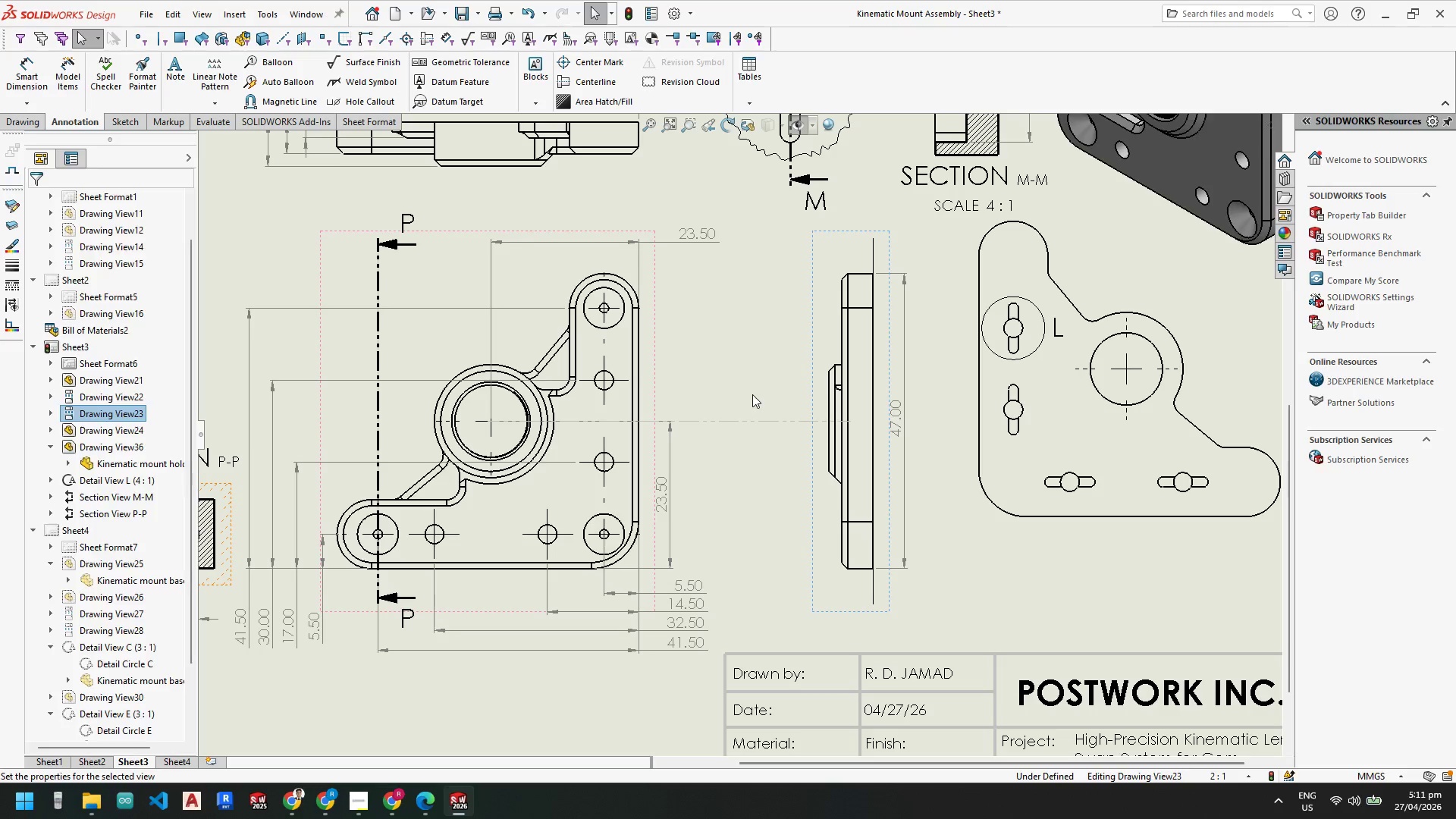 
key(Escape)
 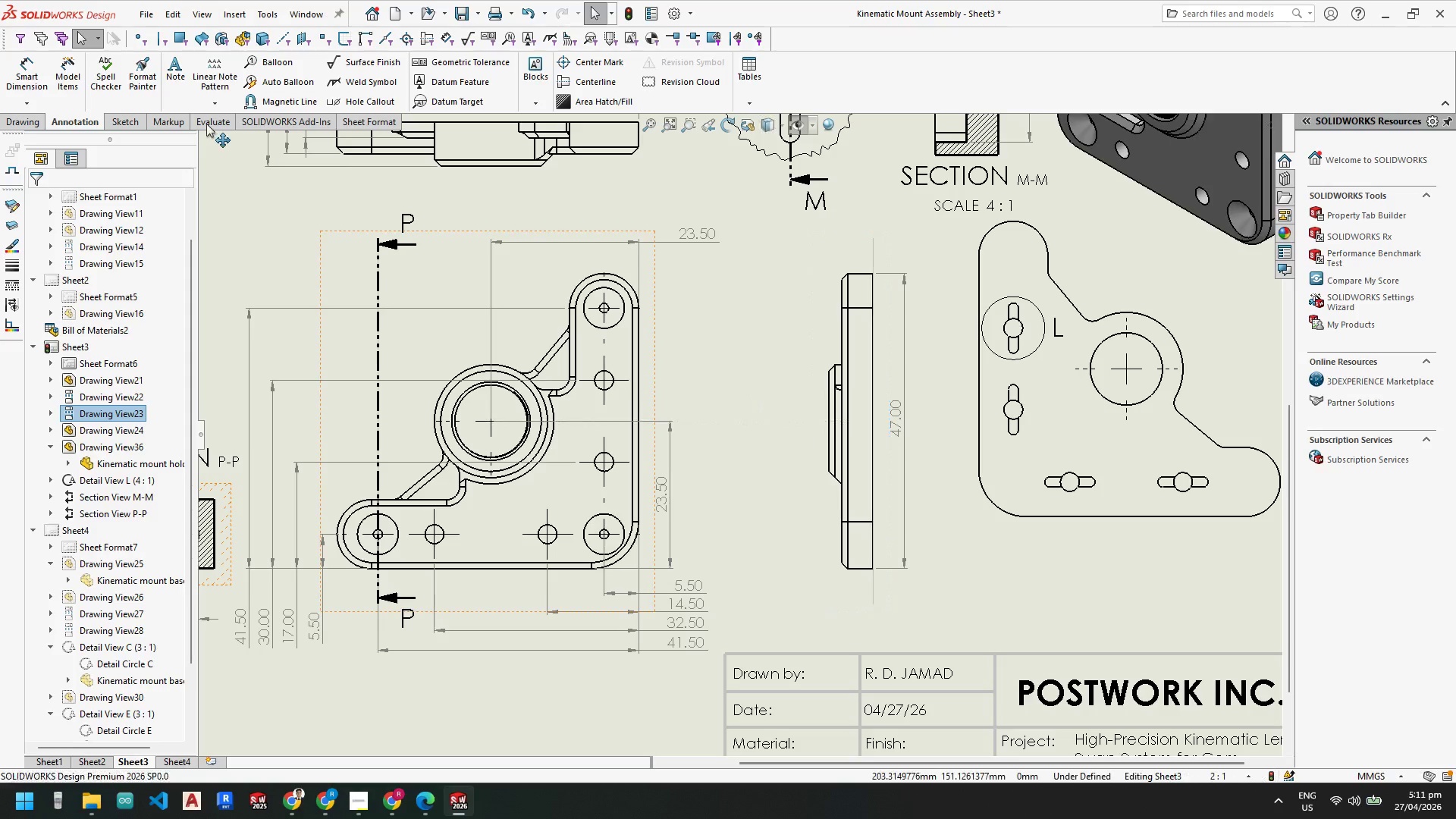 
key(Escape)
 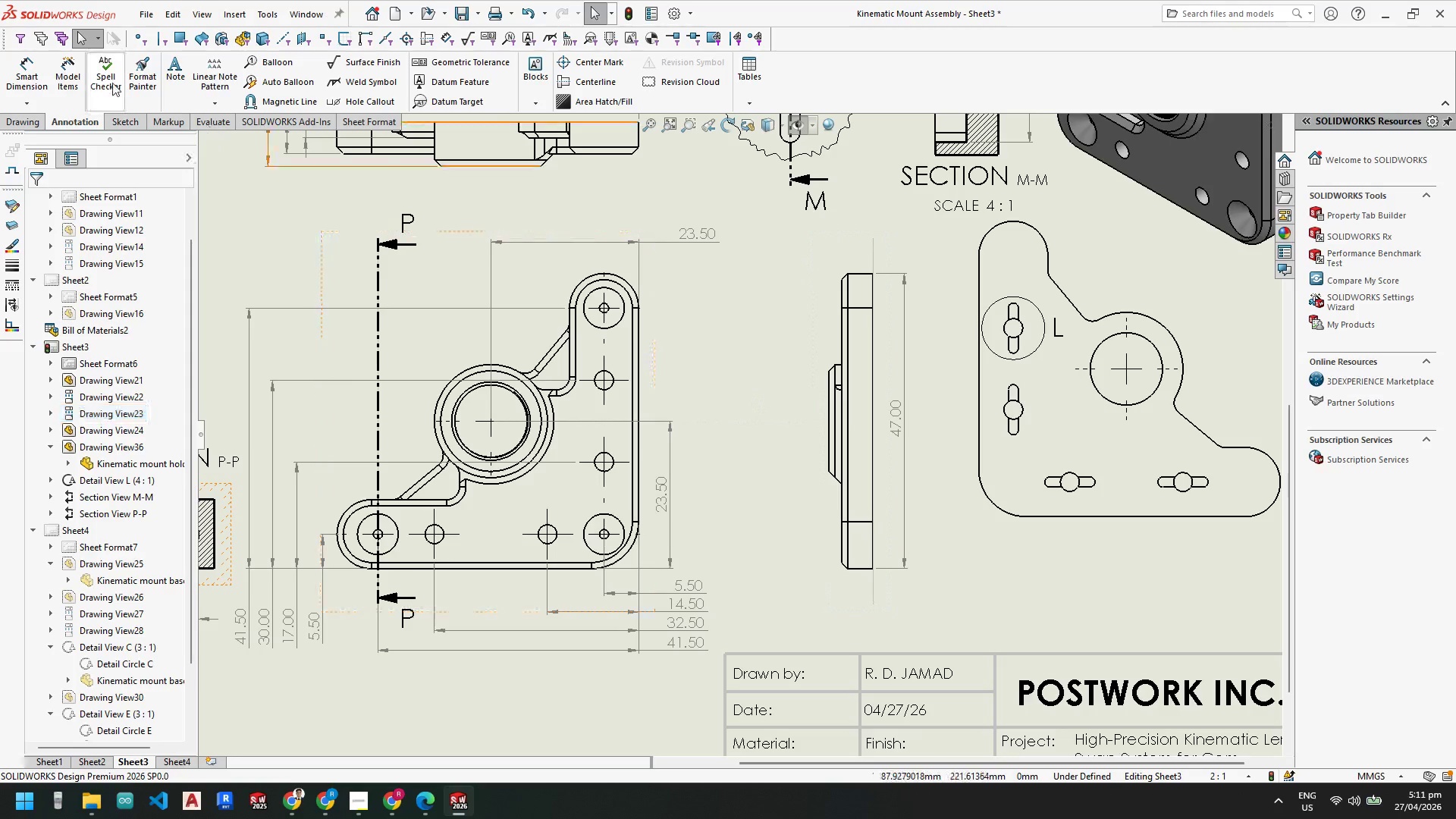 
key(Escape)
 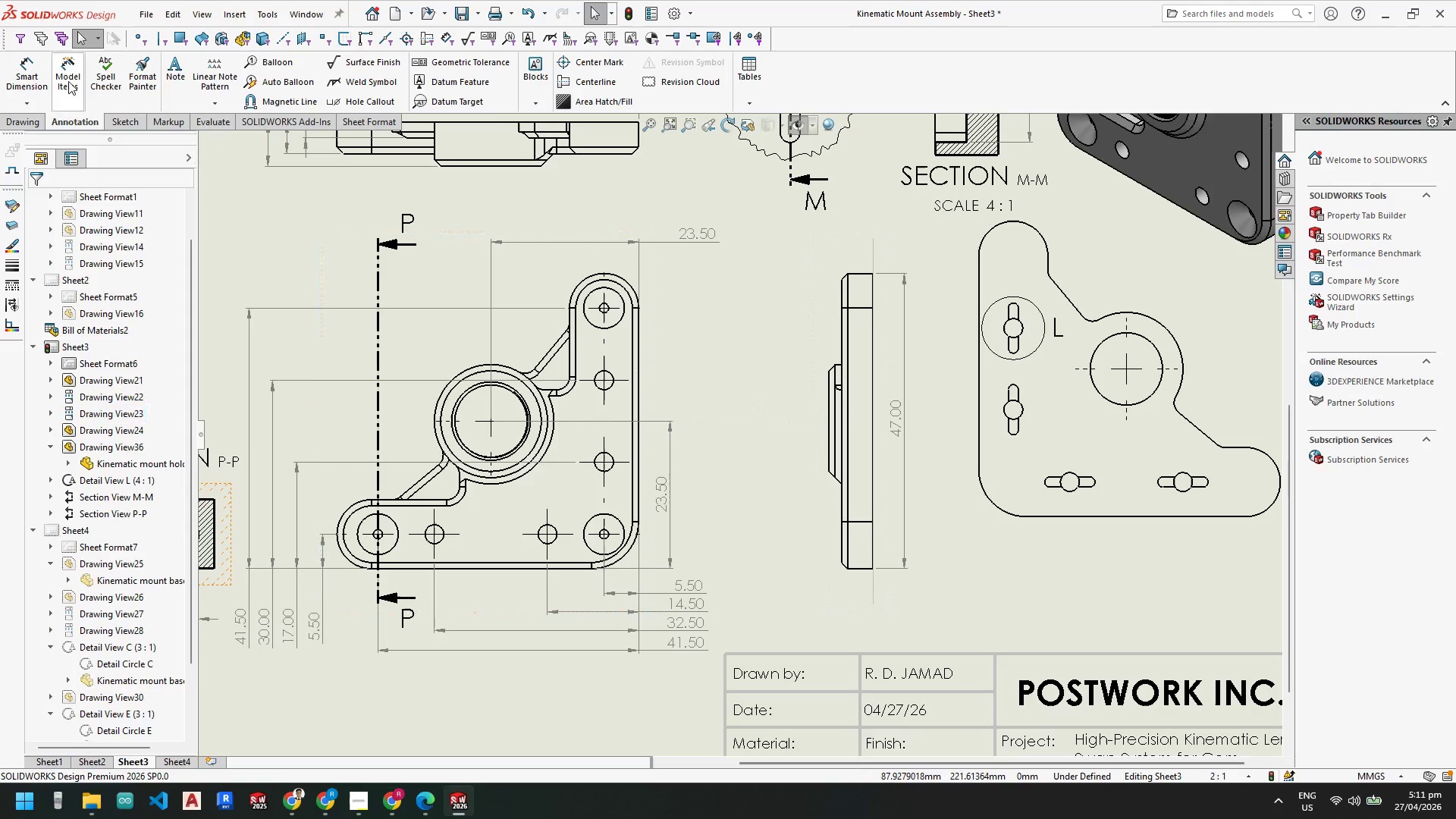 
key(Escape)
 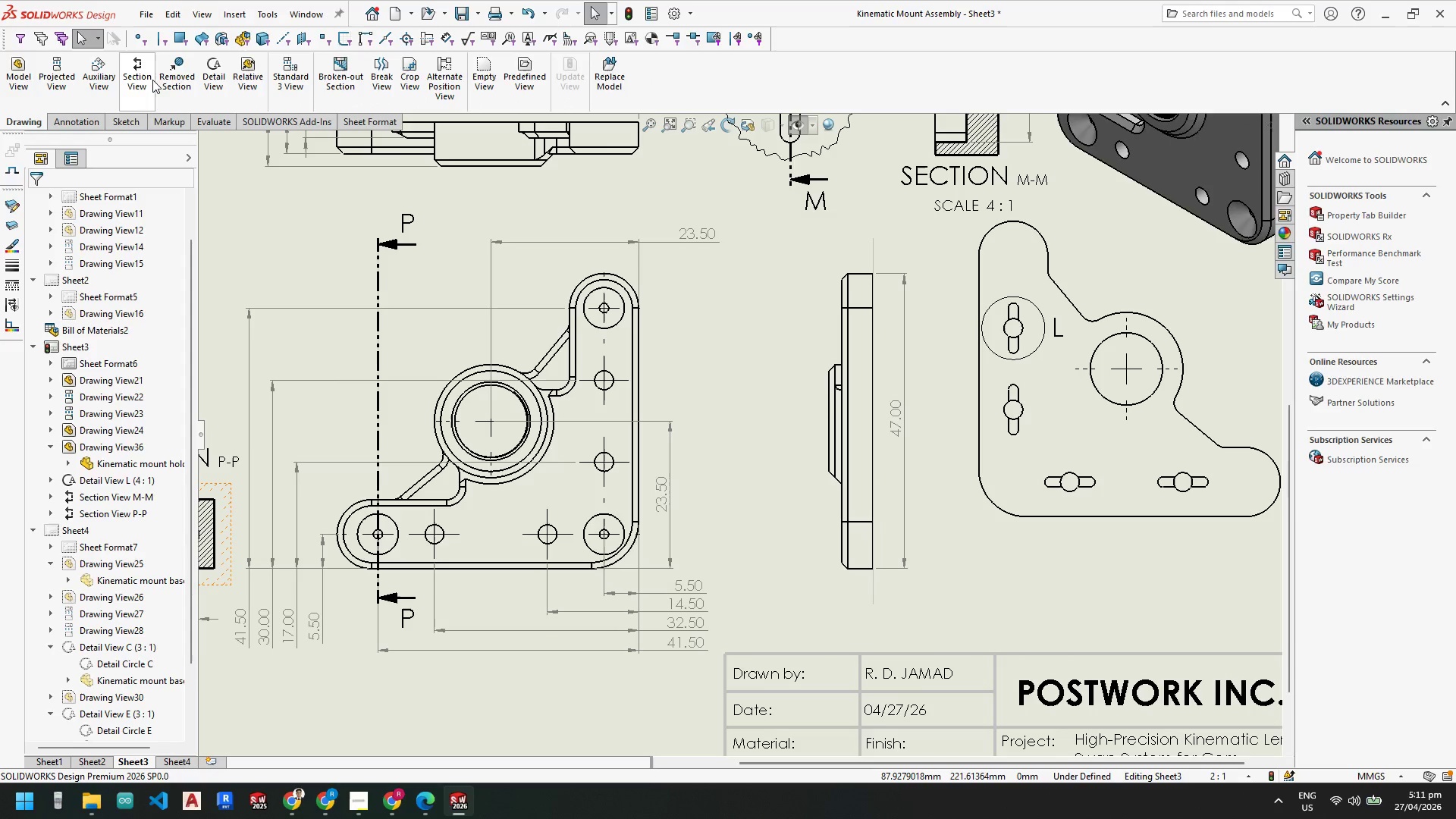 
left_click([135, 79])
 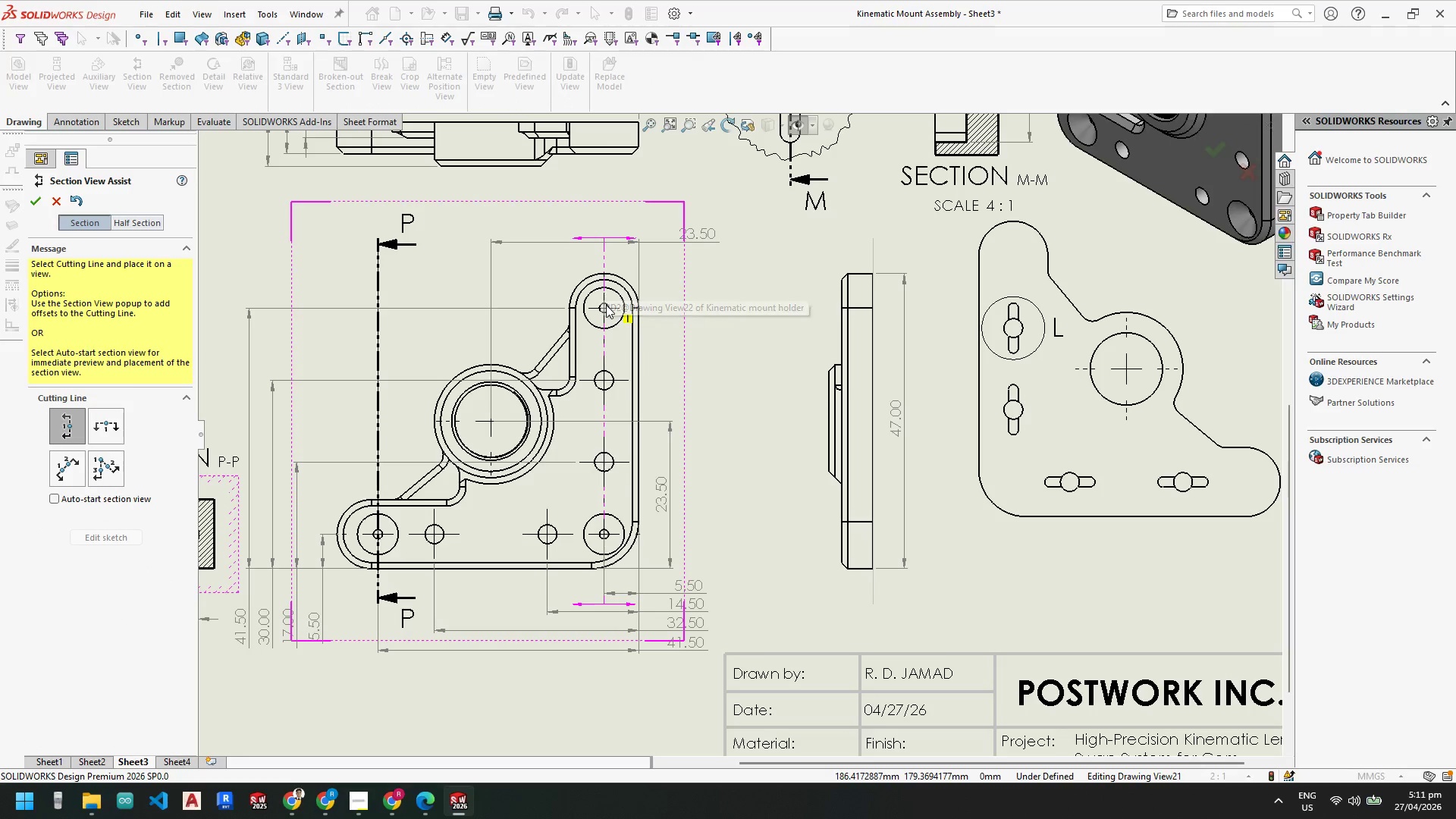 
left_click([605, 307])
 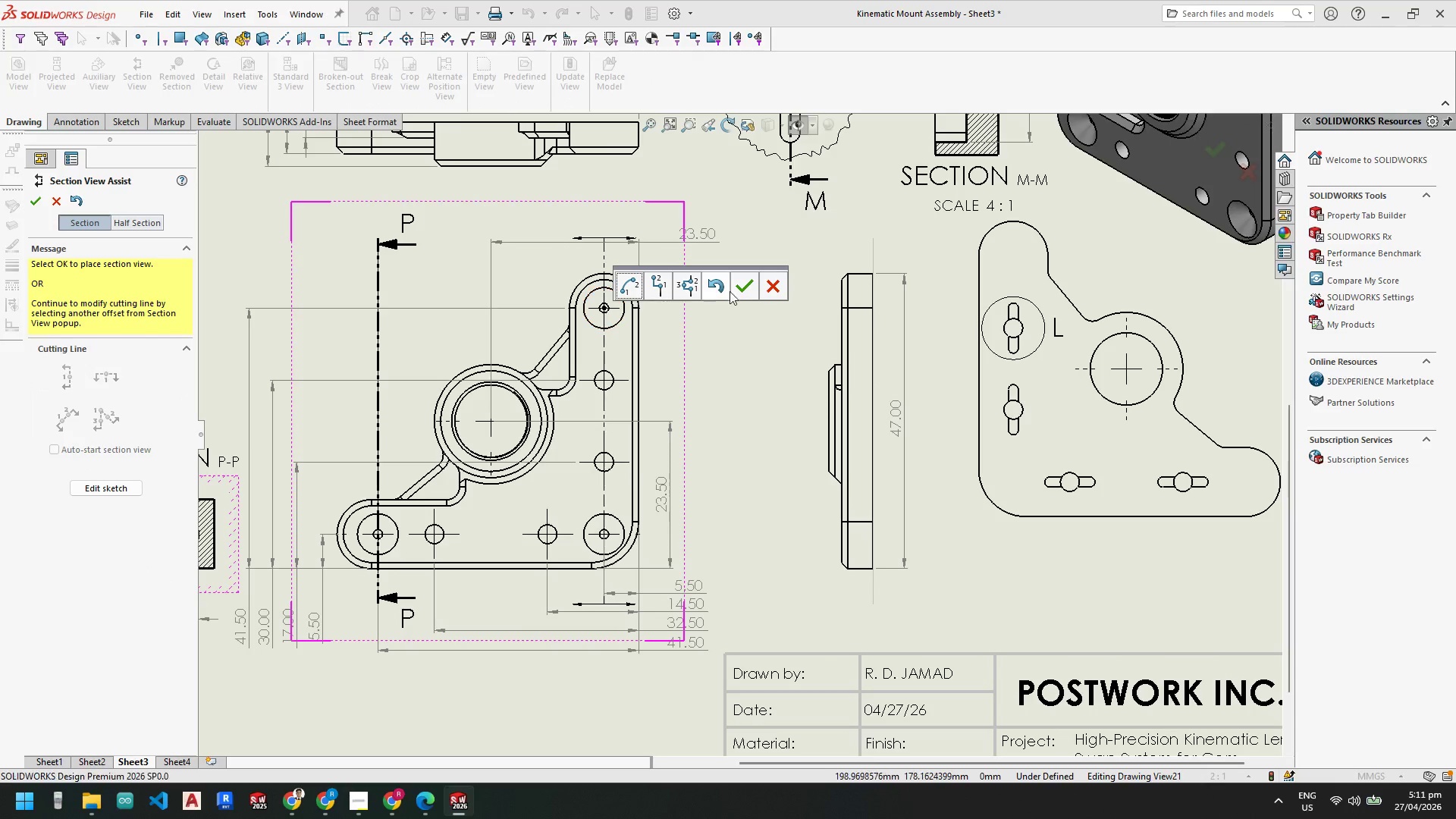 
left_click([742, 287])
 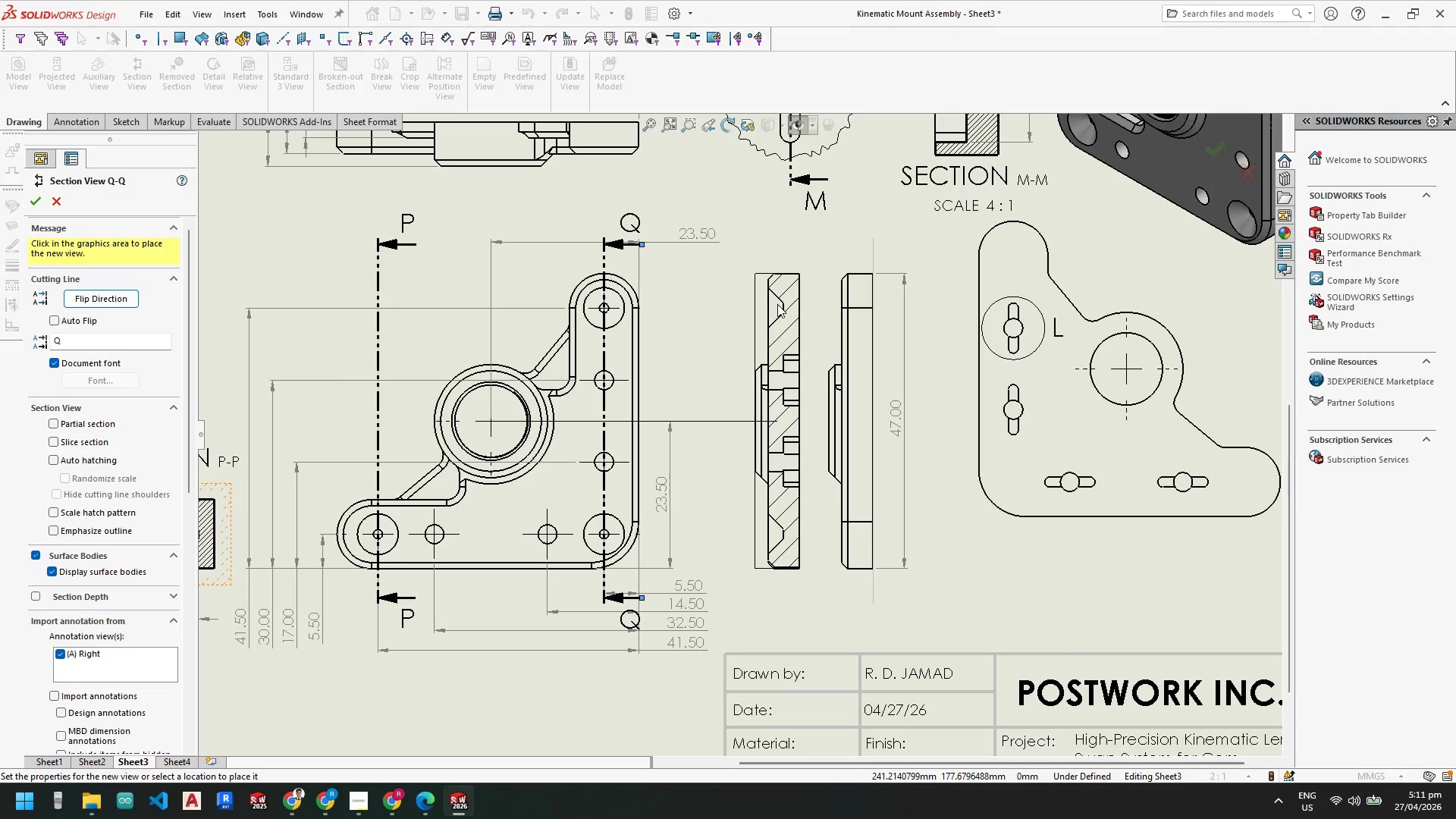 
wait(5.16)
 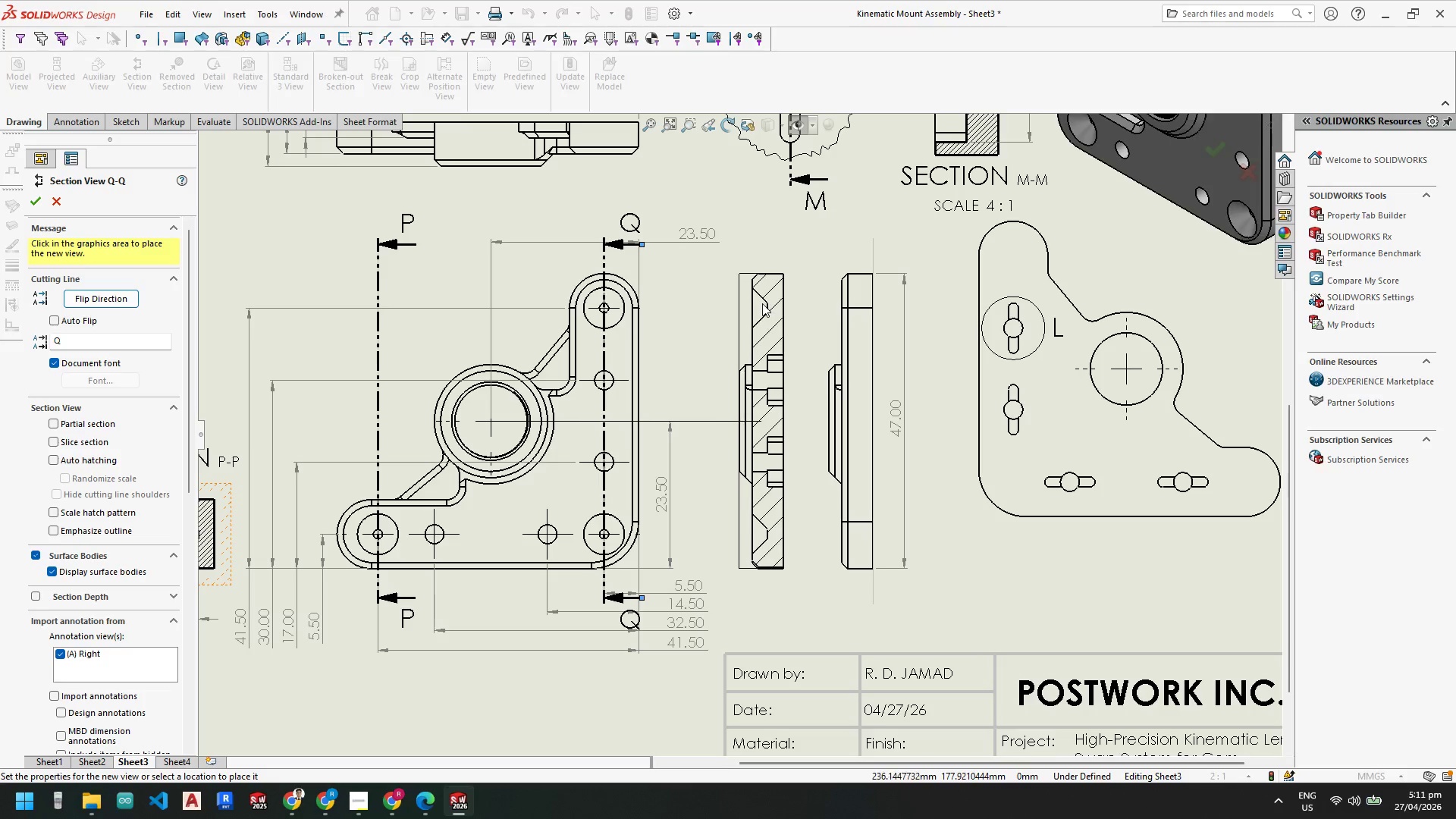 
left_click([778, 304])
 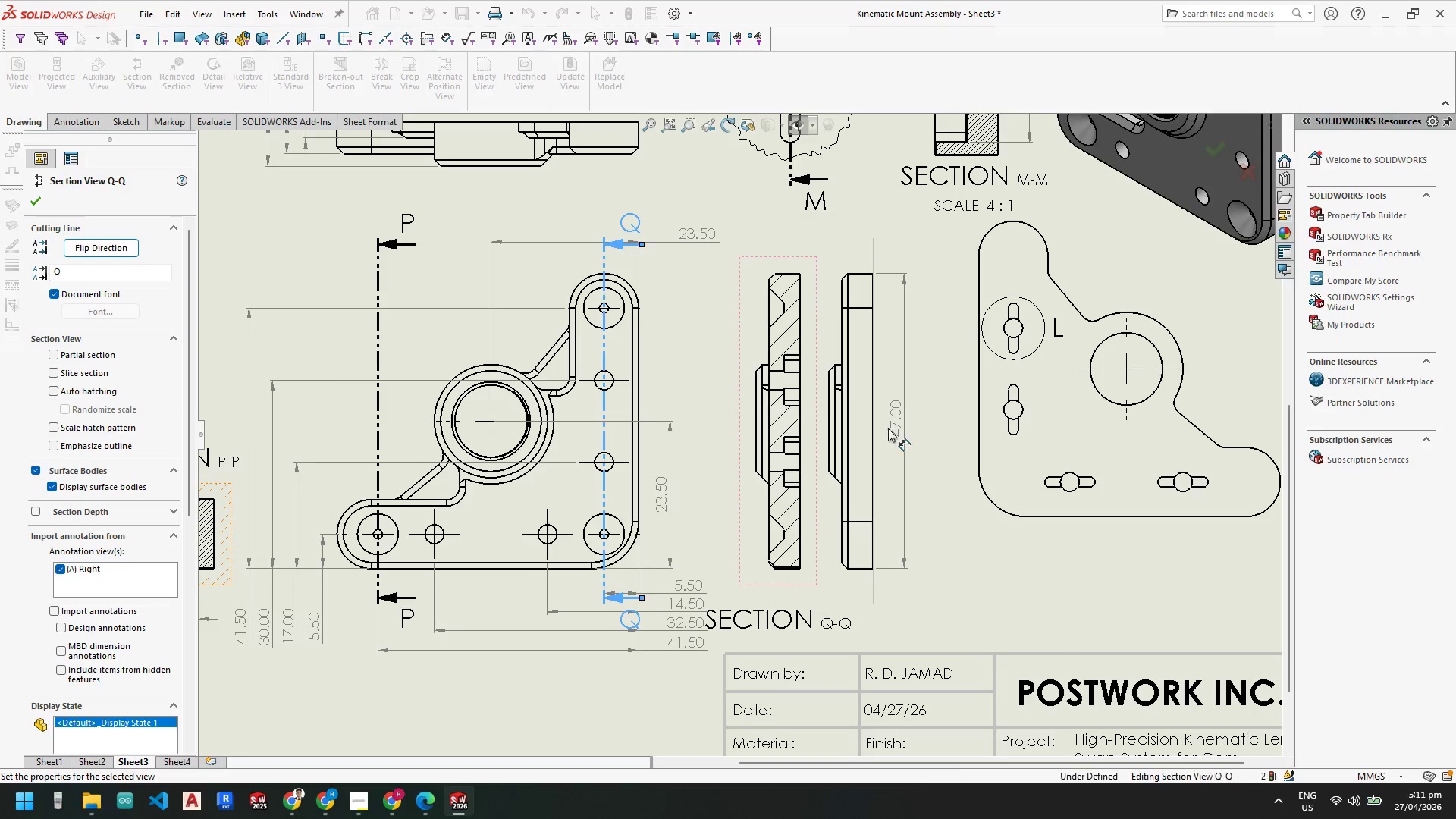 
key(Escape)
 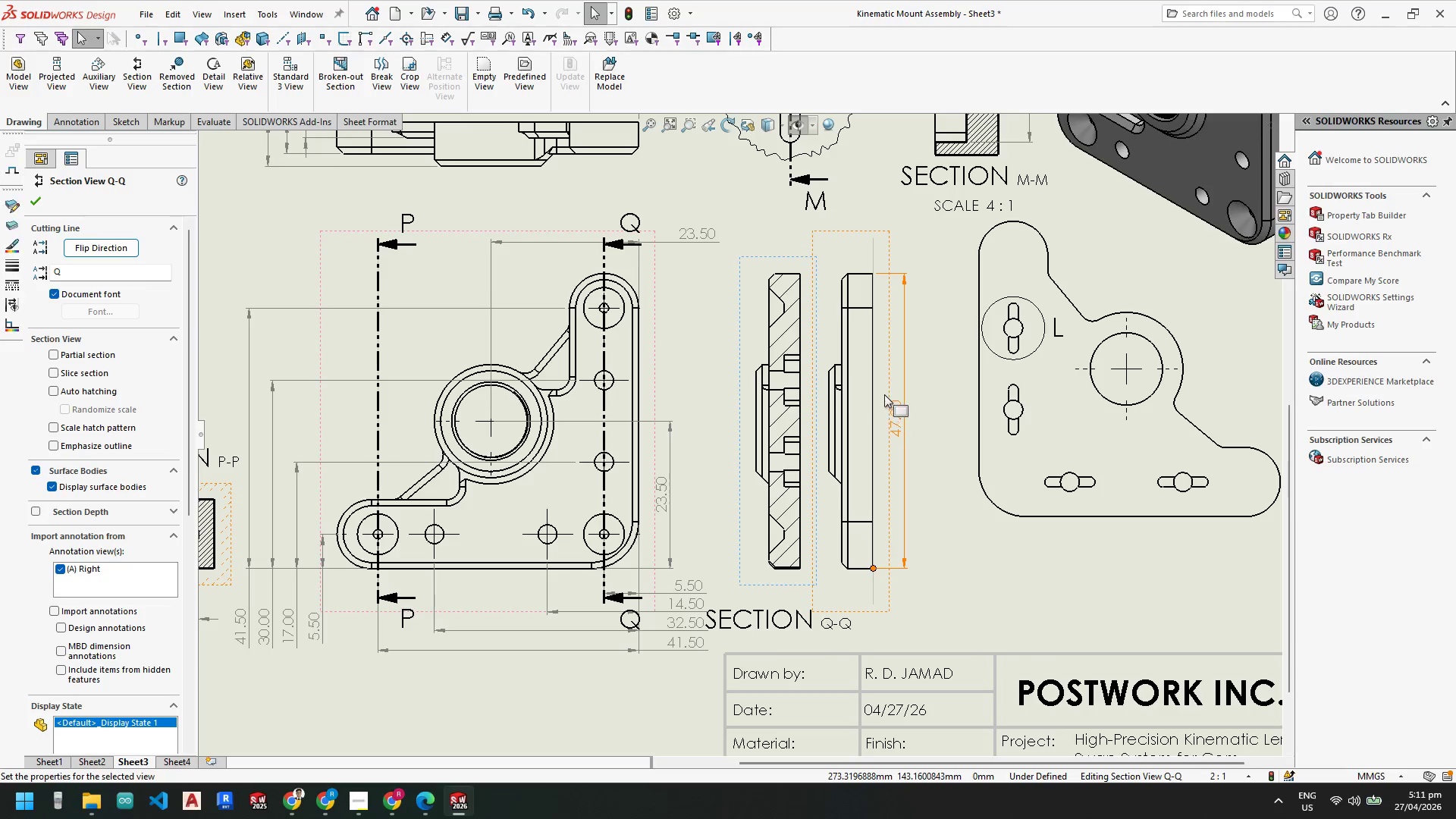 
key(Escape)
 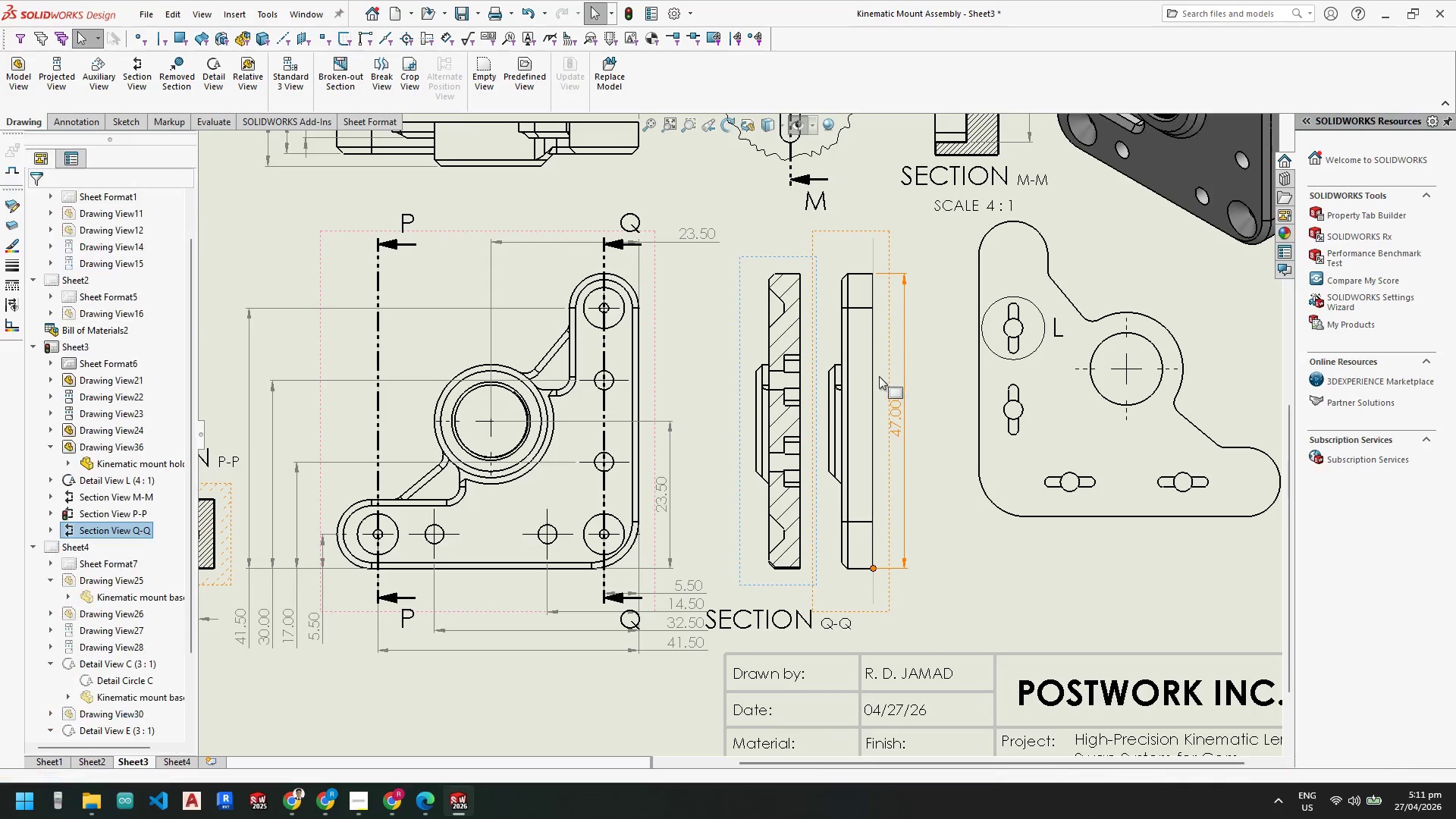 
key(Escape)
 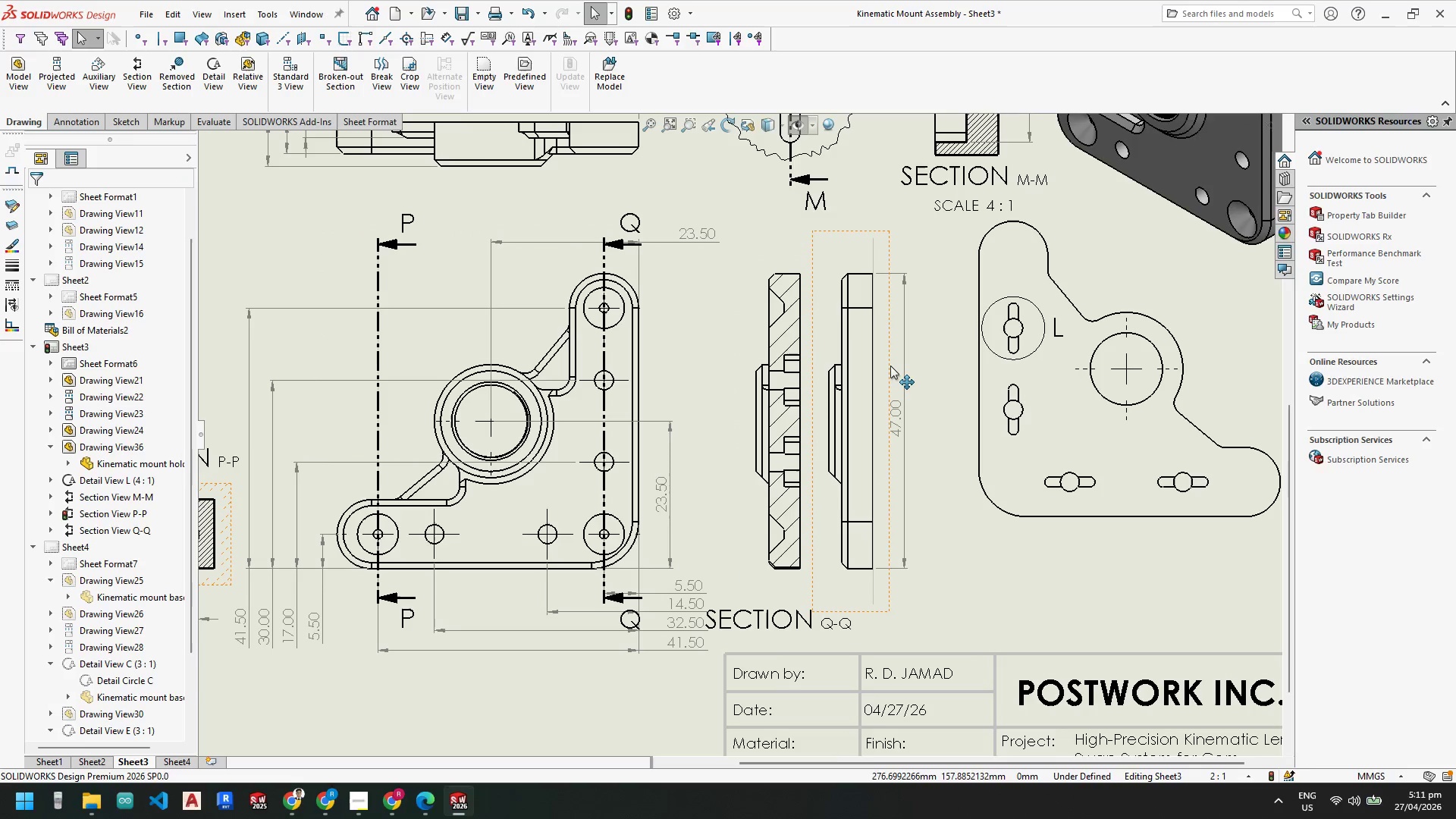 
left_click([890, 366])
 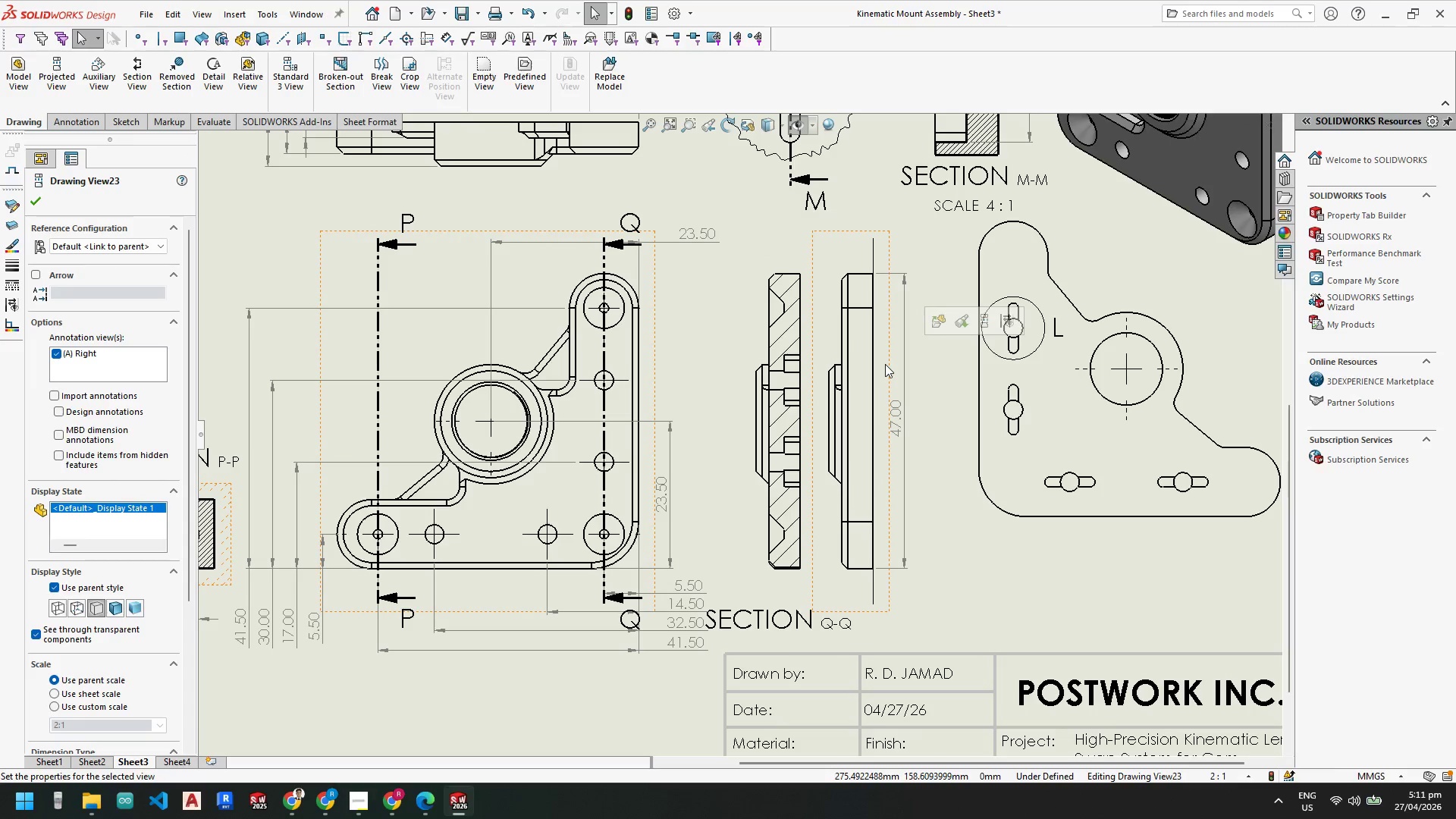 
key(Delete)
 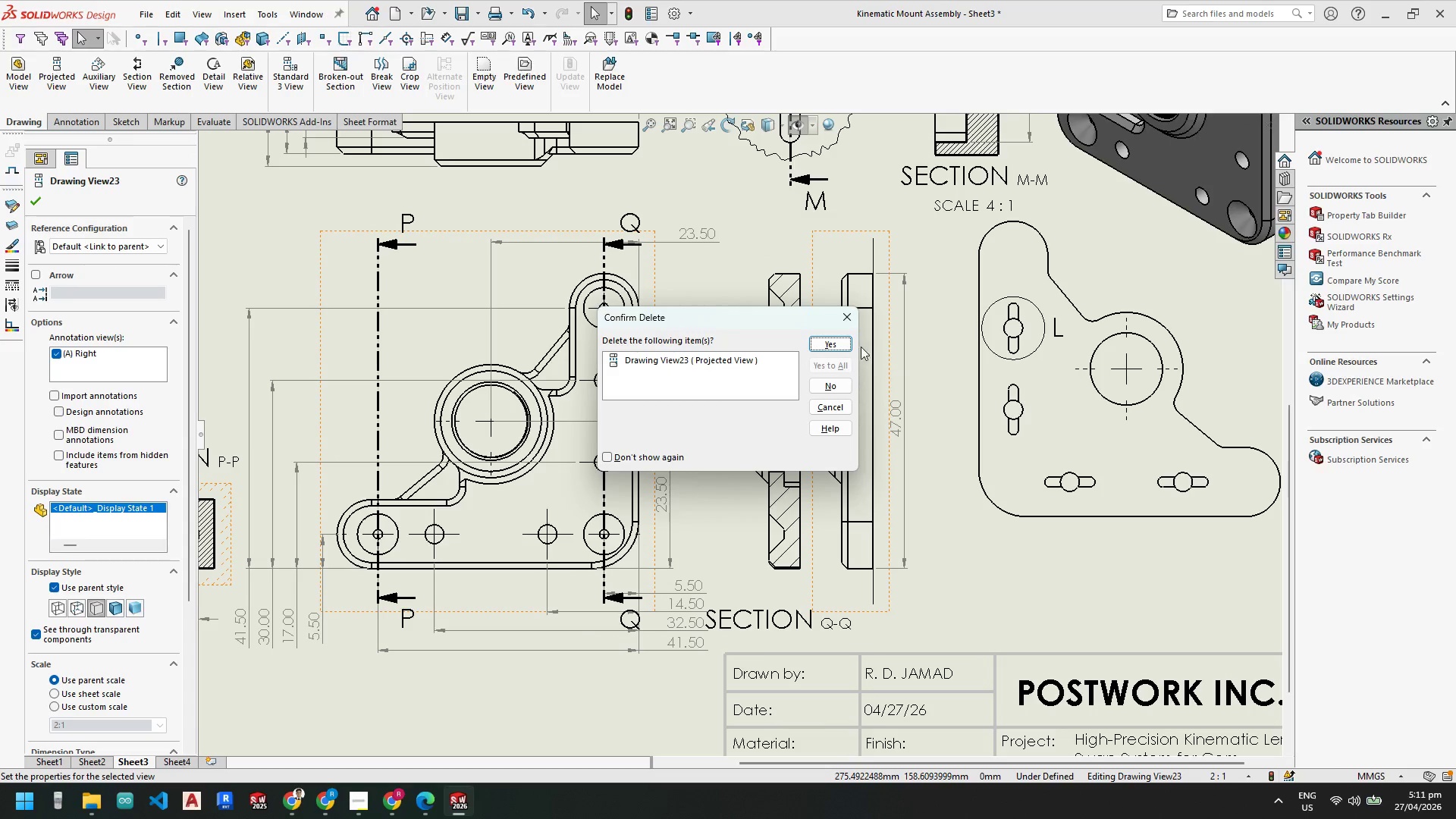 
left_click([835, 344])
 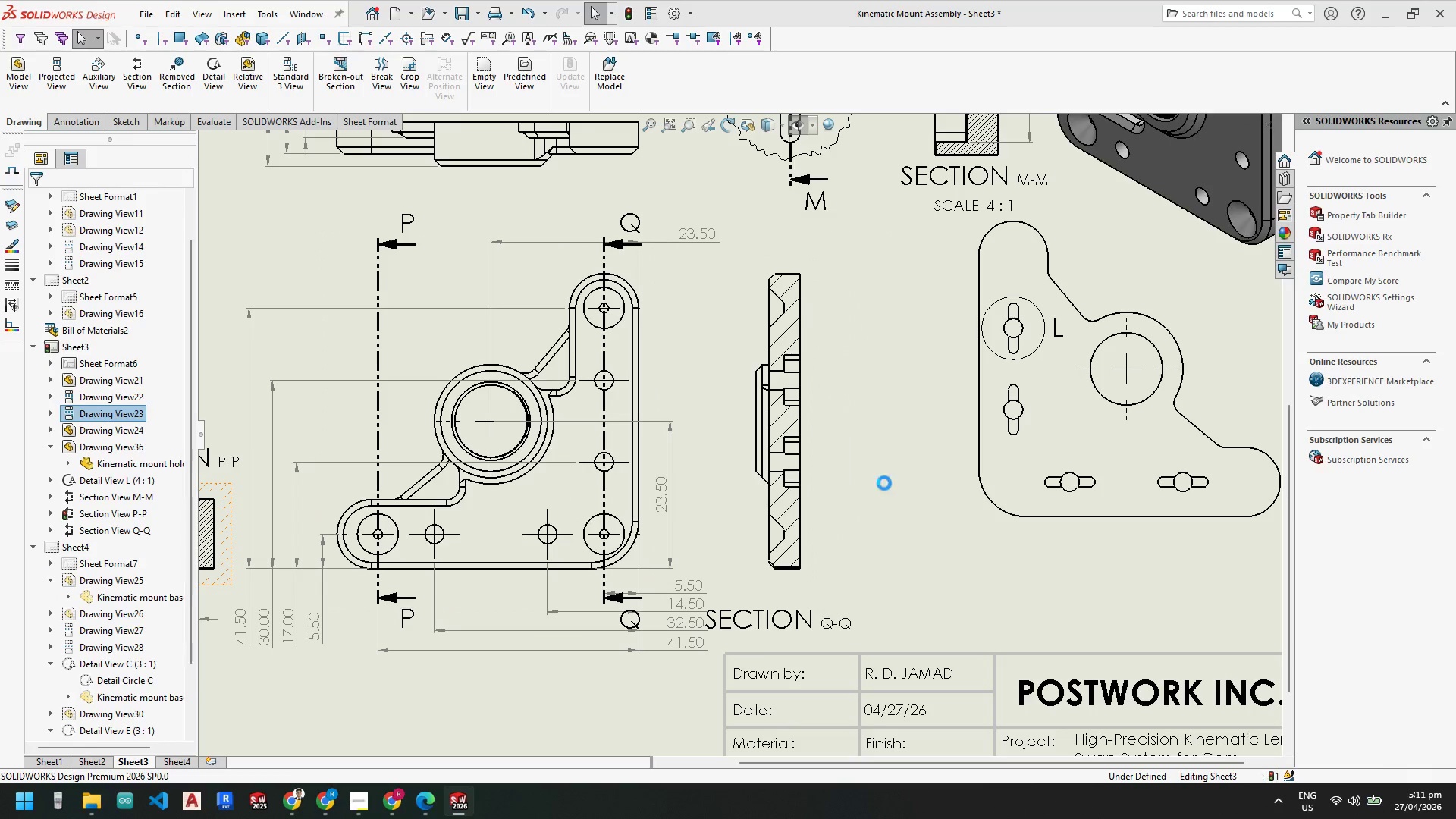 
scroll: coordinate [885, 480], scroll_direction: up, amount: 4.0
 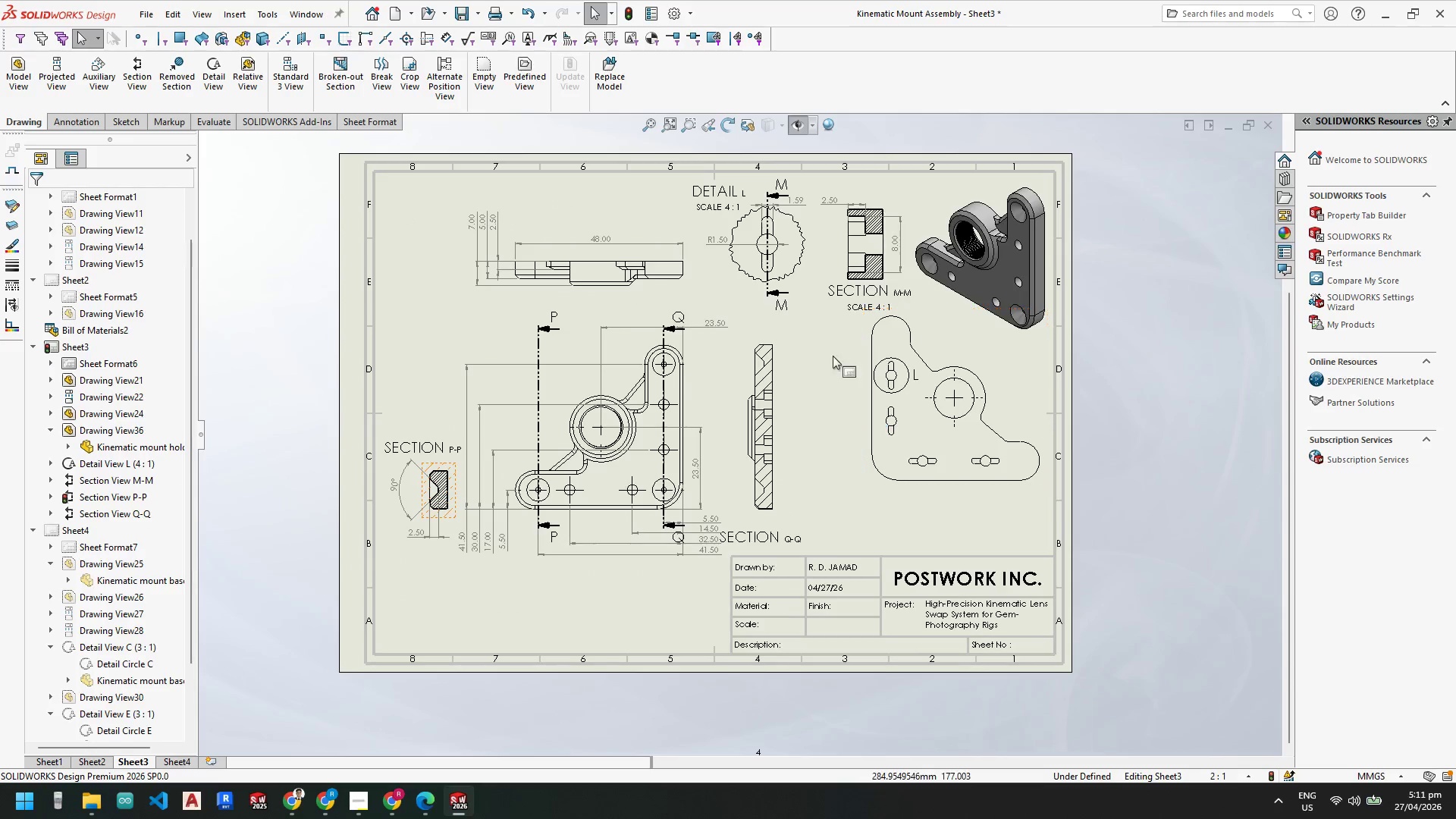 
scroll: coordinate [716, 415], scroll_direction: down, amount: 5.0
 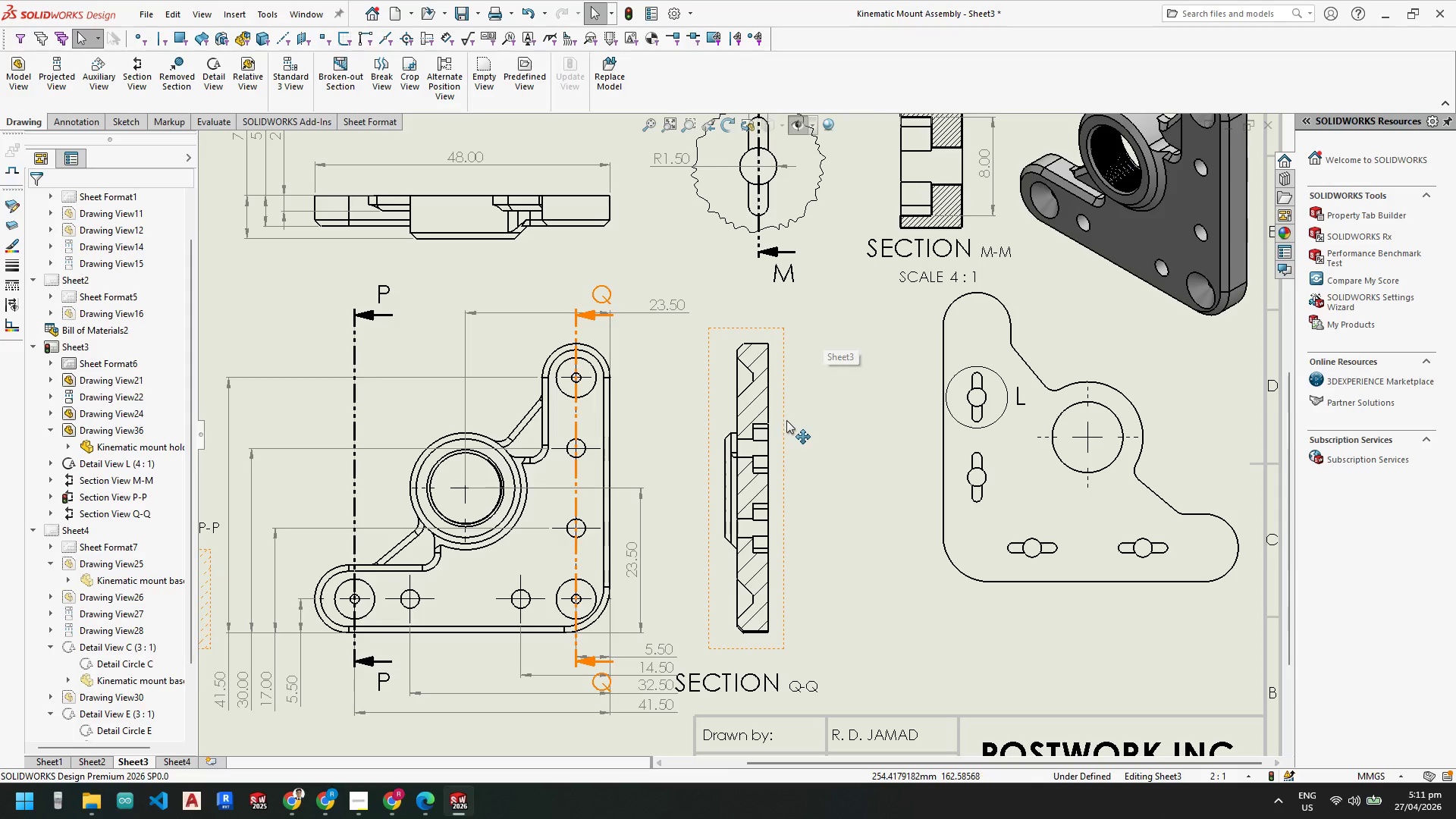 
left_click_drag(start_coordinate=[784, 419], to_coordinate=[852, 425])
 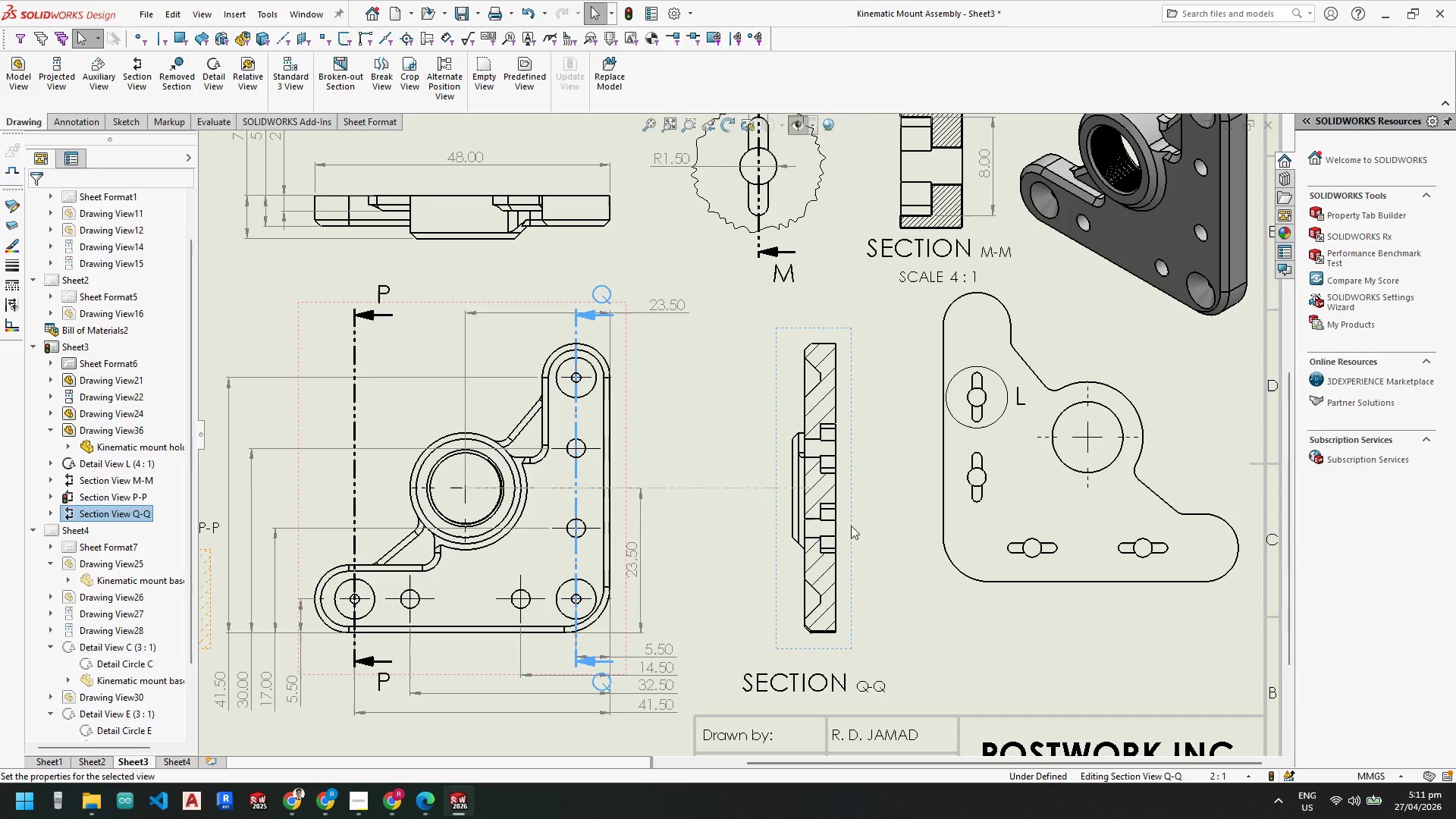 
key(Escape)
 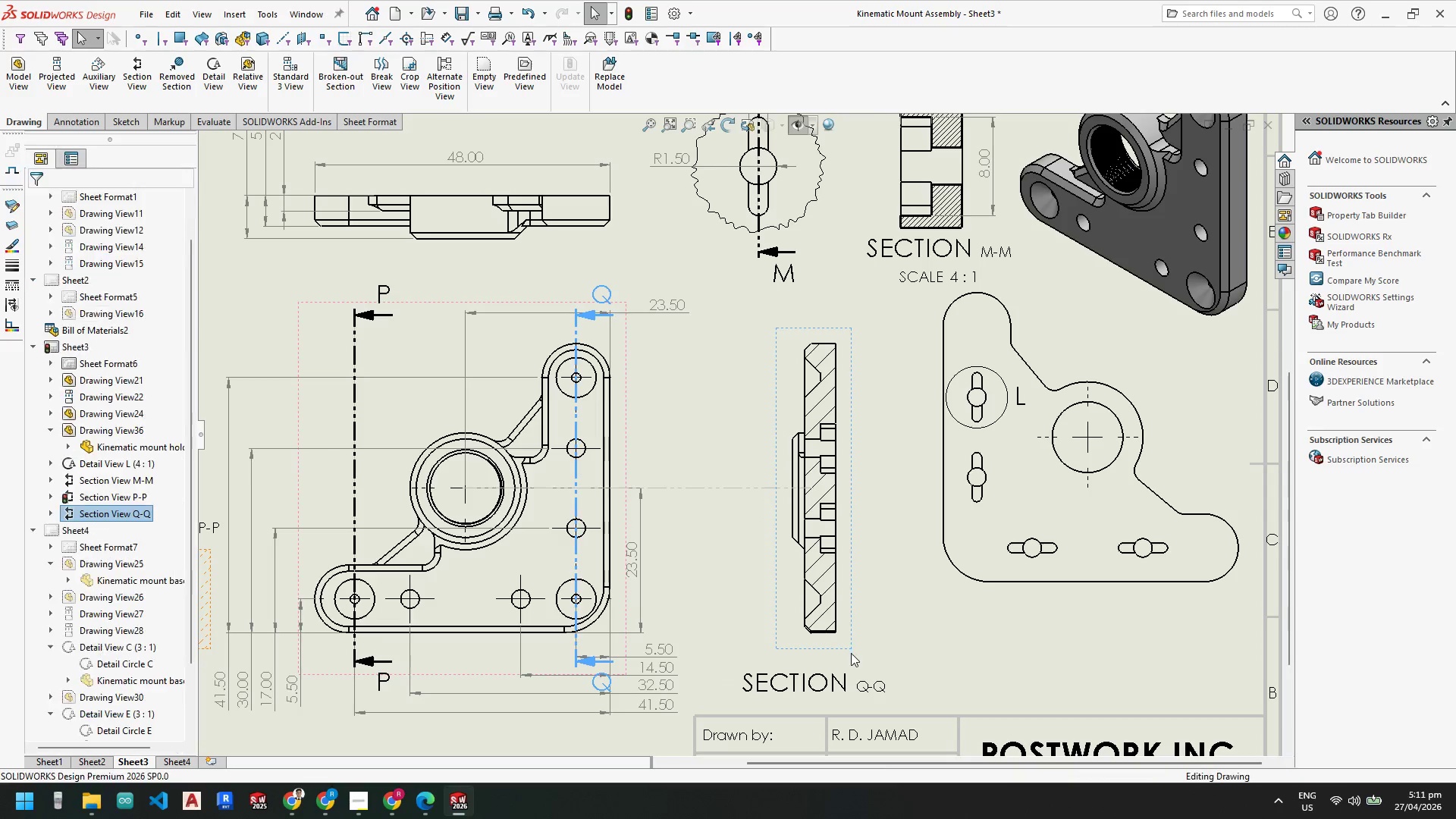 
key(Escape)
 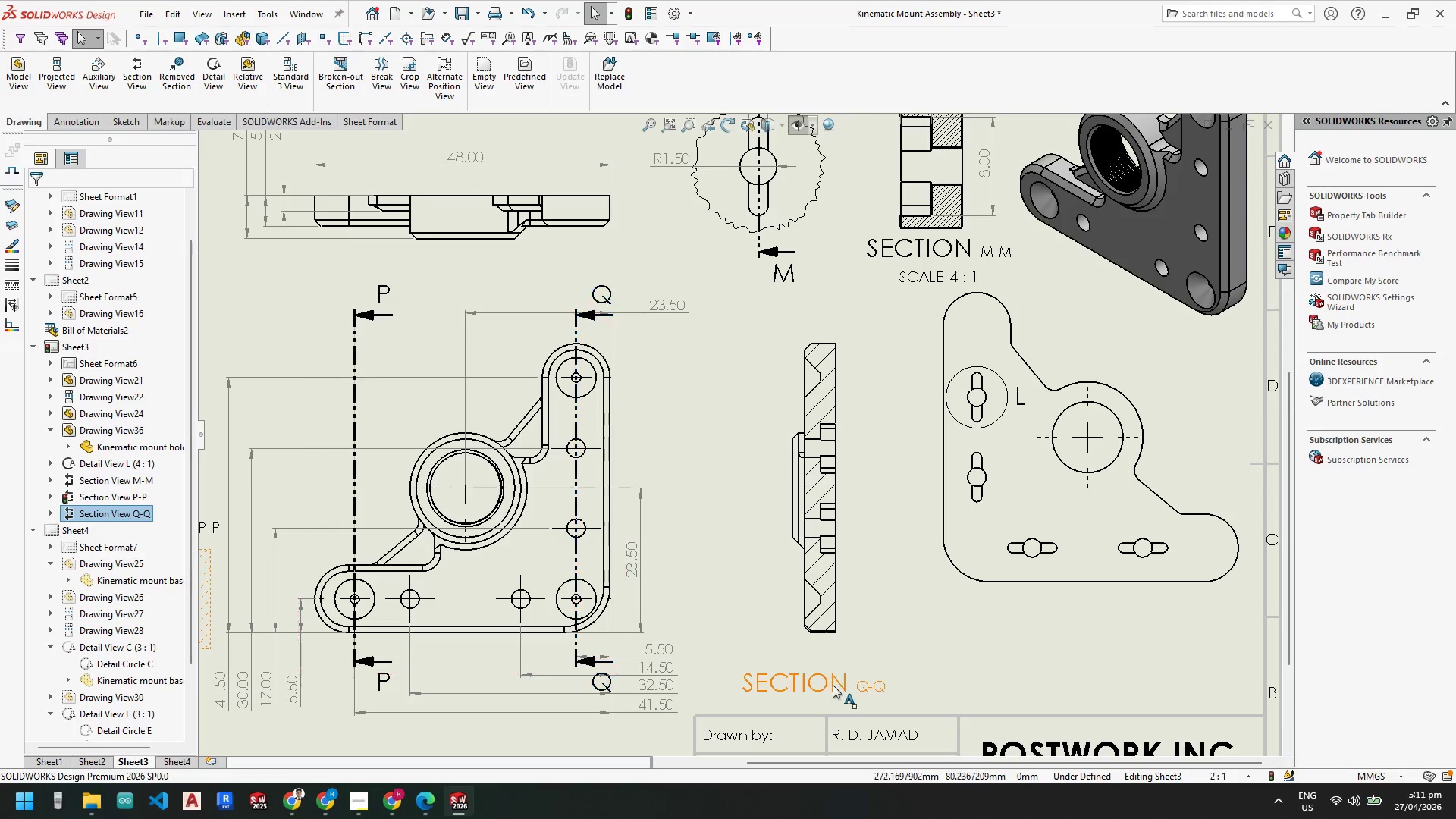 
left_click_drag(start_coordinate=[829, 685], to_coordinate=[845, 664])
 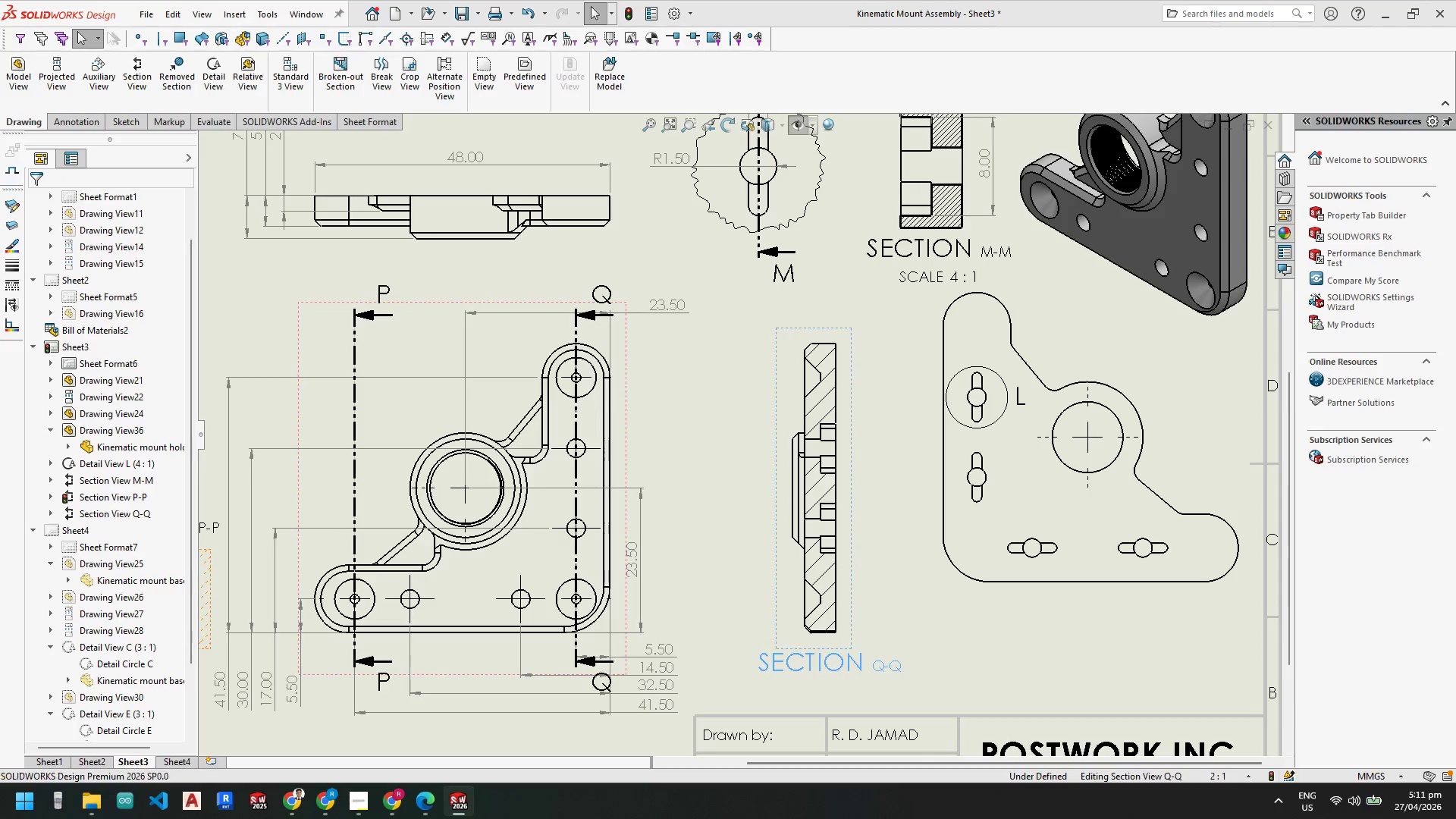 
key(Escape)
 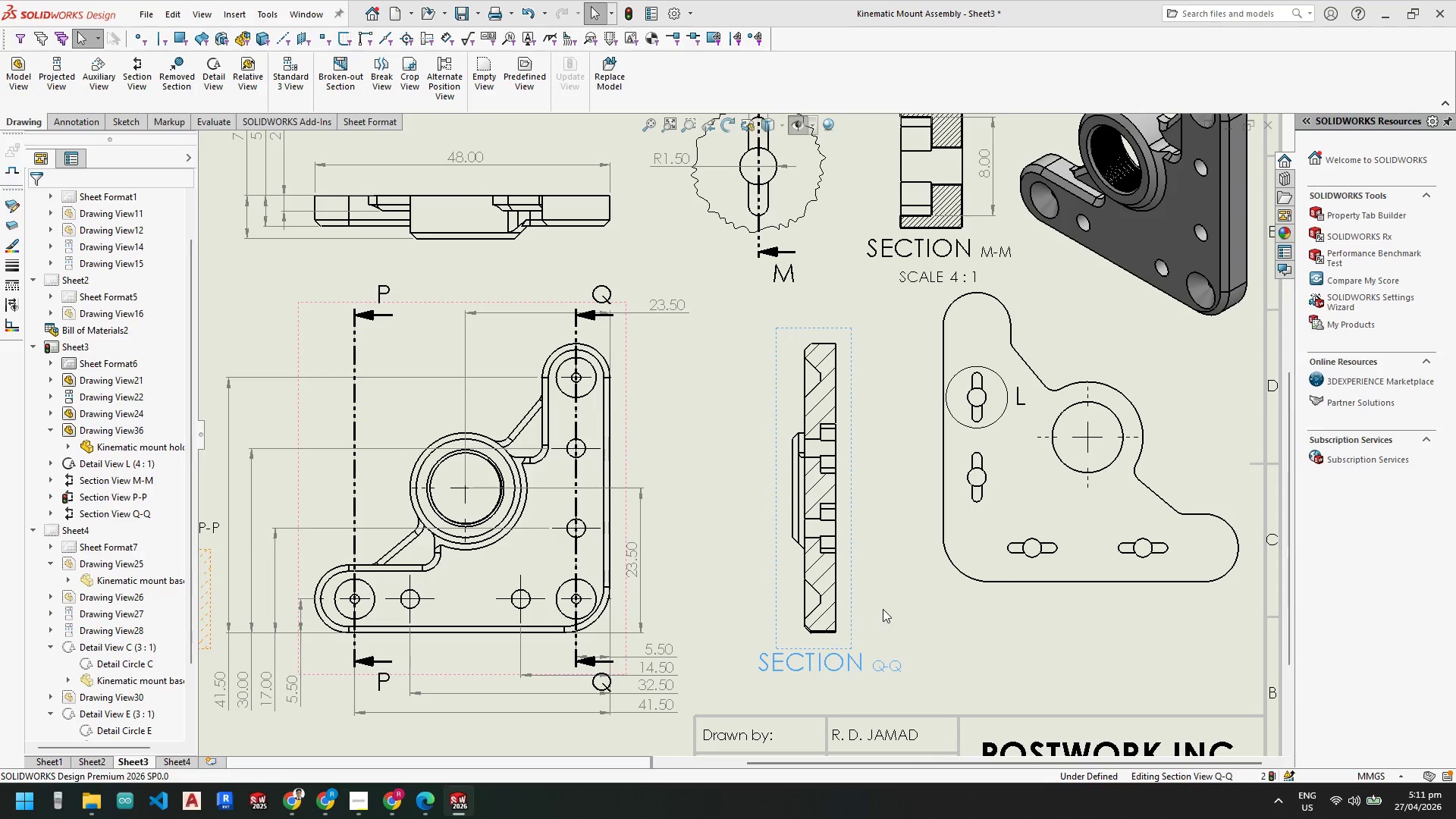 
key(Escape)
 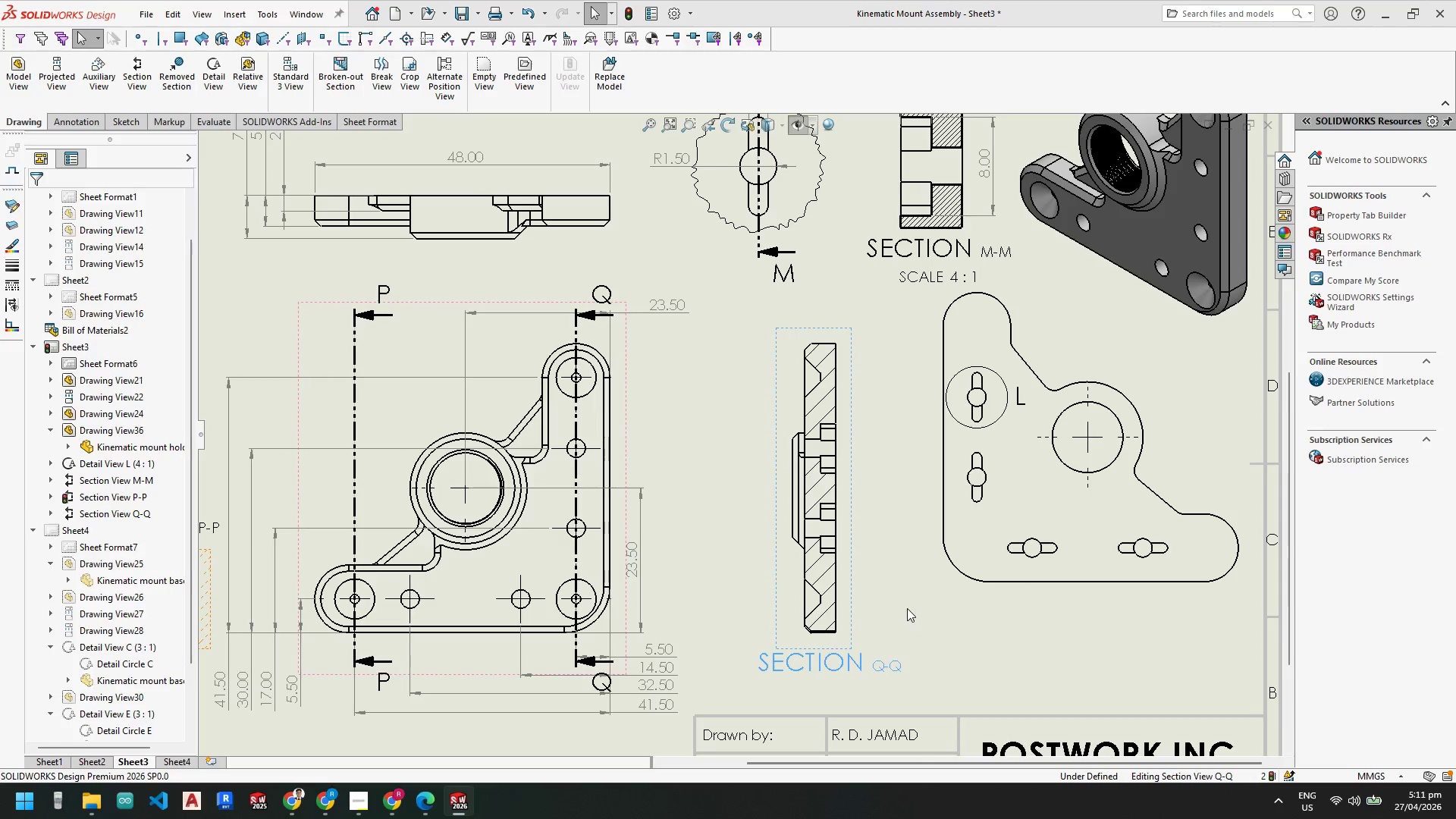 
key(Escape)
 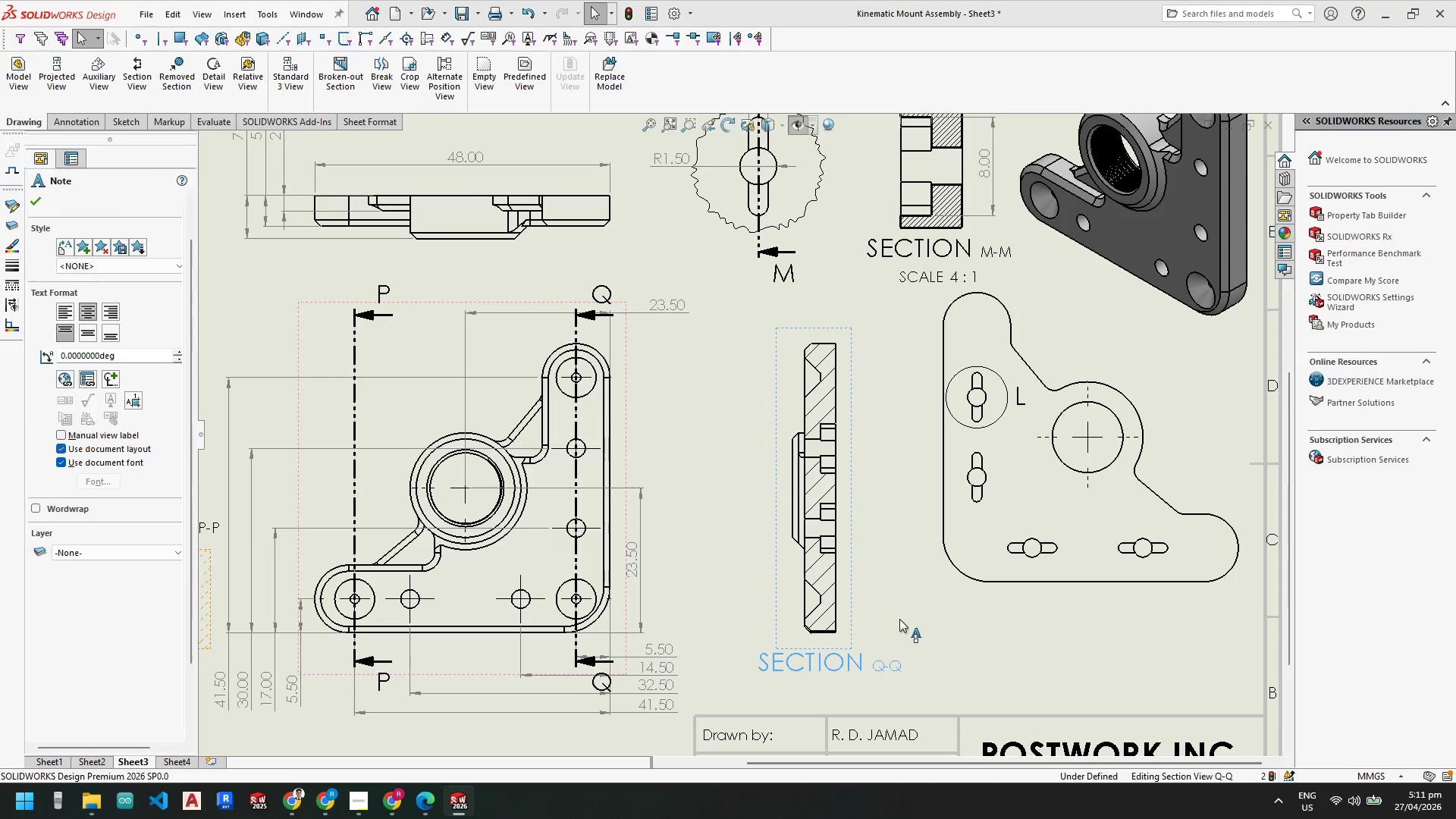 
key(Escape)
 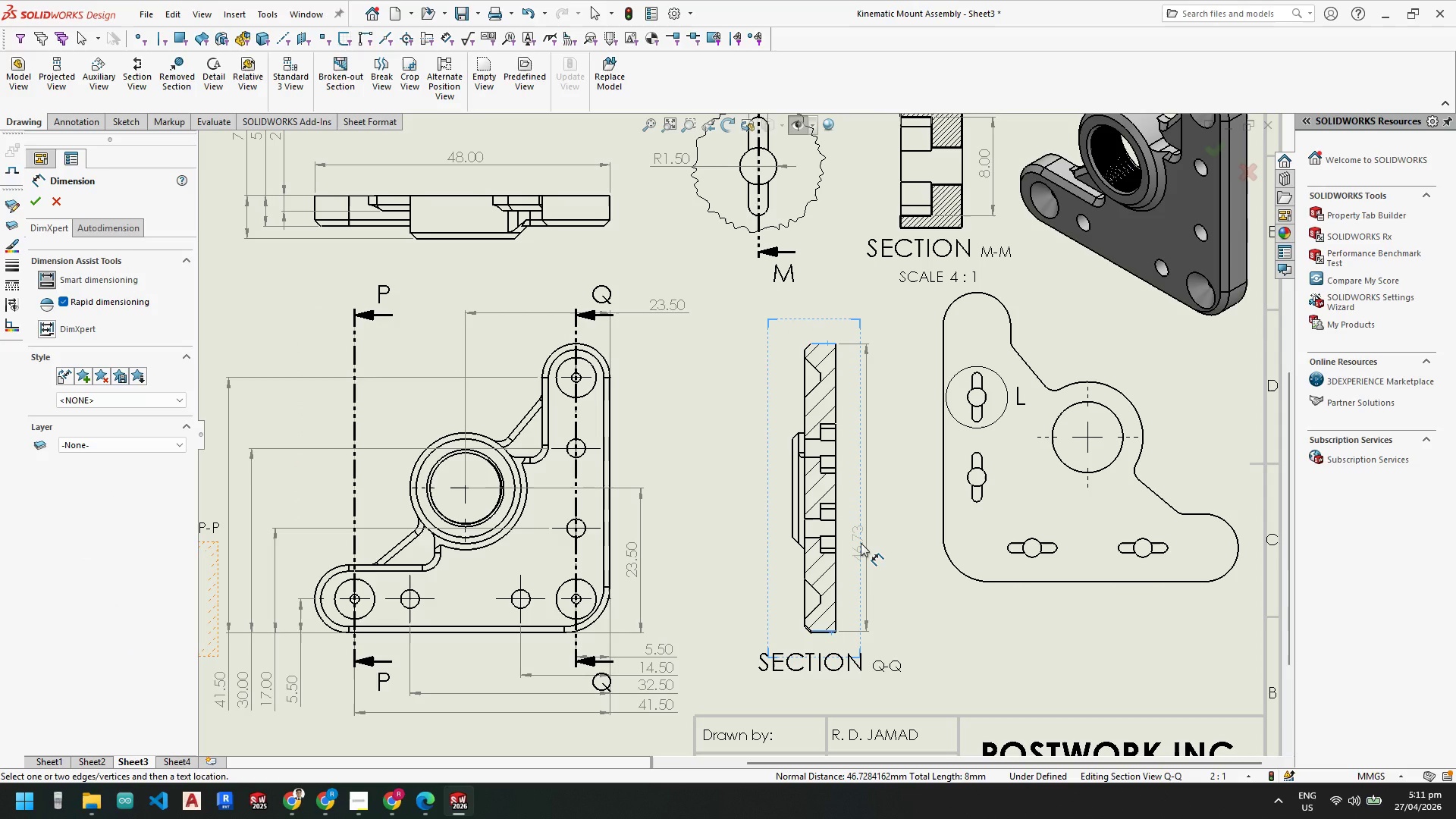 
wait(7.75)
 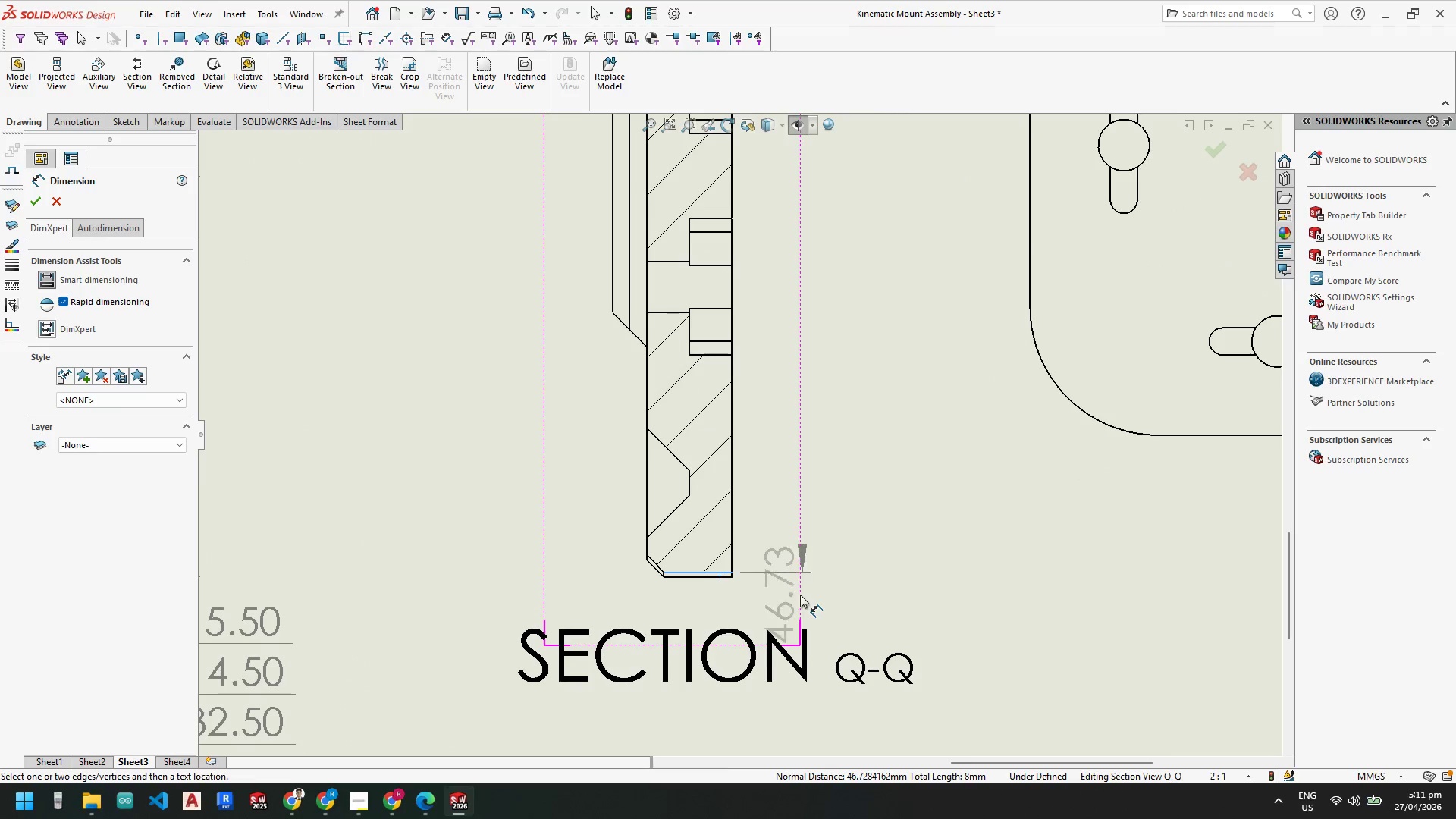 
key(Escape)
 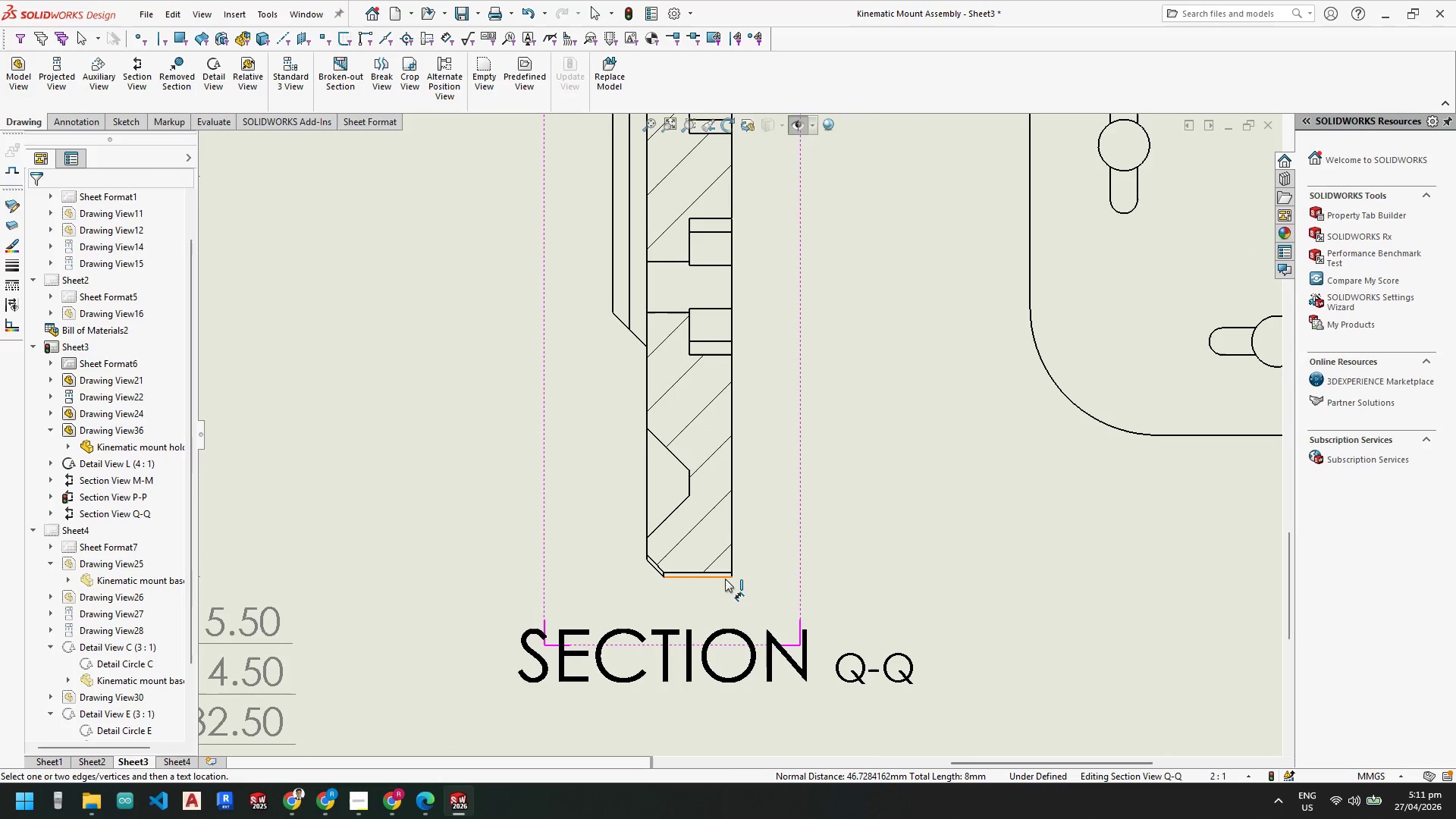 
scroll: coordinate [803, 595], scroll_direction: down, amount: 9.0
 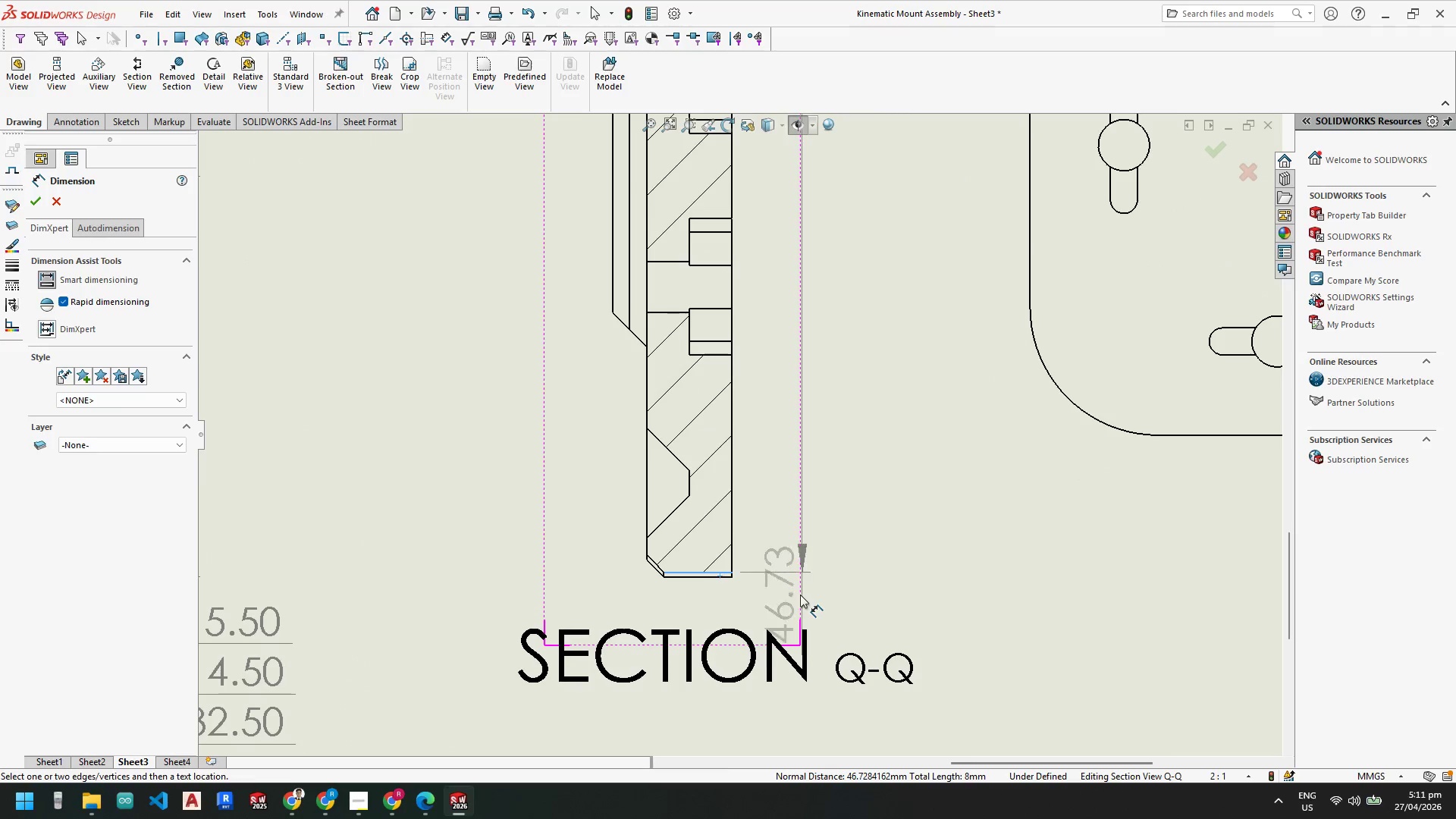 
left_click([726, 579])
 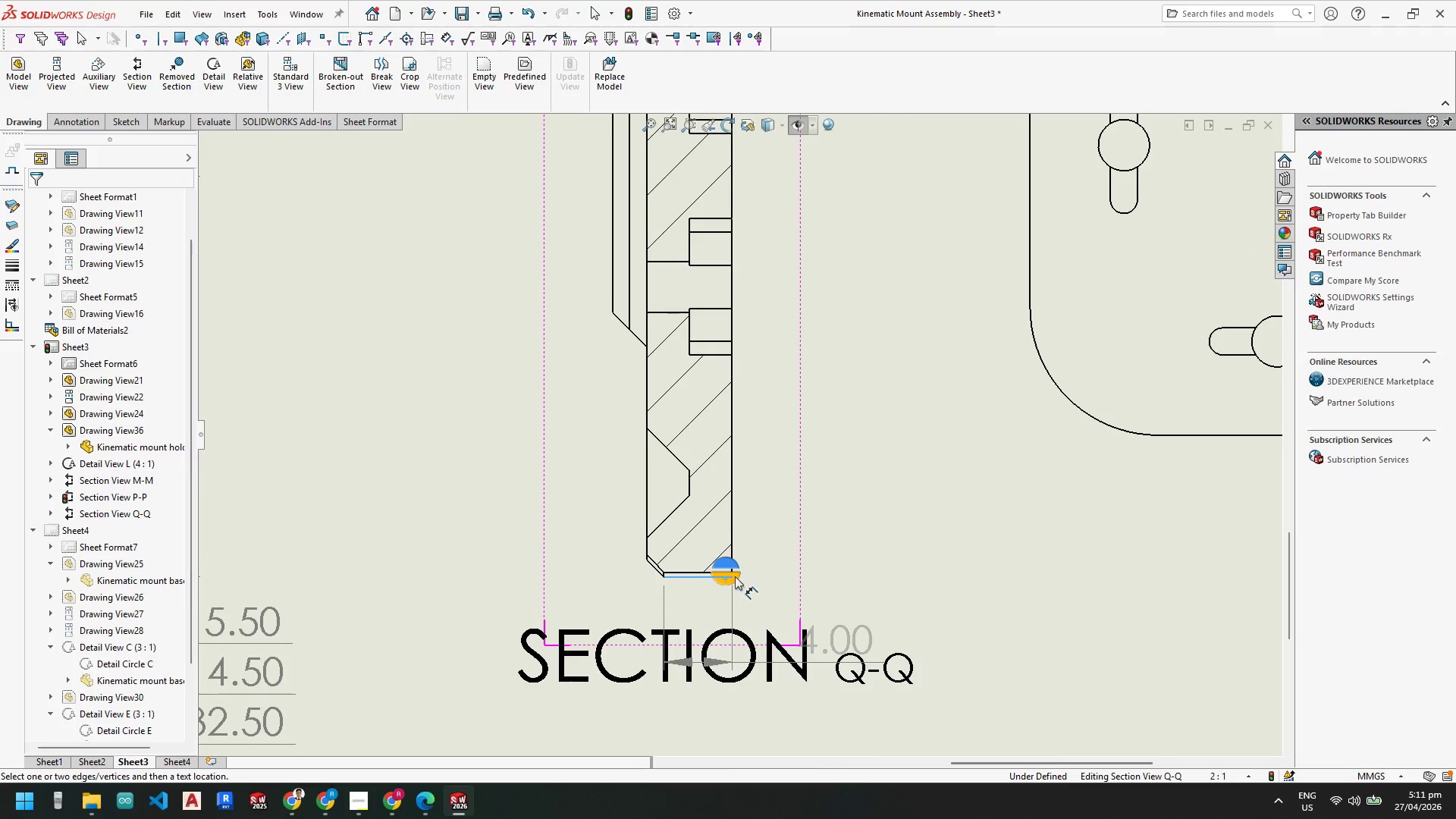 
scroll: coordinate [761, 576], scroll_direction: up, amount: 5.0
 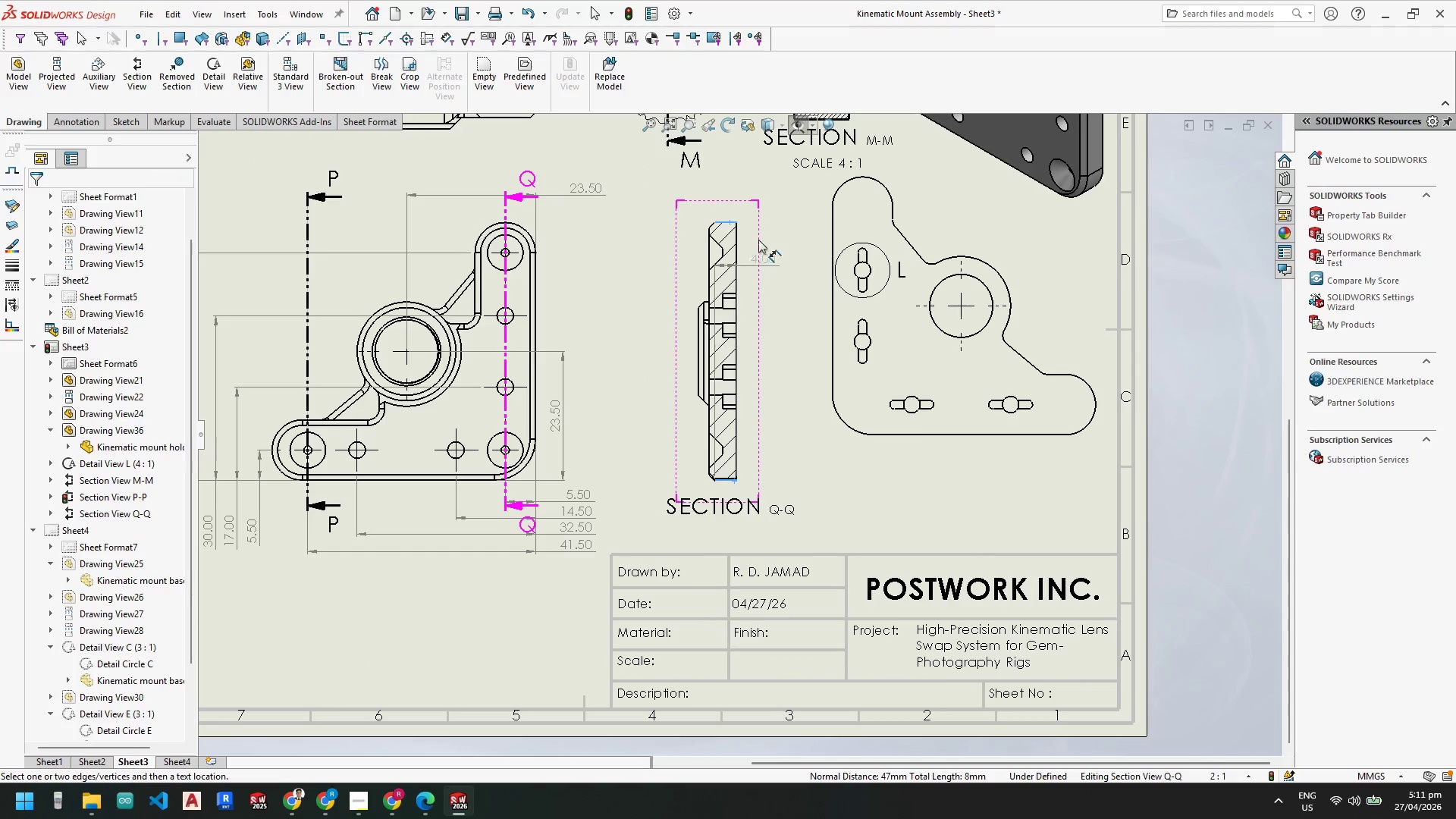 
scroll: coordinate [714, 254], scroll_direction: down, amount: 4.0
 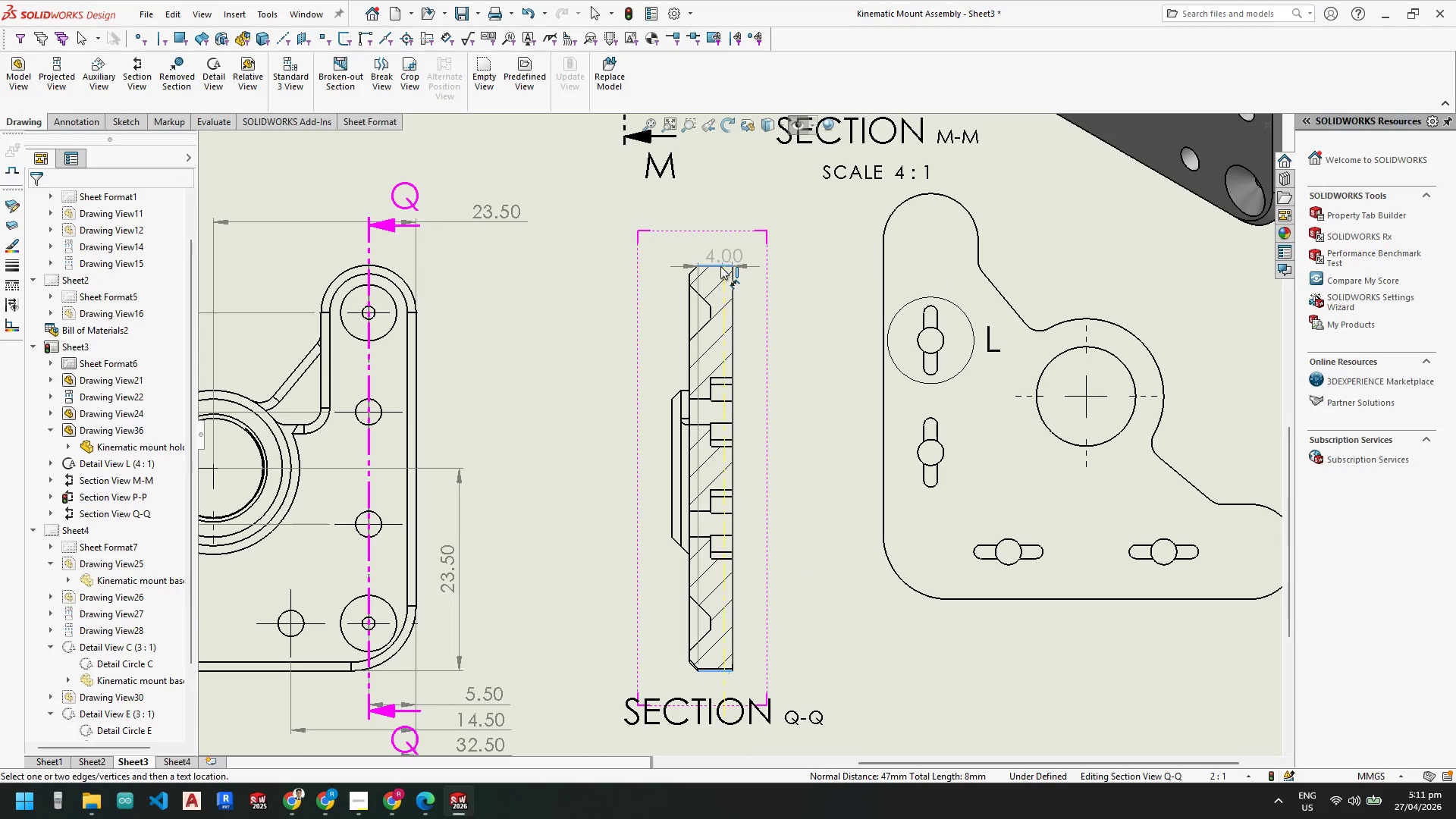 
left_click([721, 266])
 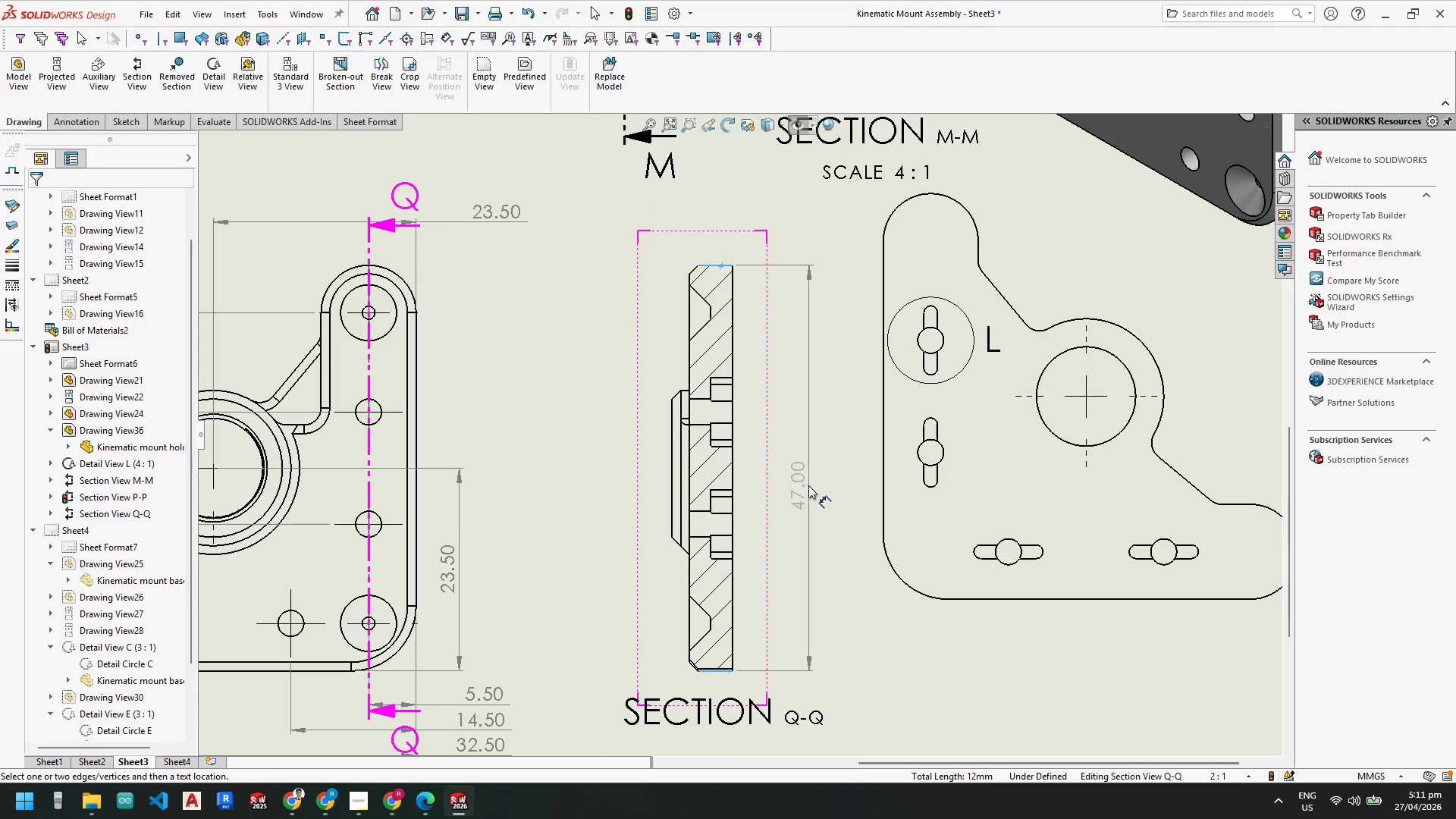 
left_click([807, 485])
 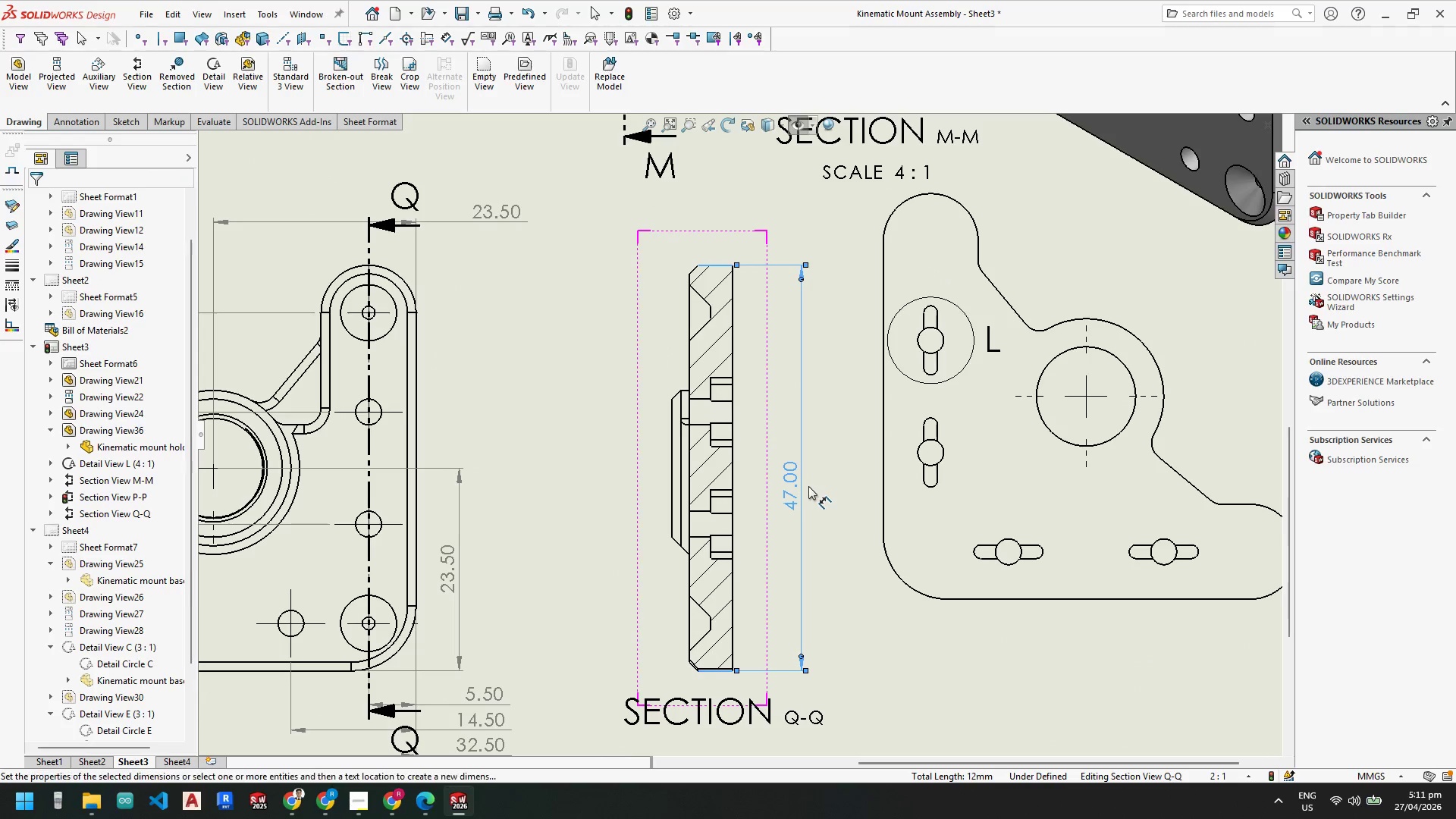 
key(Escape)
 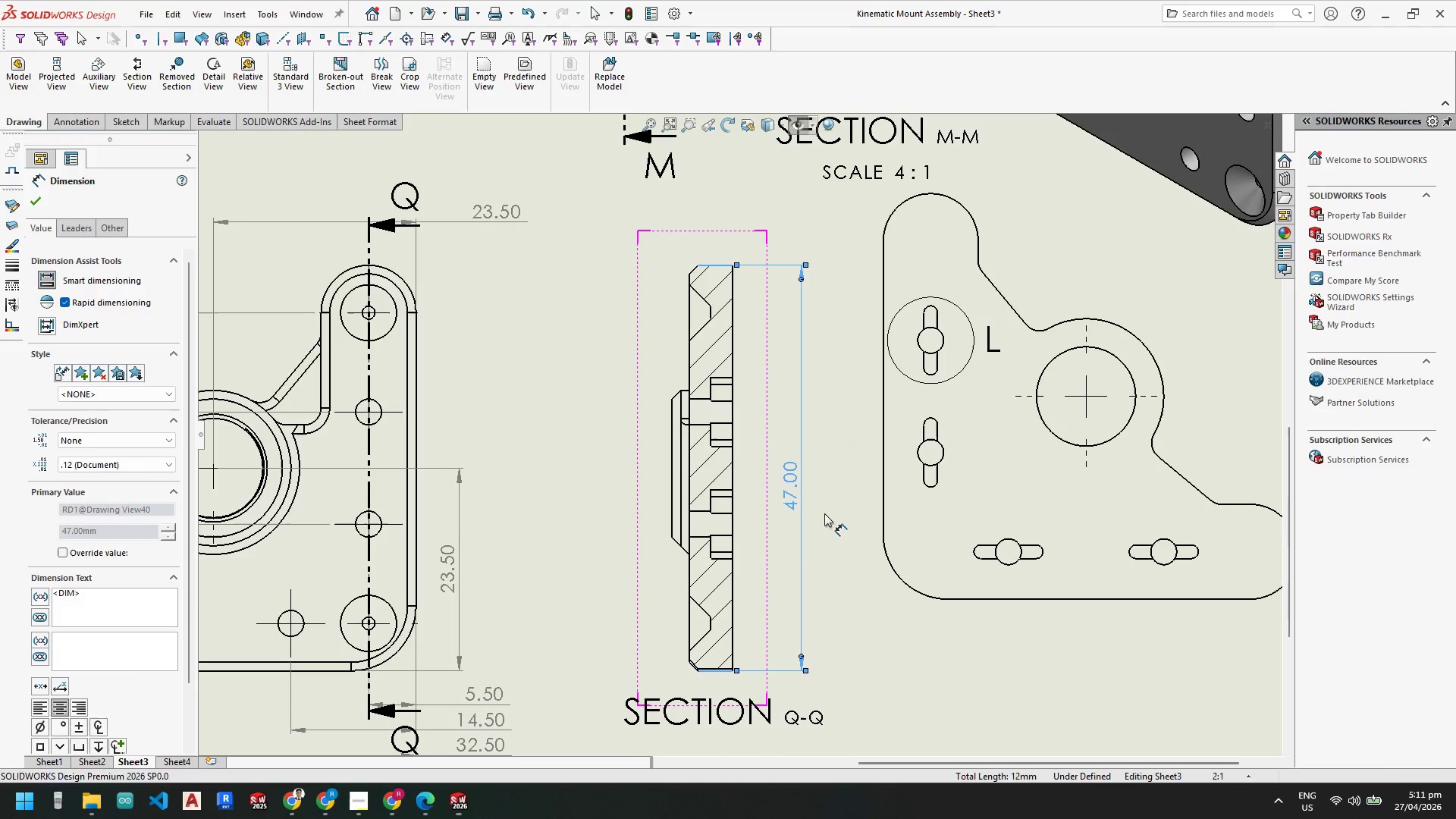 
key(Escape)
 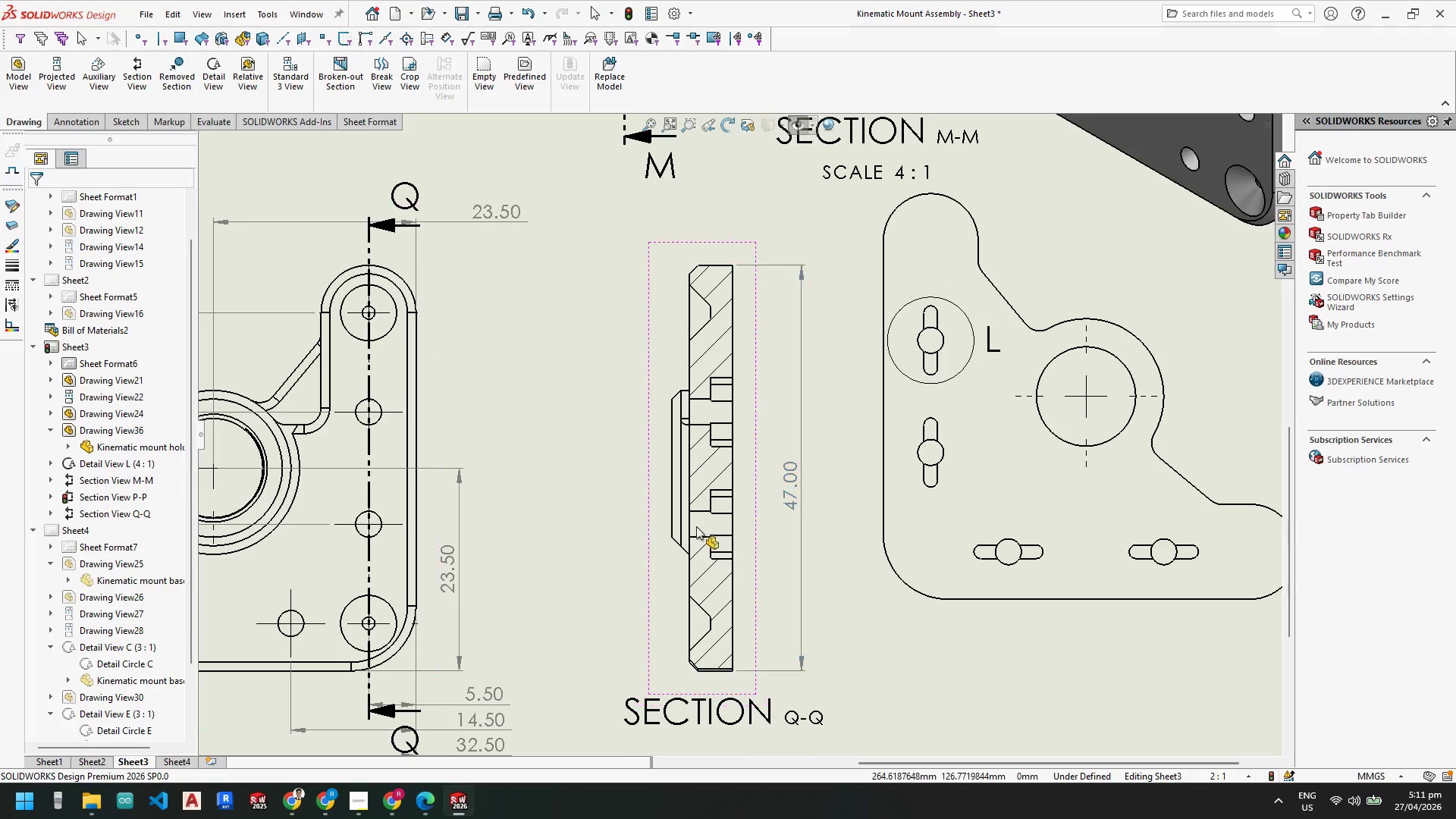 
scroll: coordinate [731, 295], scroll_direction: down, amount: 6.0
 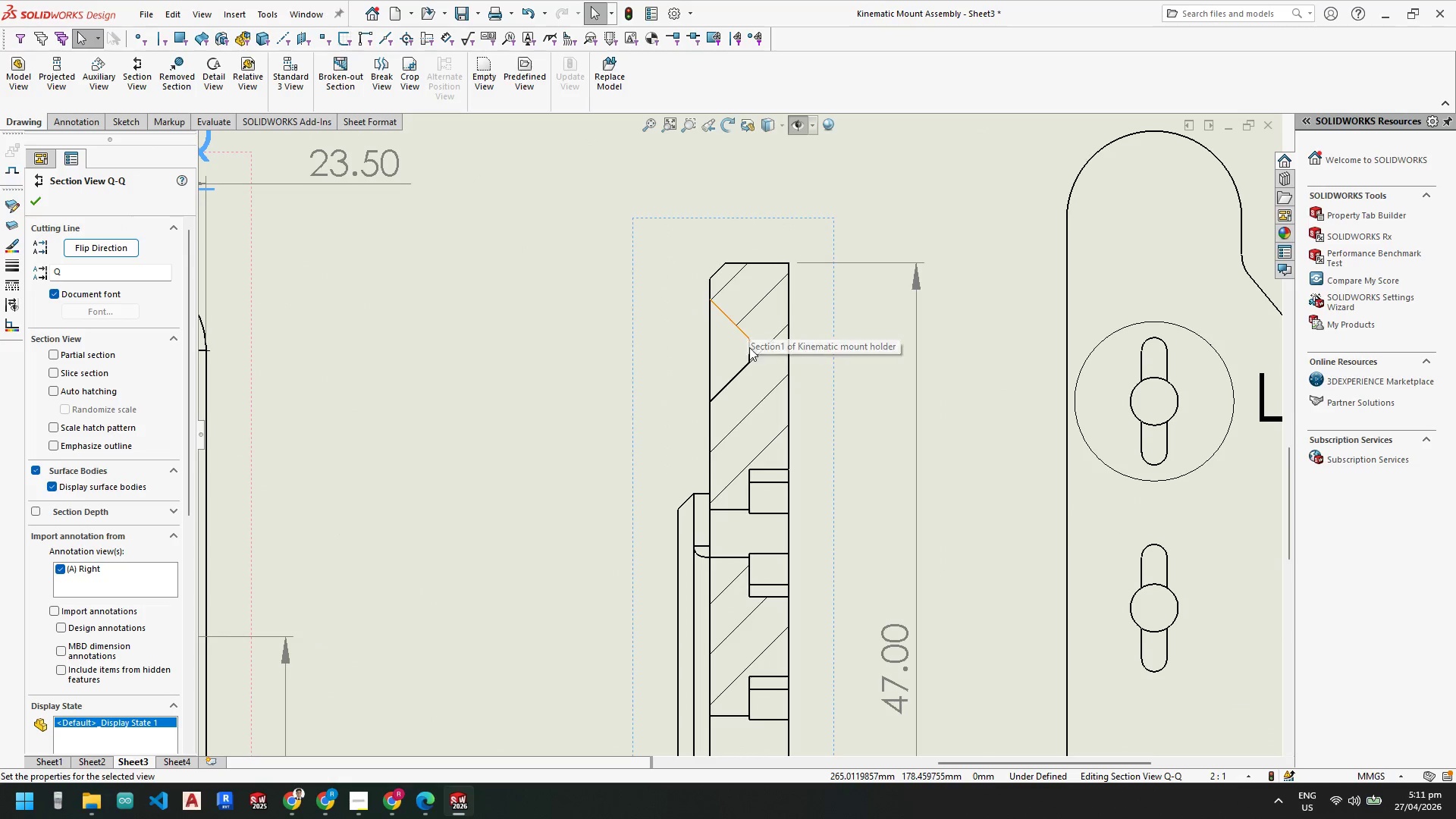 
key(Escape)
 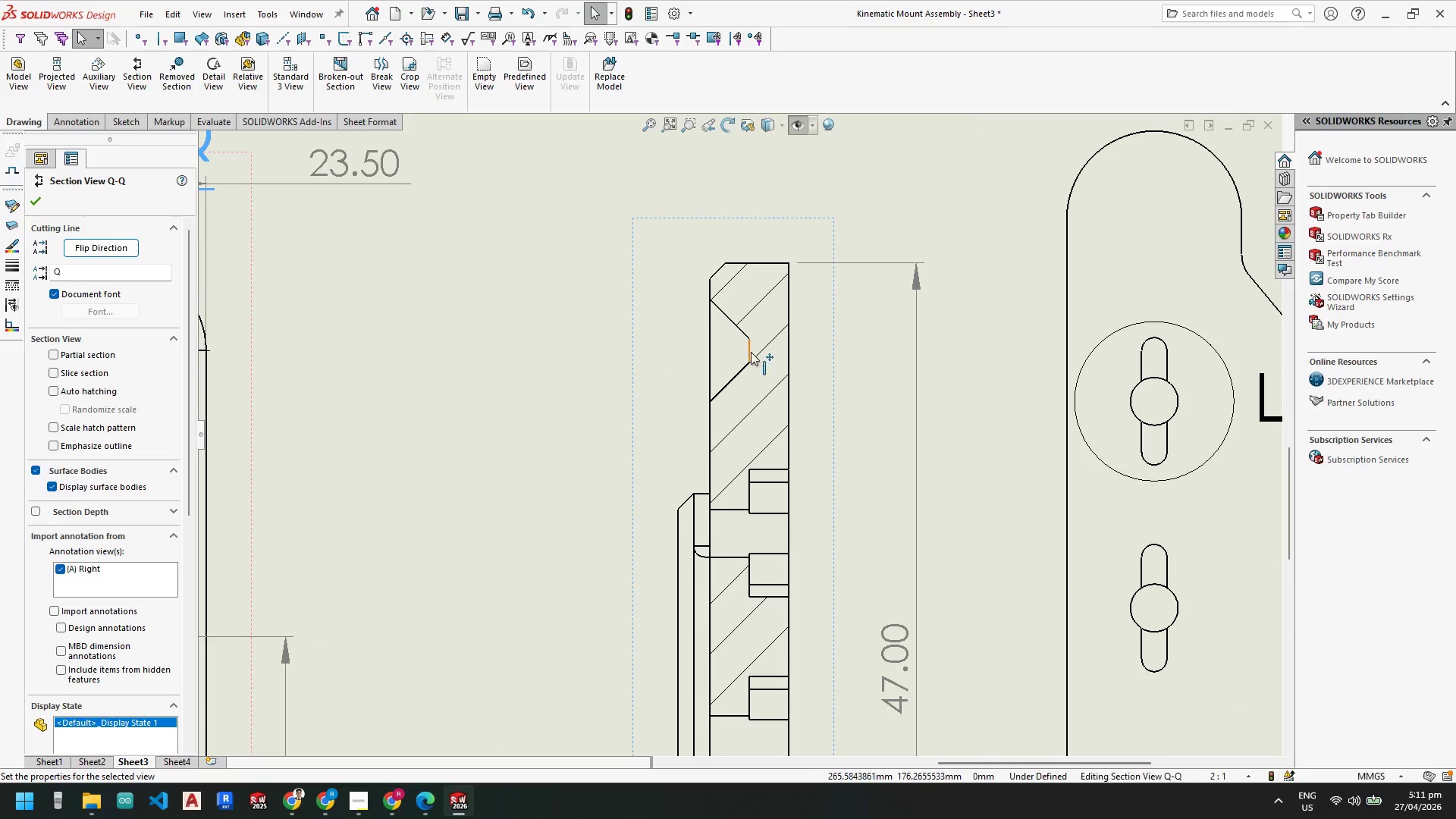 
key(Escape)
 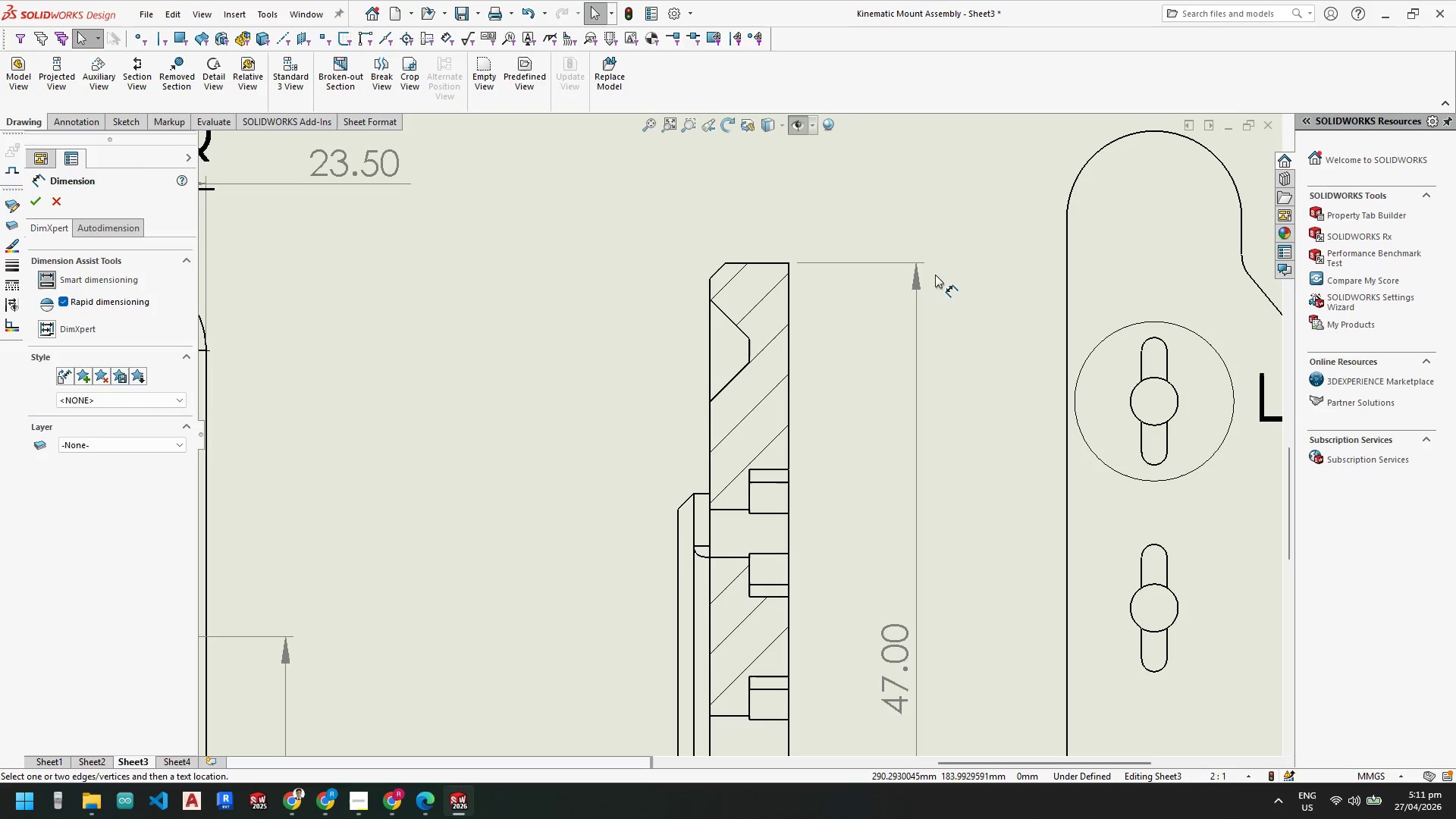 
scroll: coordinate [898, 450], scroll_direction: up, amount: 4.0
 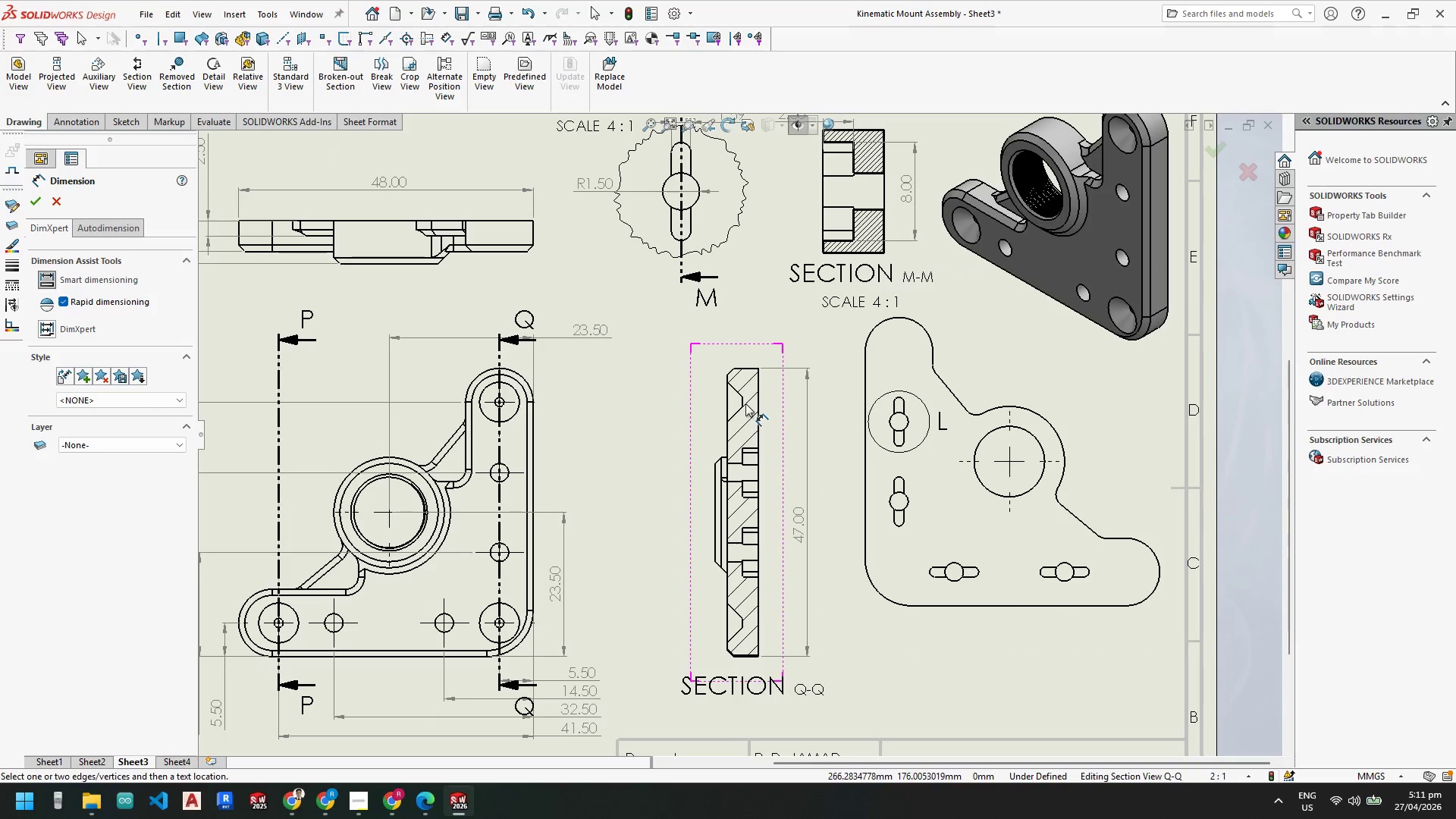 
left_click([742, 403])
 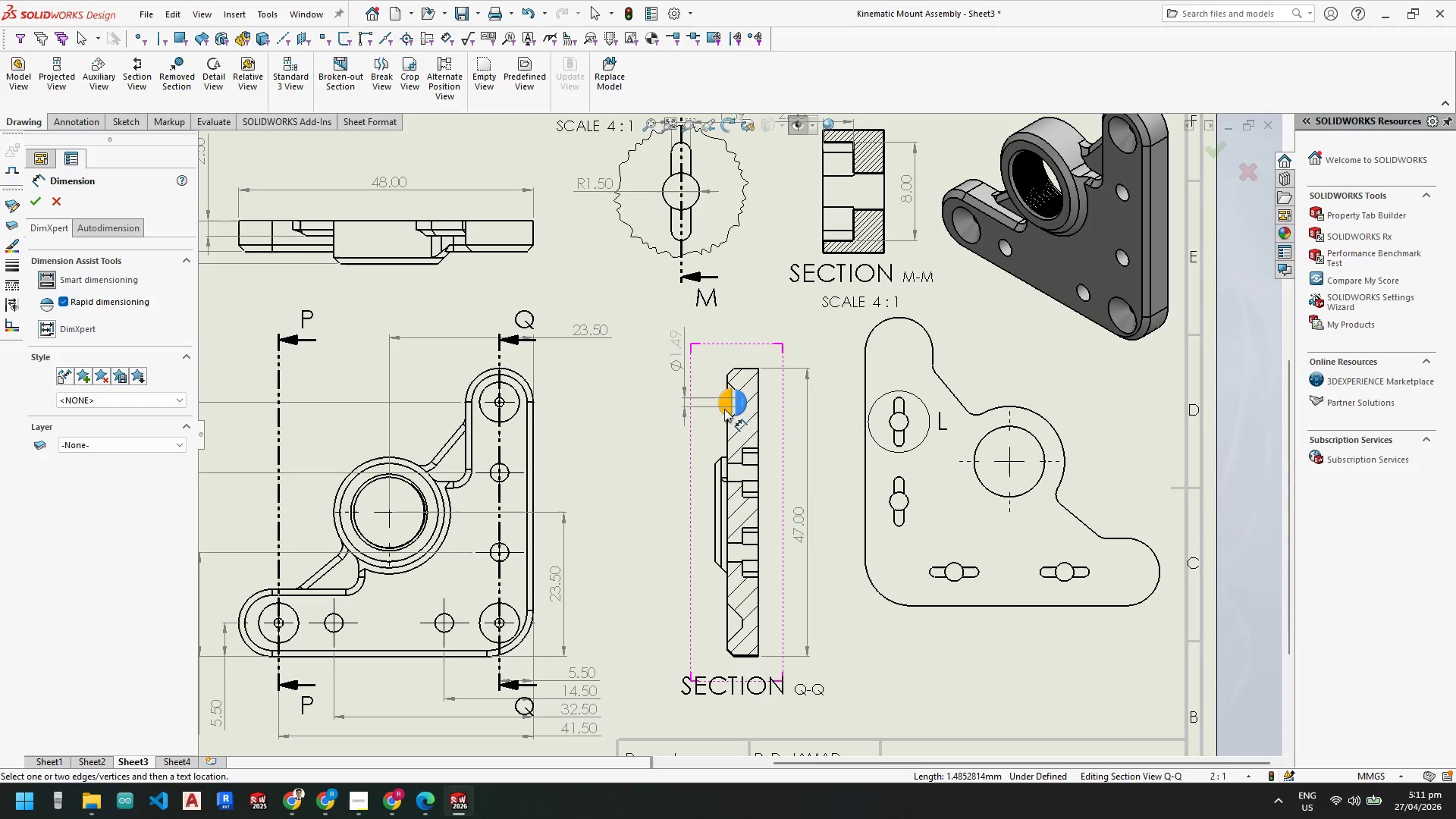 
scroll: coordinate [728, 386], scroll_direction: down, amount: 7.0
 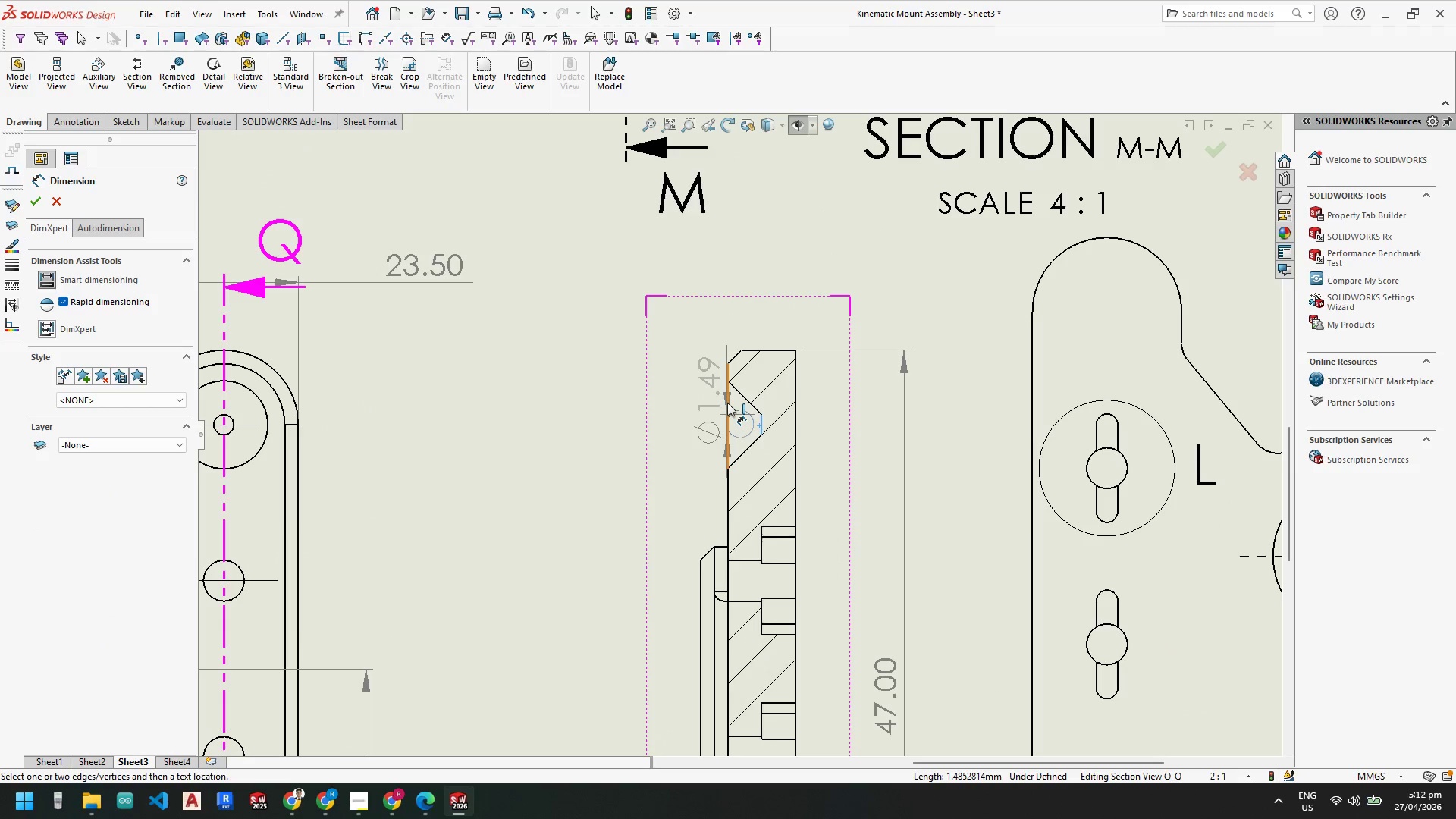 
left_click([727, 404])
 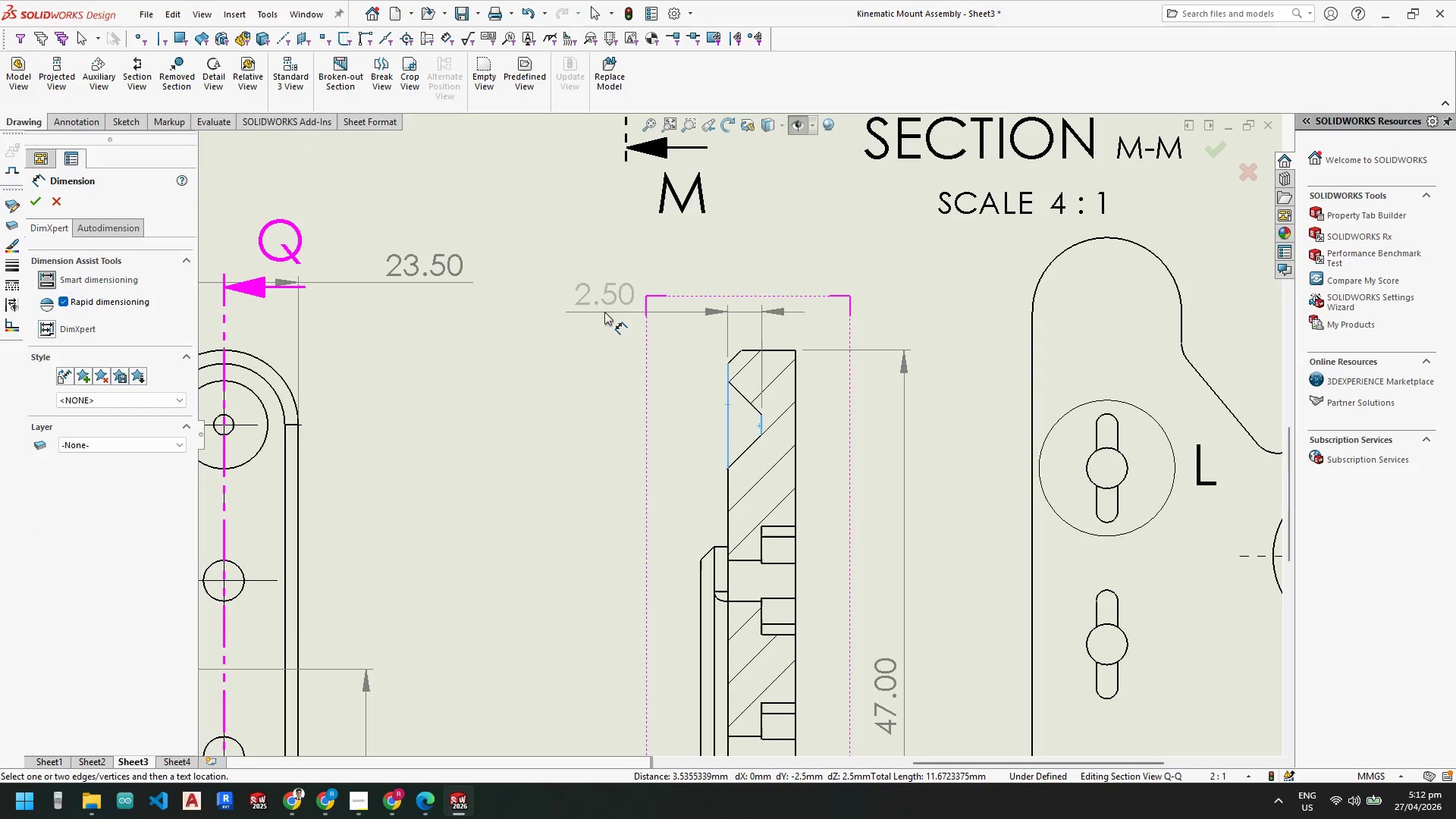 
scroll: coordinate [669, 507], scroll_direction: up, amount: 4.0
 